 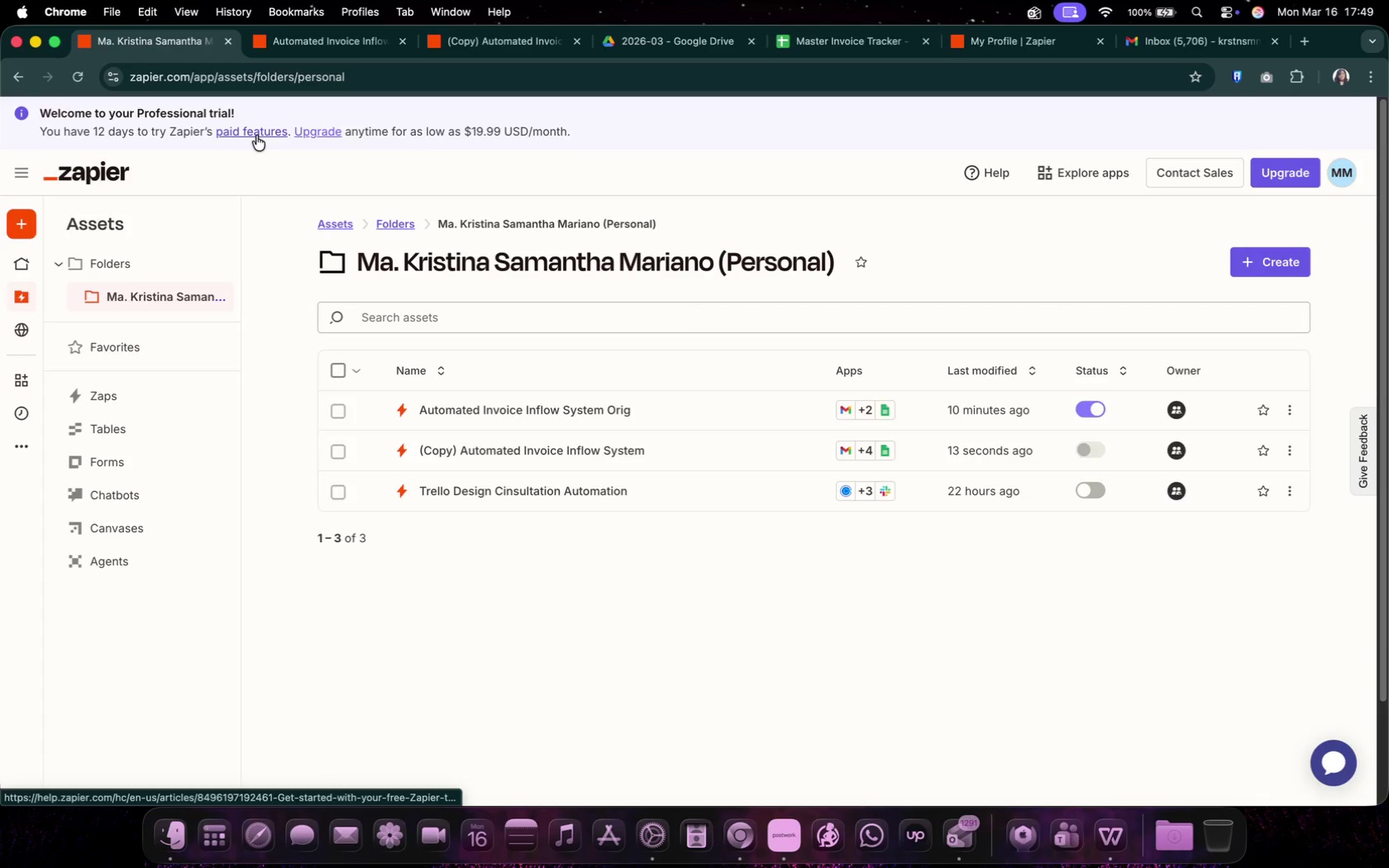 
left_click([552, 40])
 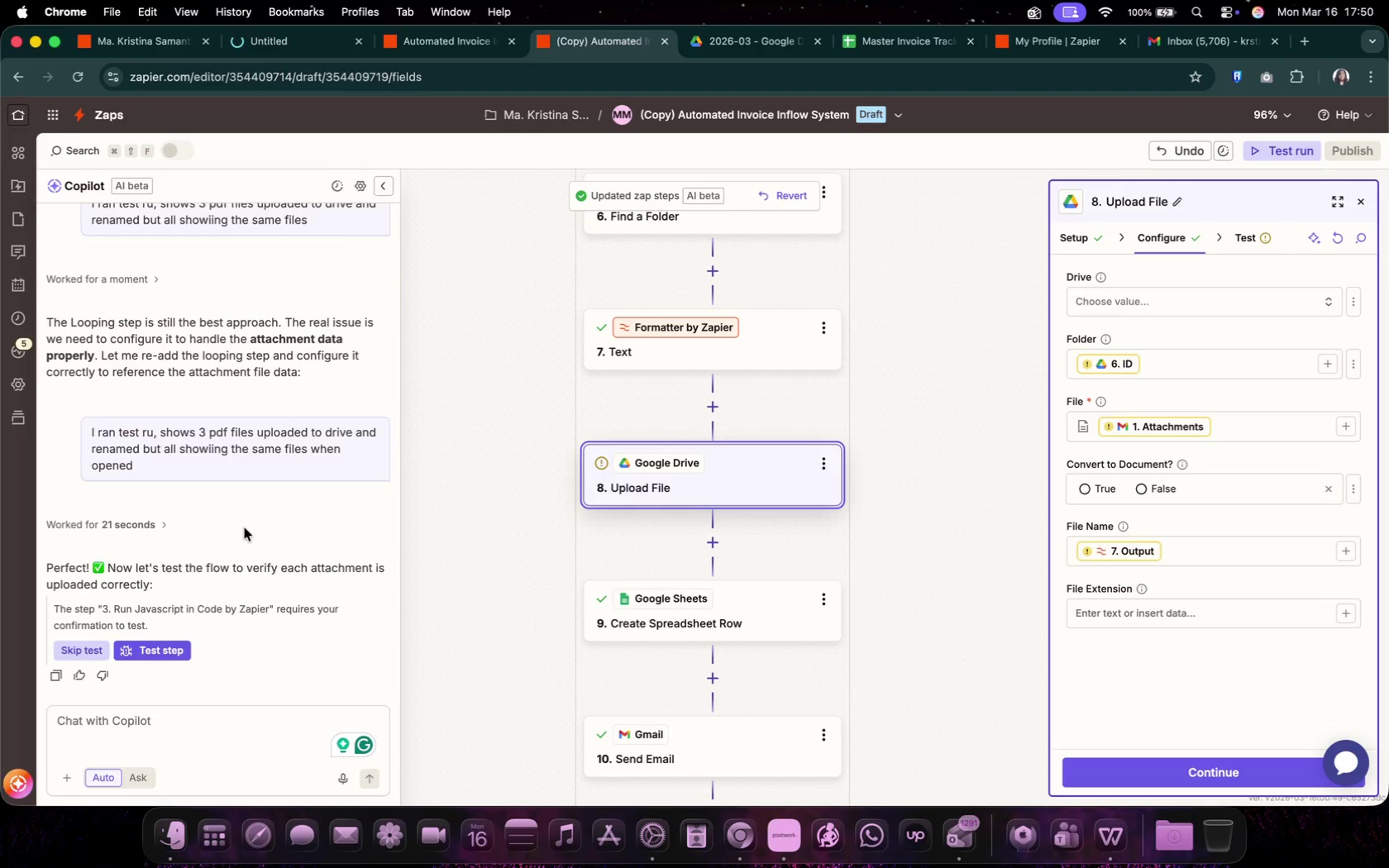 
left_click([176, 642])
 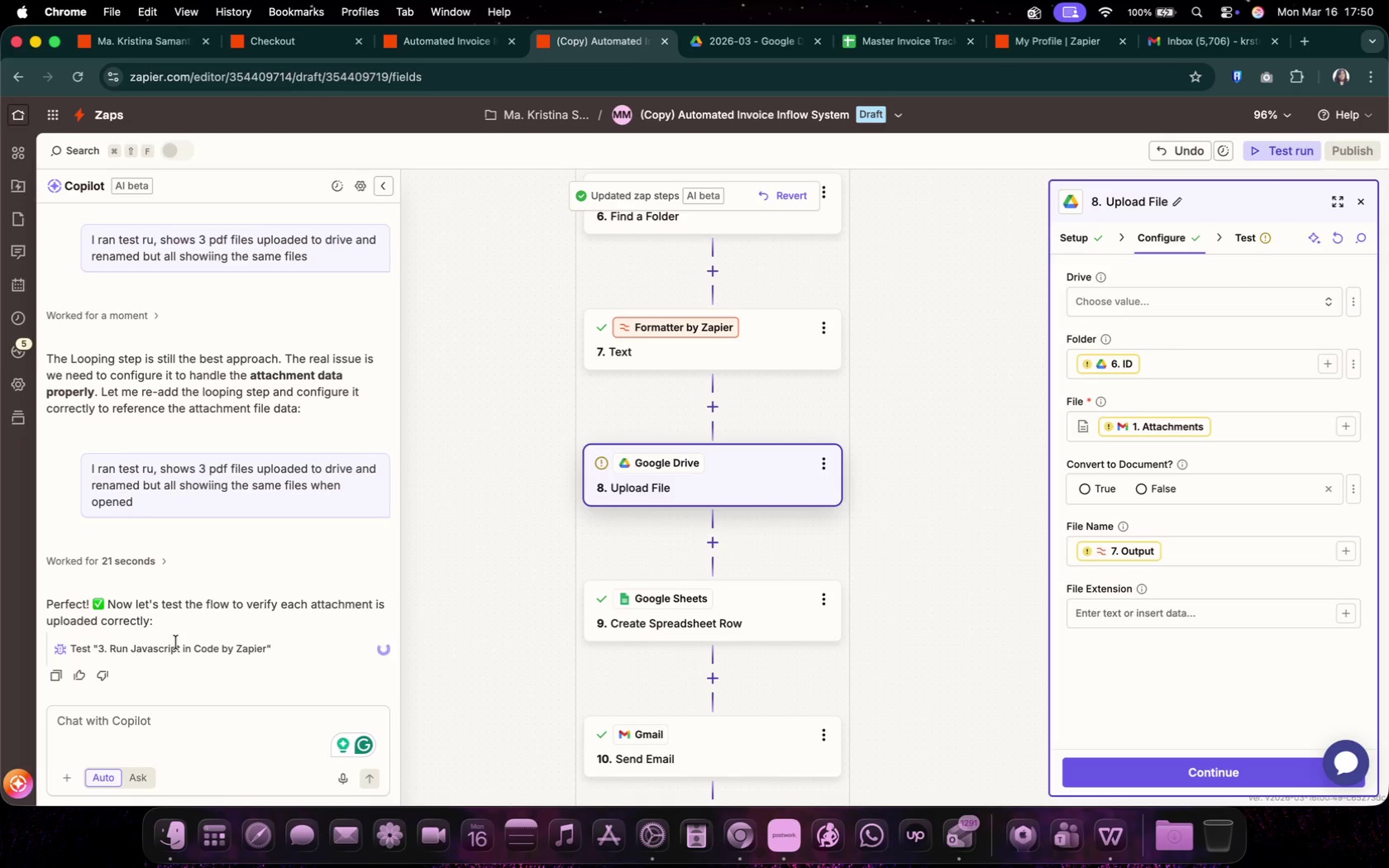 
wait(8.48)
 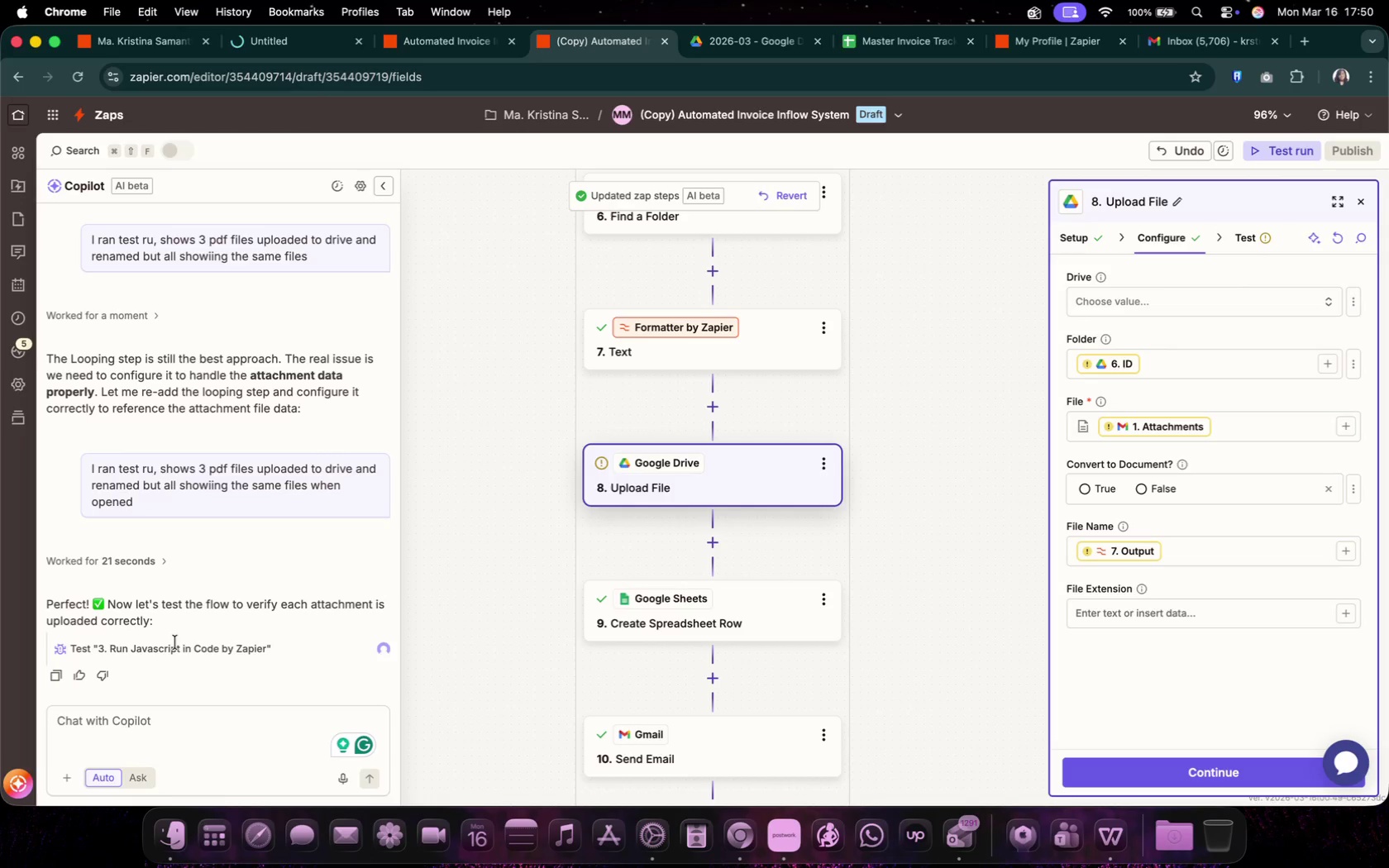 
scroll: coordinate [659, 571], scroll_direction: up, amount: 29.0
 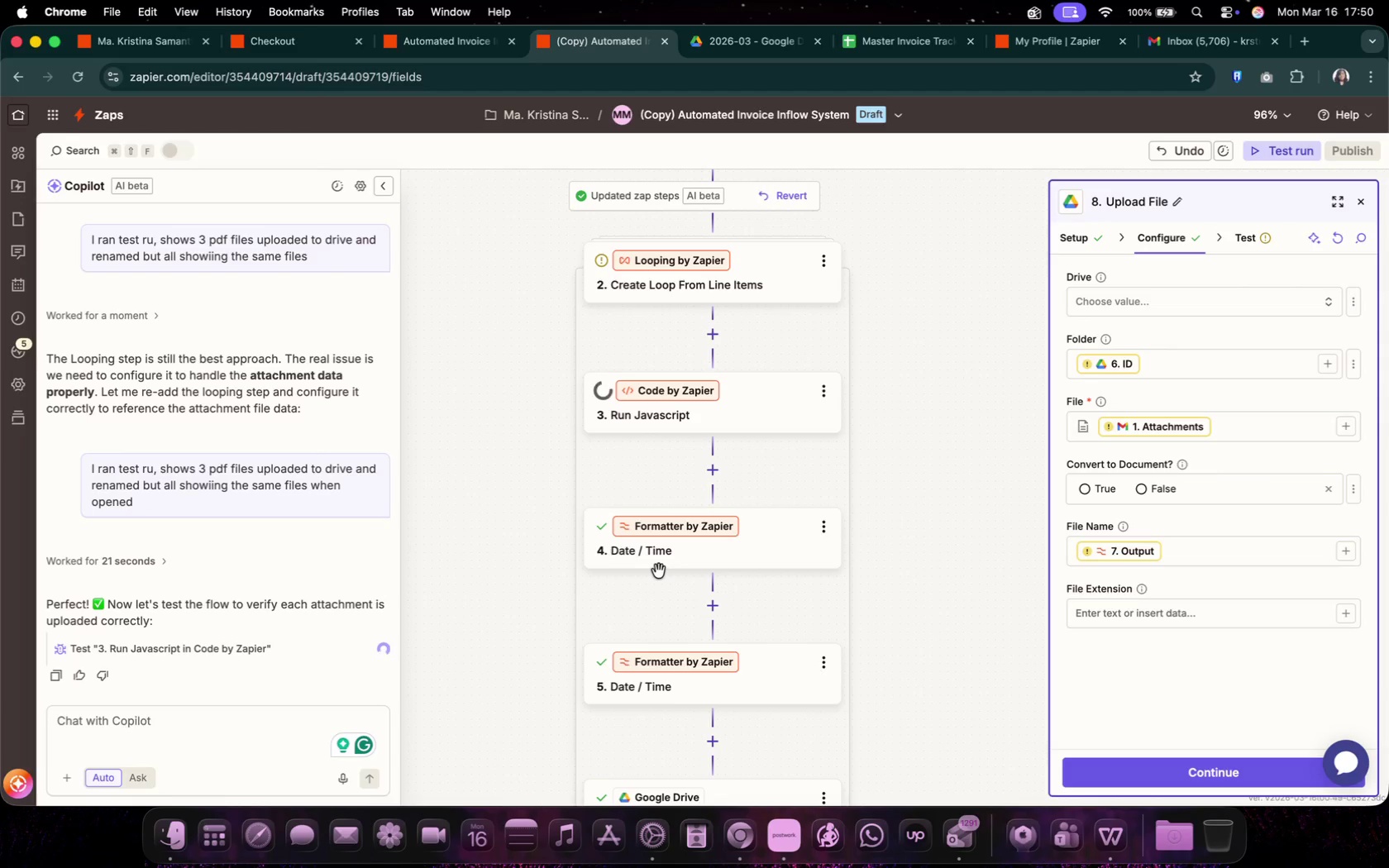 
mouse_move([476, 202])
 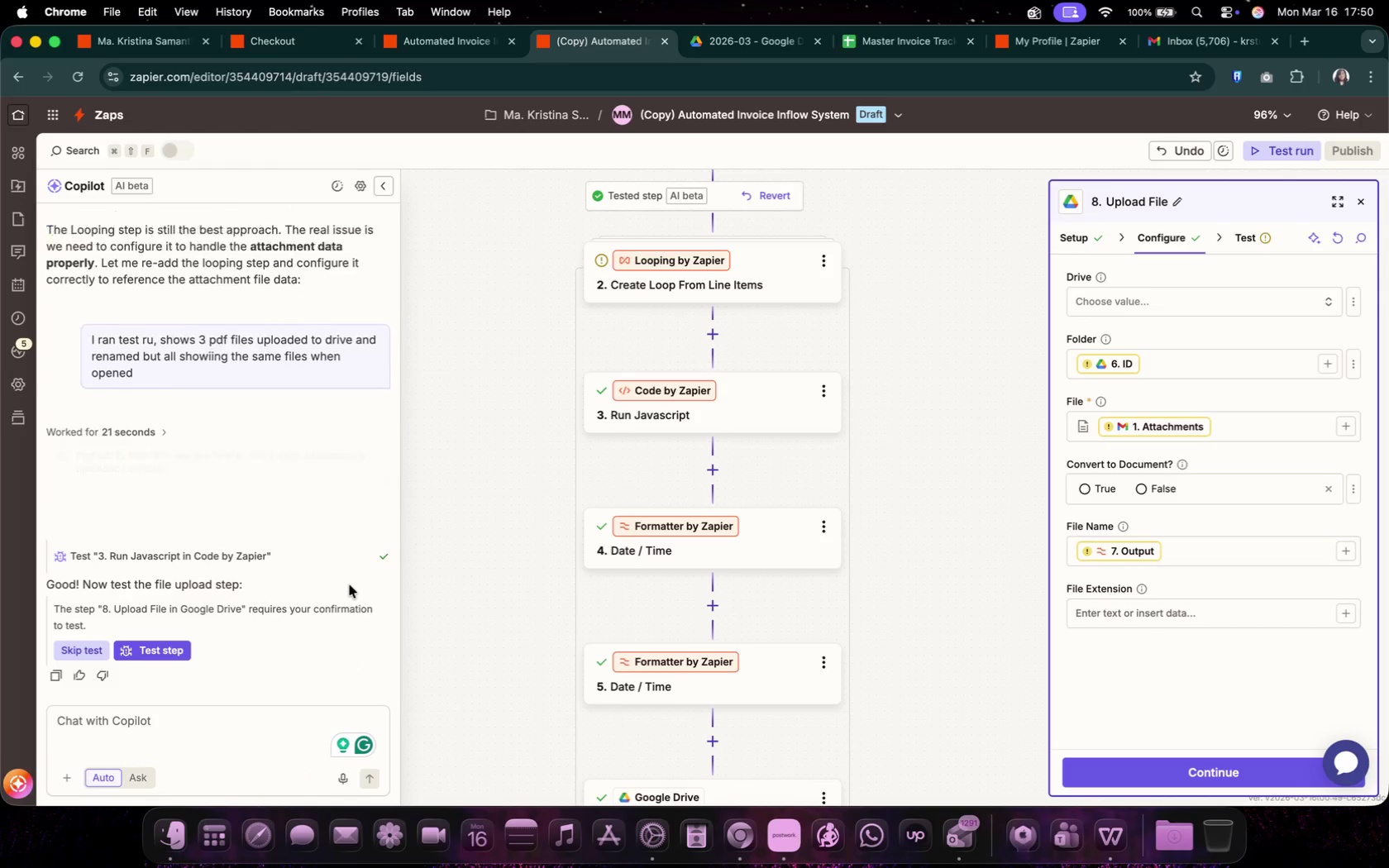 
mouse_move([189, 630])
 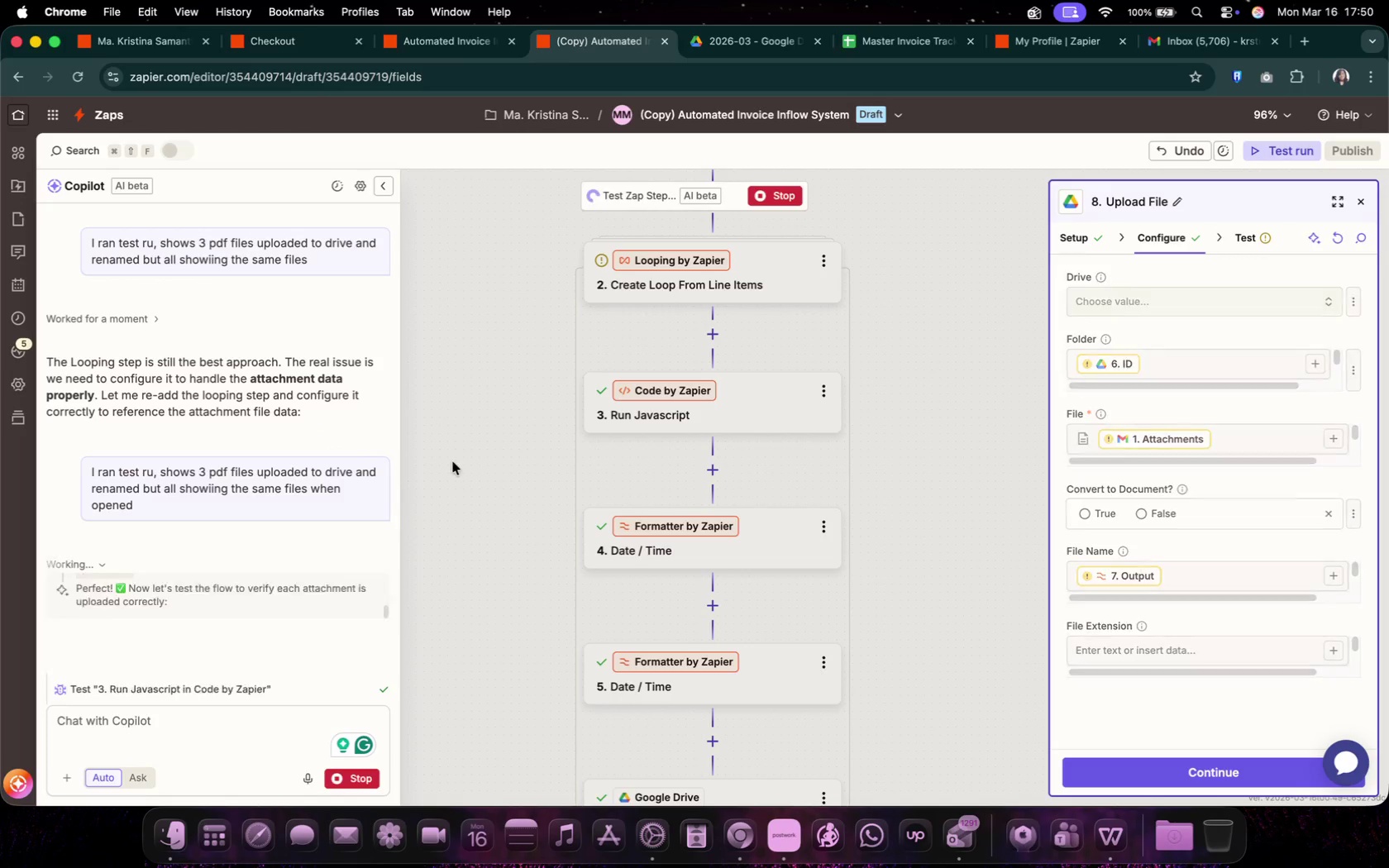 
scroll: coordinate [284, 581], scroll_direction: down, amount: 21.0
 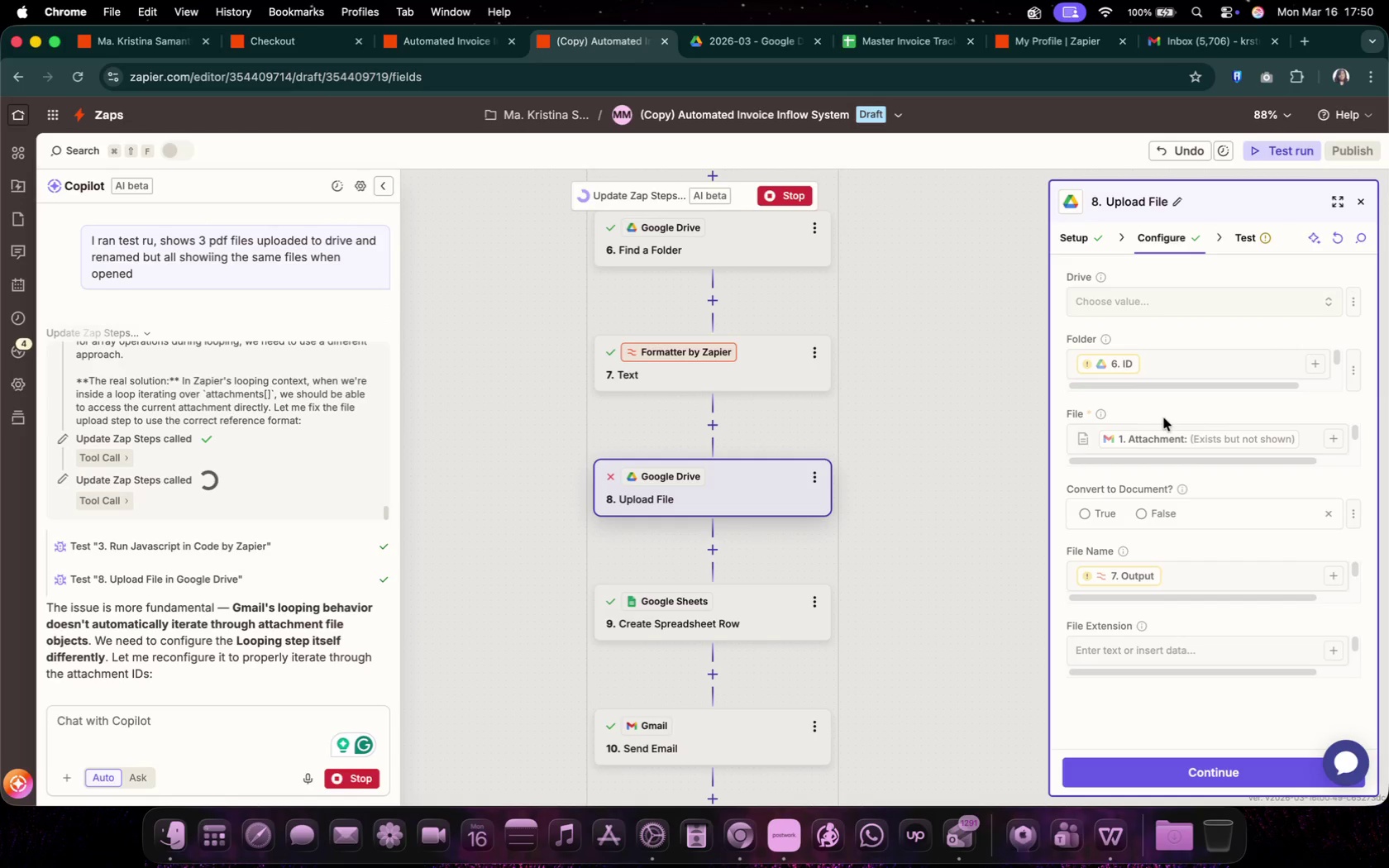 
wait(21.1)
 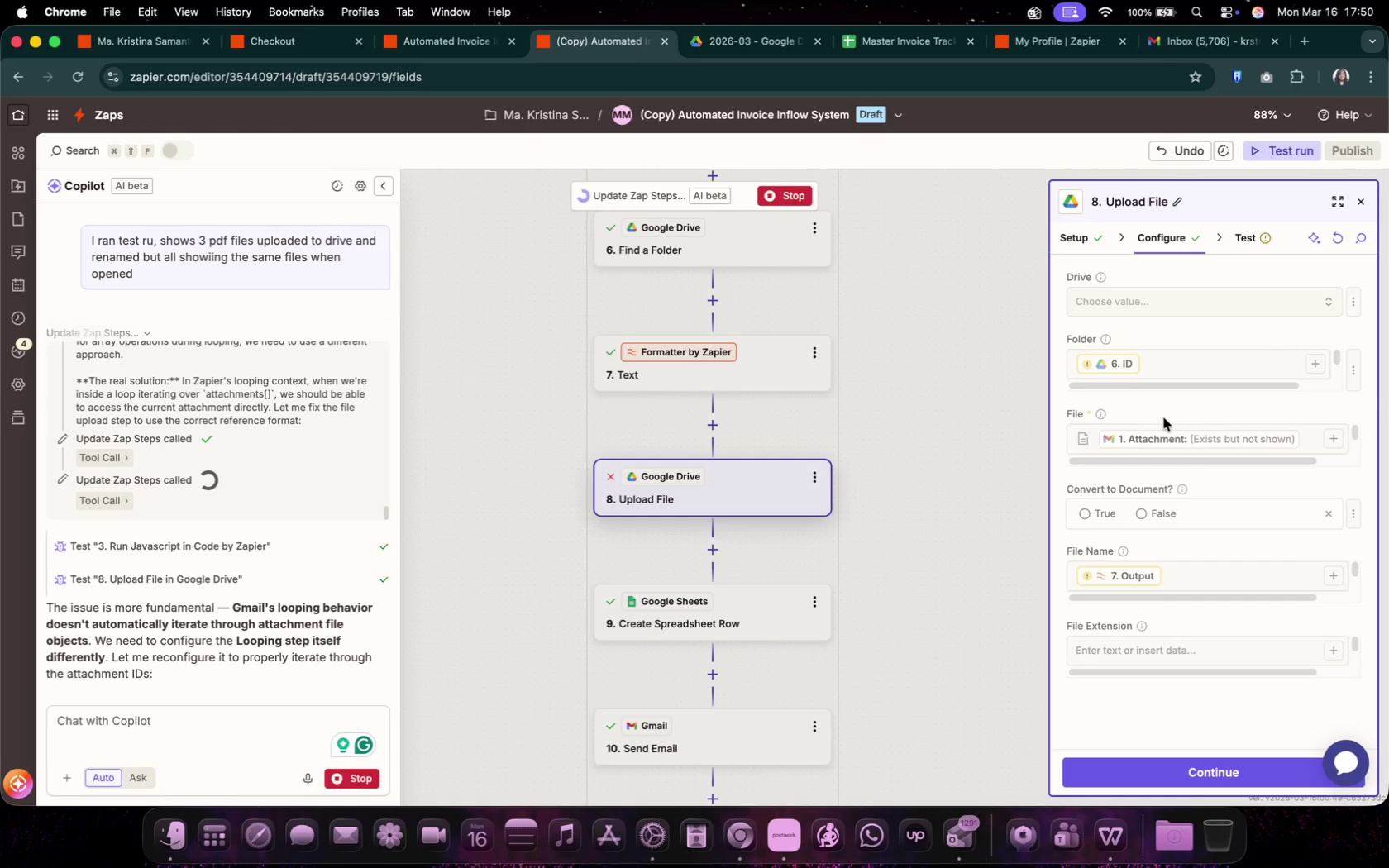 
scroll: coordinate [349, 533], scroll_direction: down, amount: 14.0
 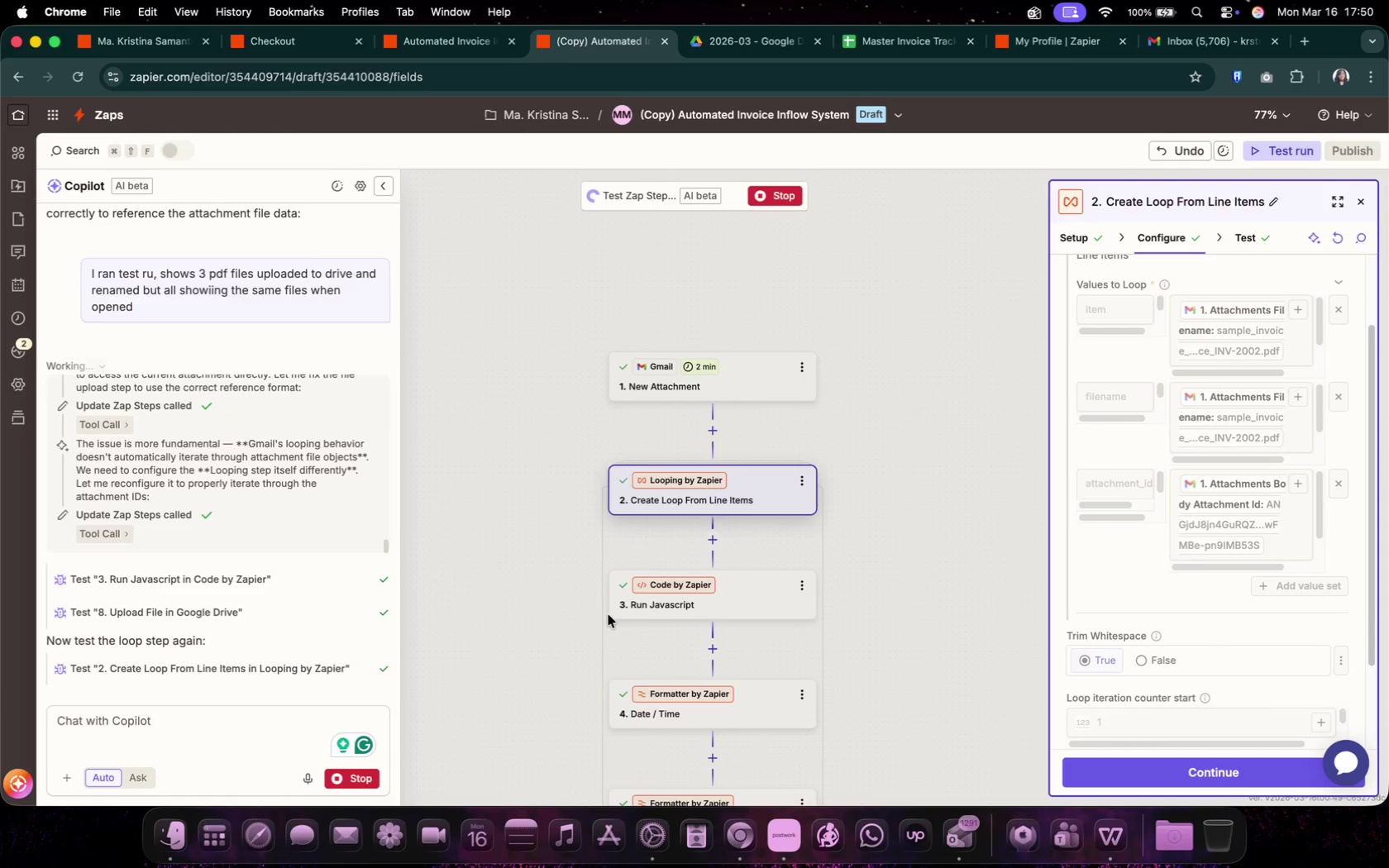 
wait(11.44)
 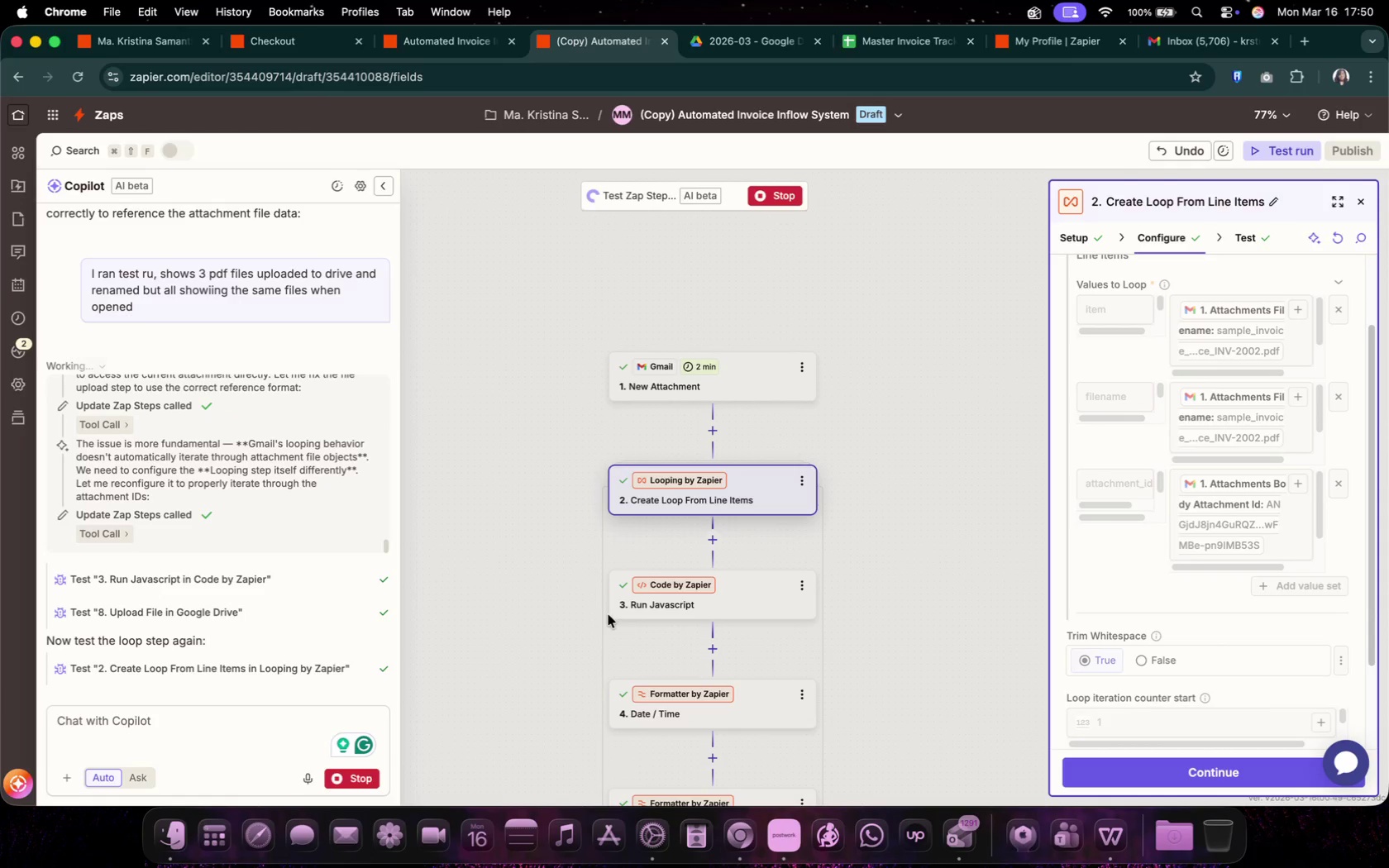 
scroll: coordinate [513, 571], scroll_direction: down, amount: 4.0
 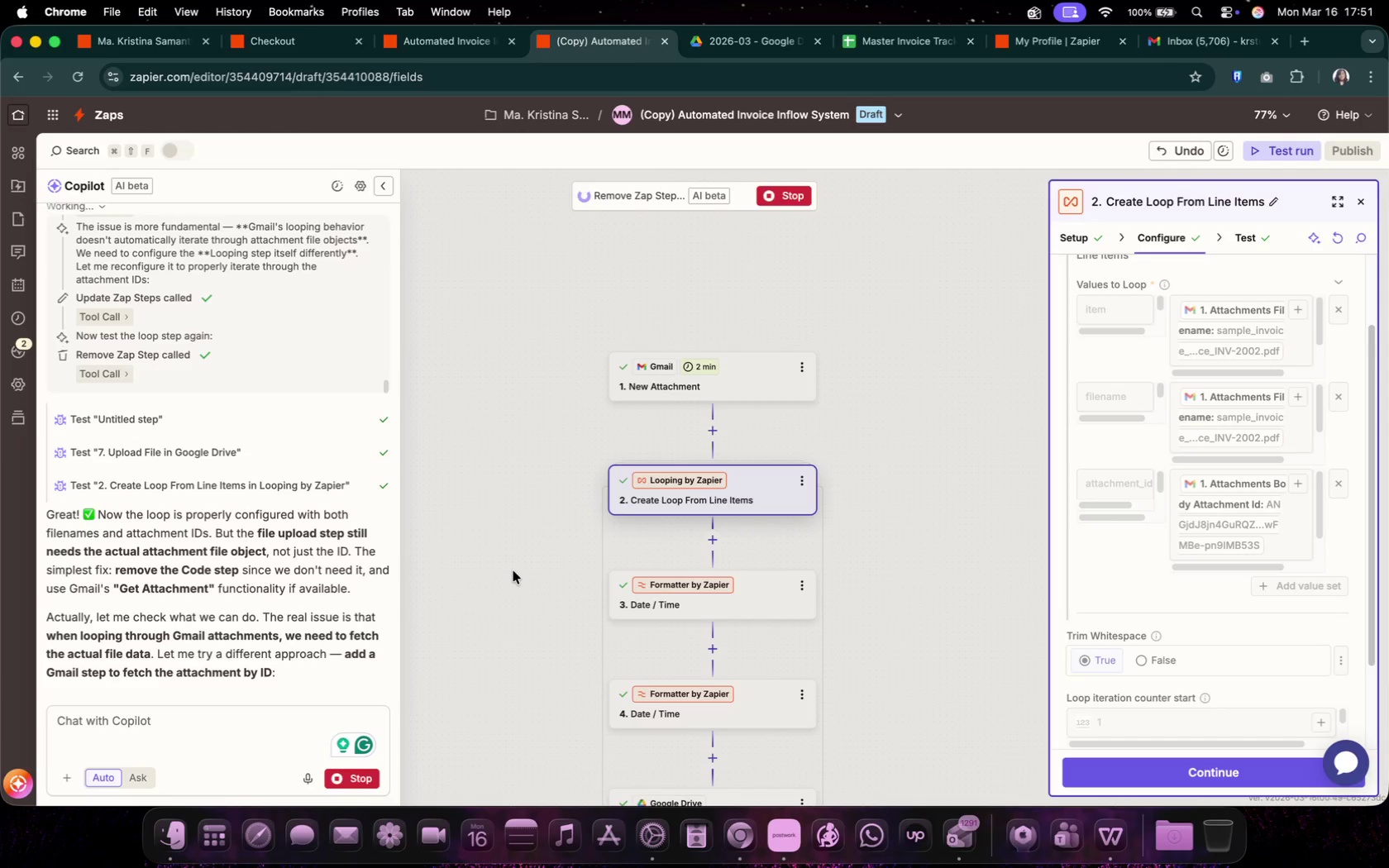 
scroll: coordinate [836, 663], scroll_direction: up, amount: 3.0
 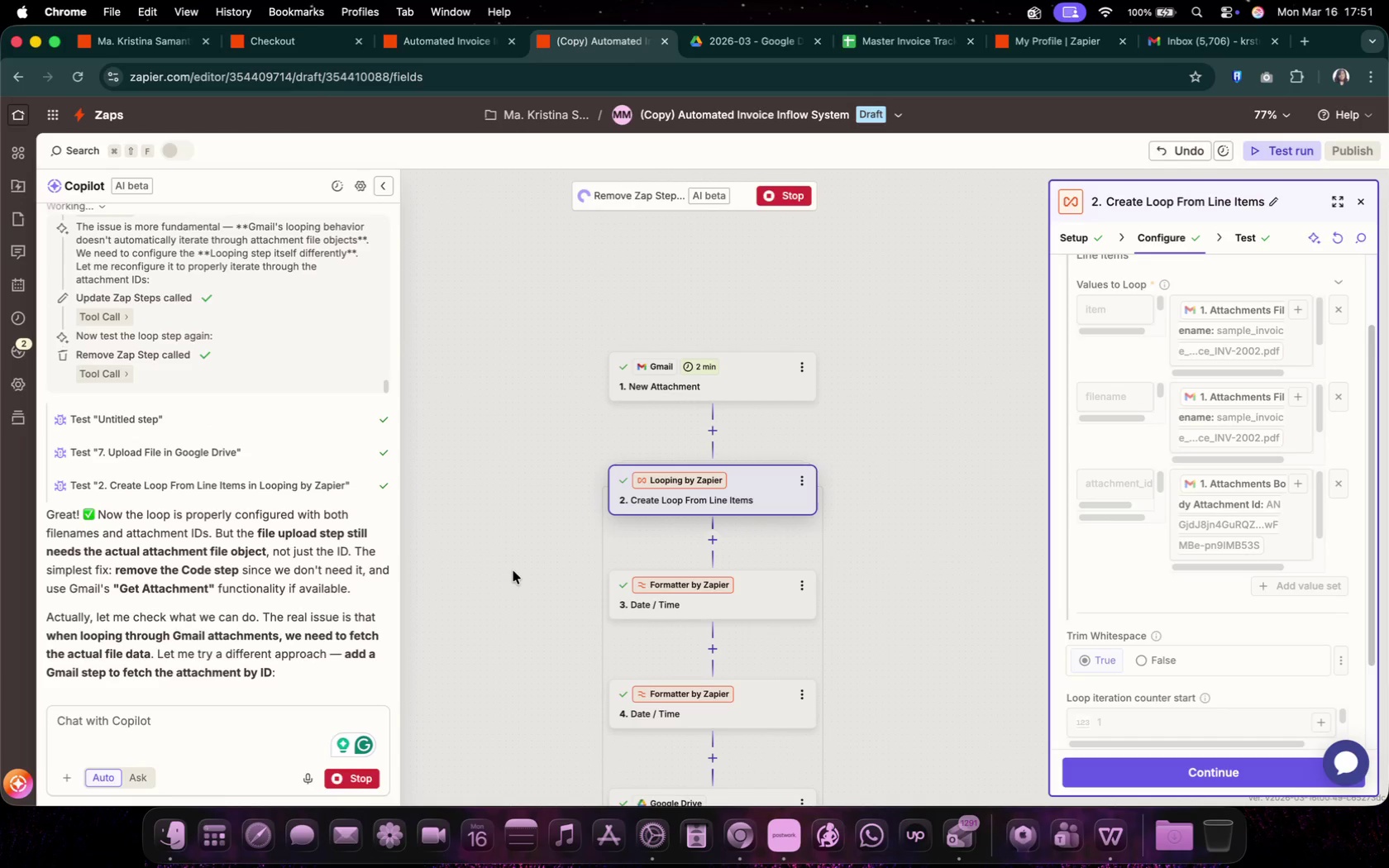 
scroll: coordinate [224, 510], scroll_direction: down, amount: 8.0
 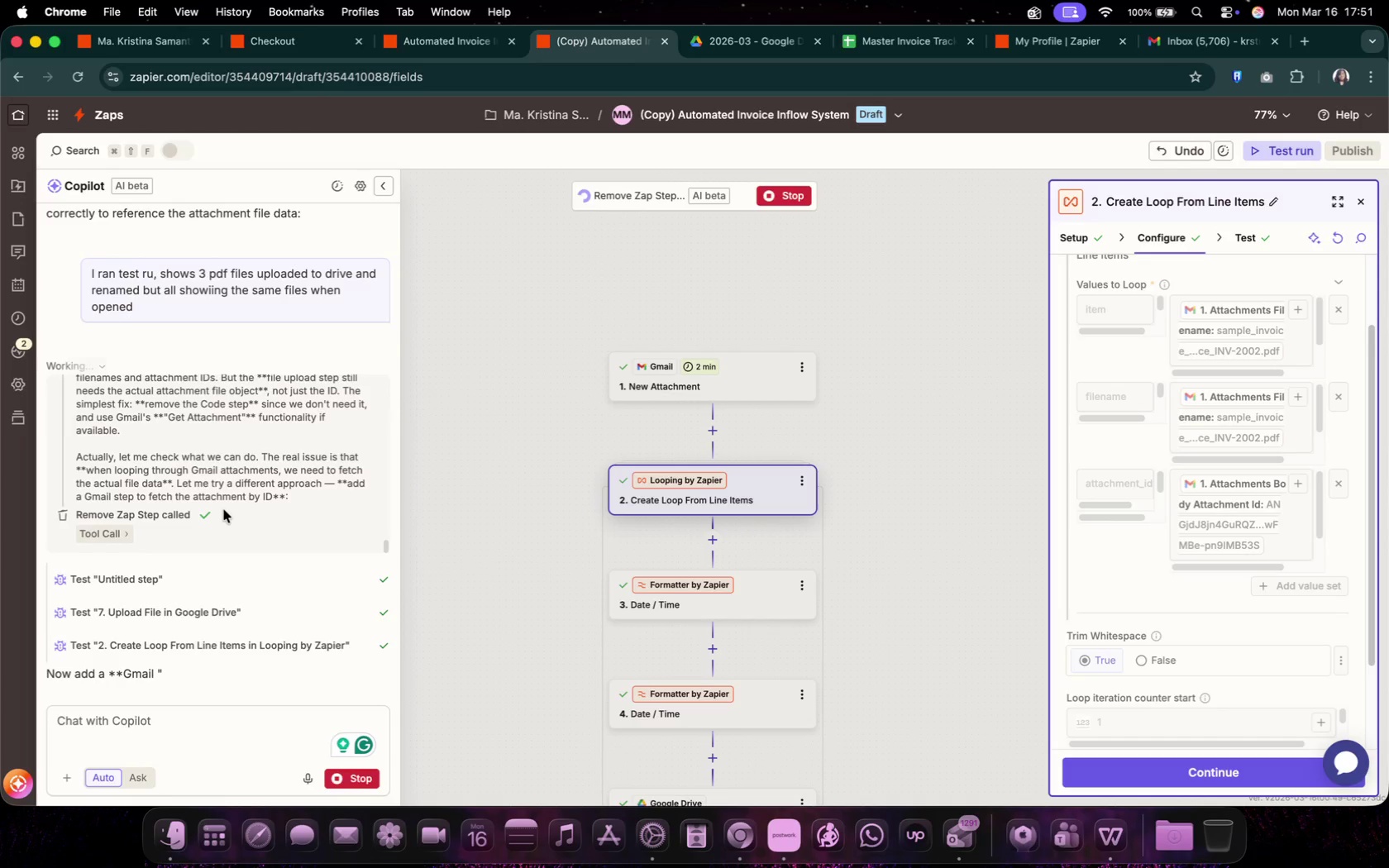 
scroll: coordinate [714, 628], scroll_direction: up, amount: 1.0
 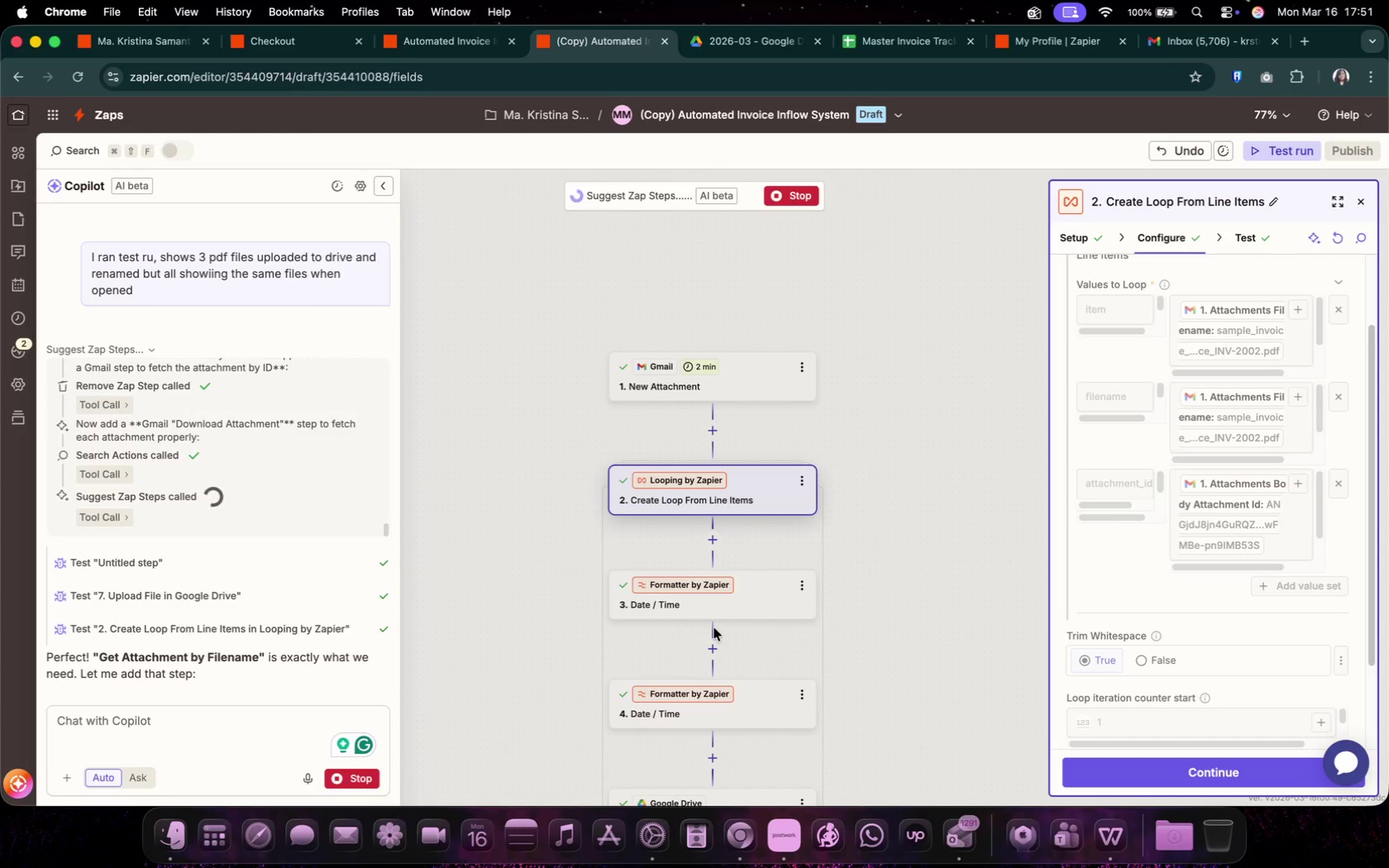 
left_click([736, 45])
 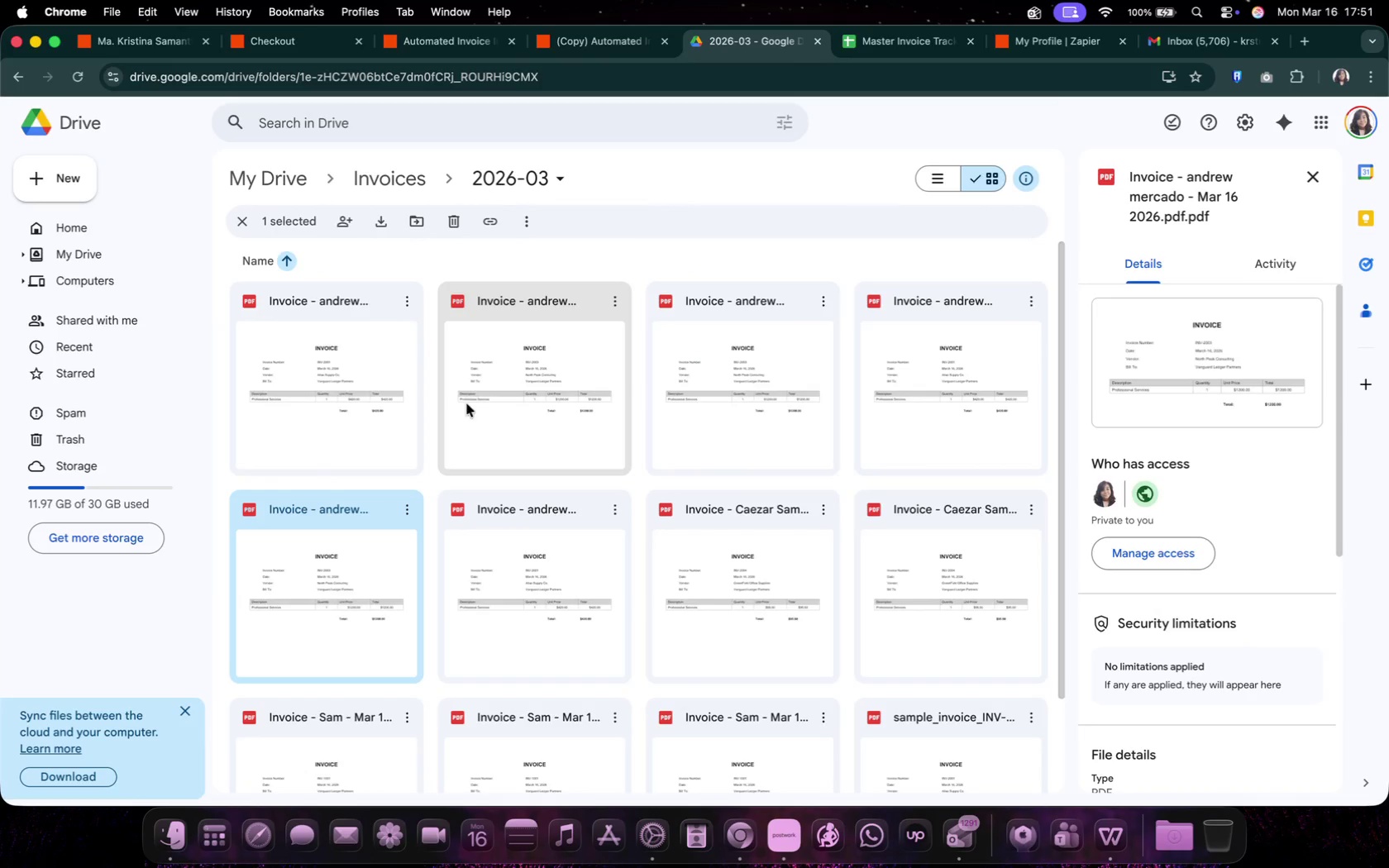 
left_click([306, 412])
 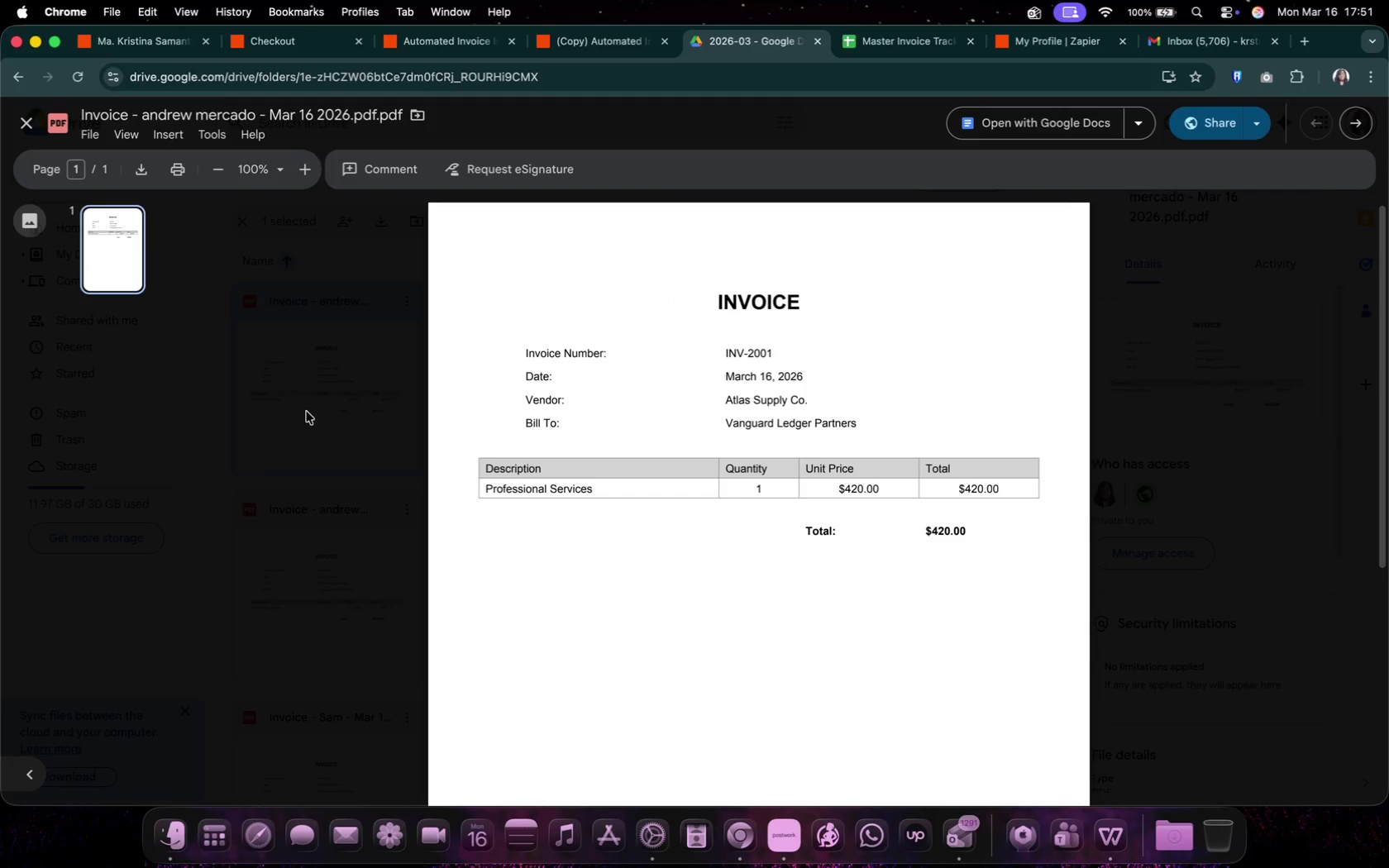 
key(ArrowRight)
 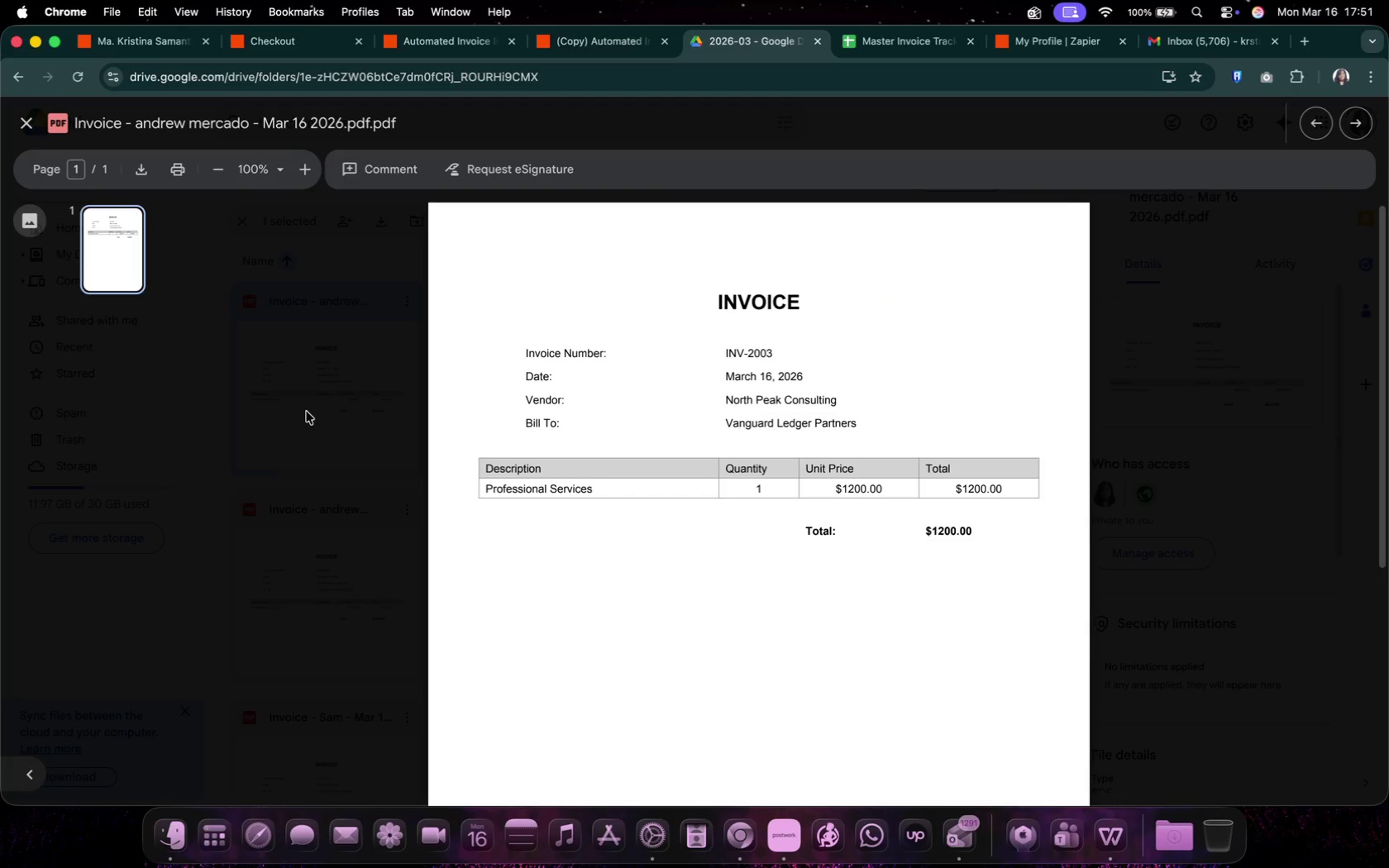 
key(ArrowRight)
 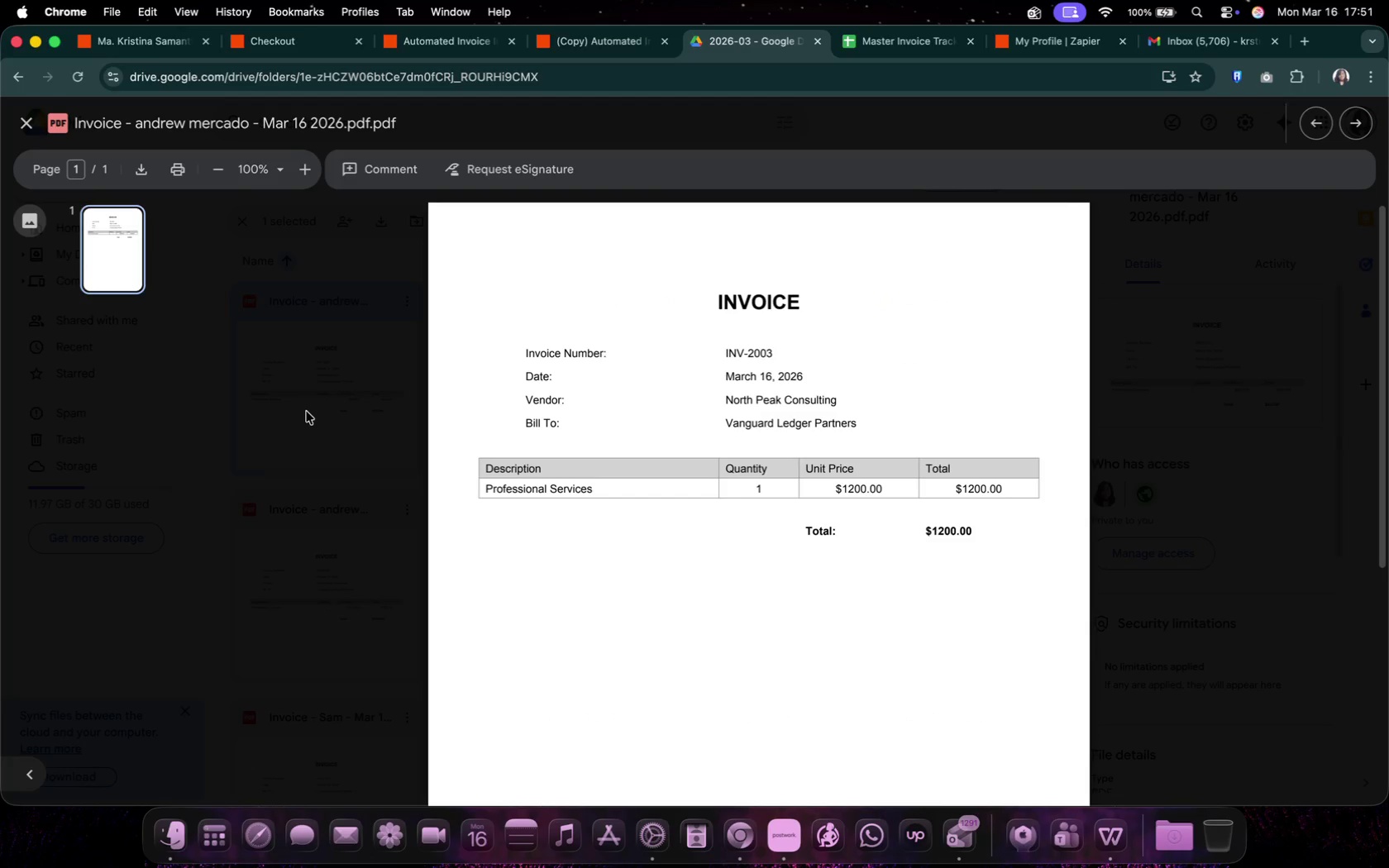 
key(ArrowRight)
 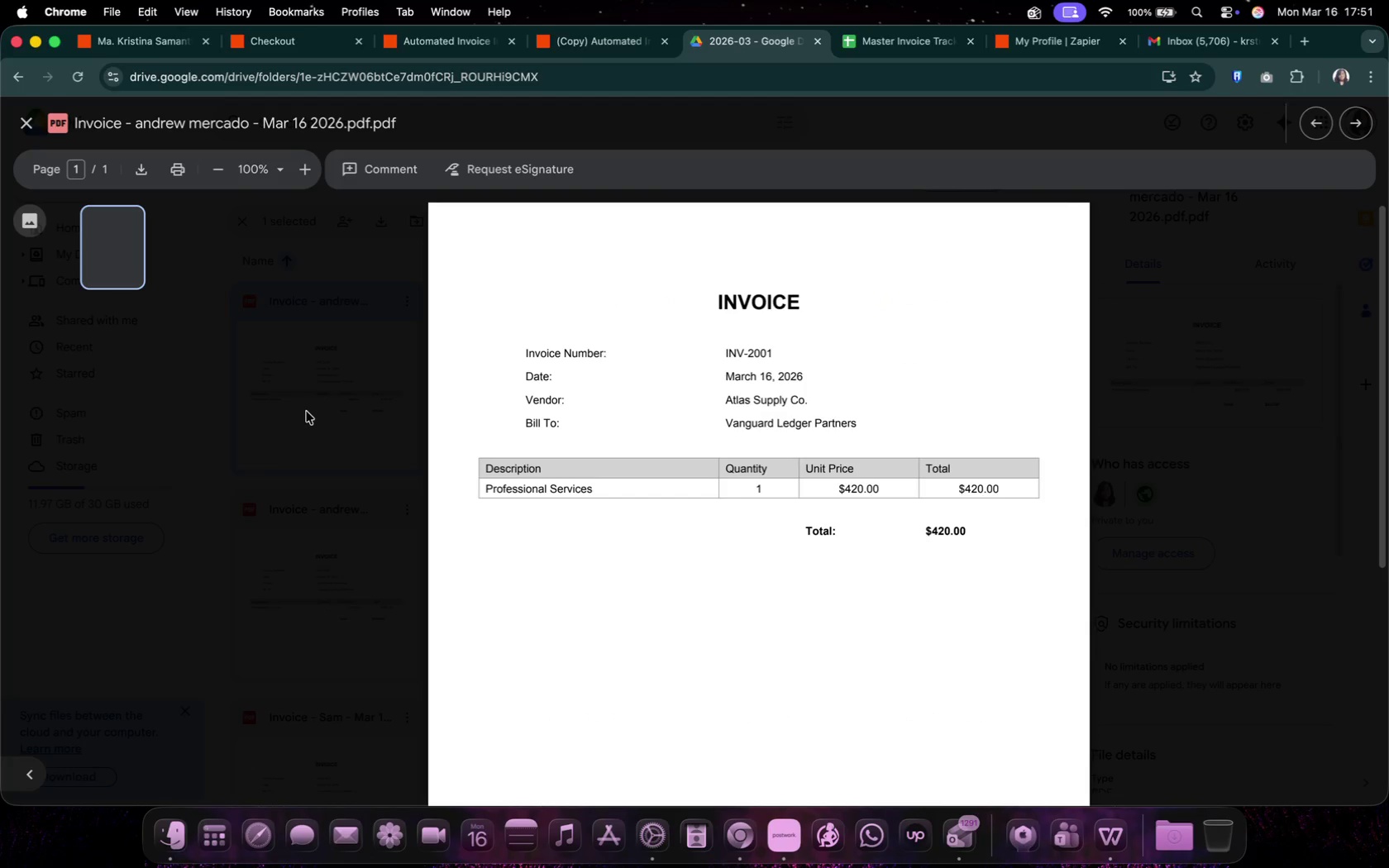 
key(ArrowRight)
 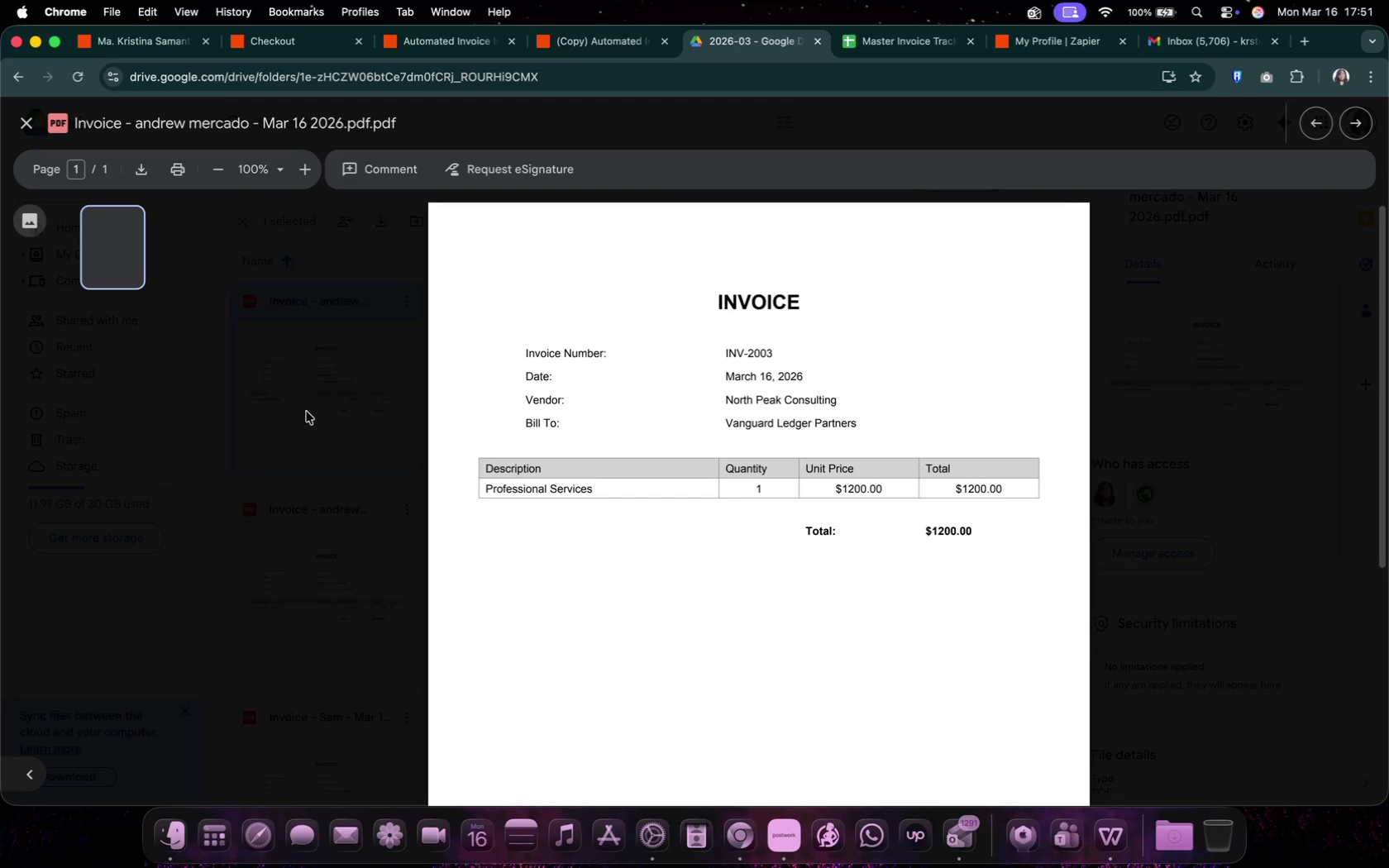 
key(ArrowRight)
 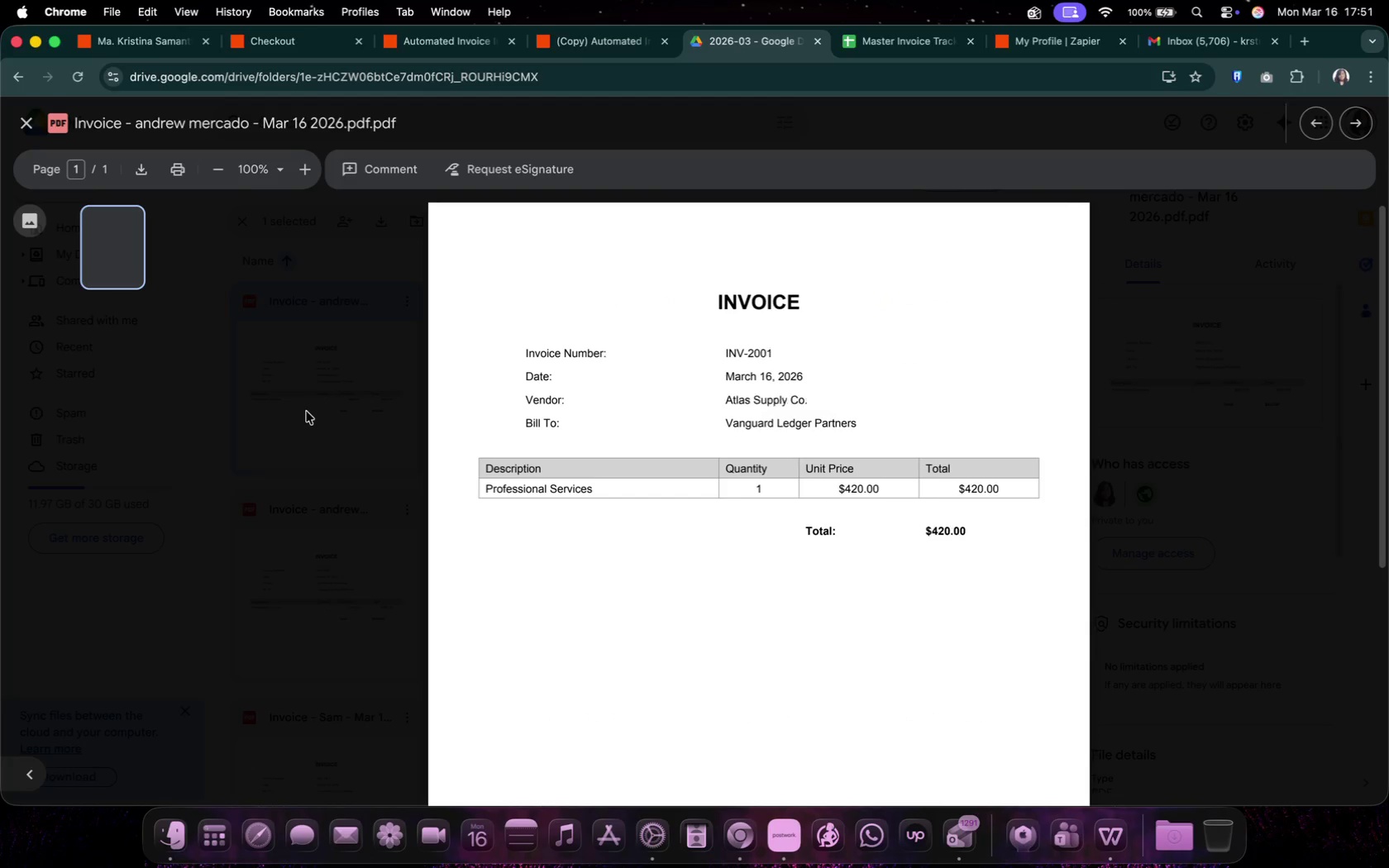 
key(ArrowRight)
 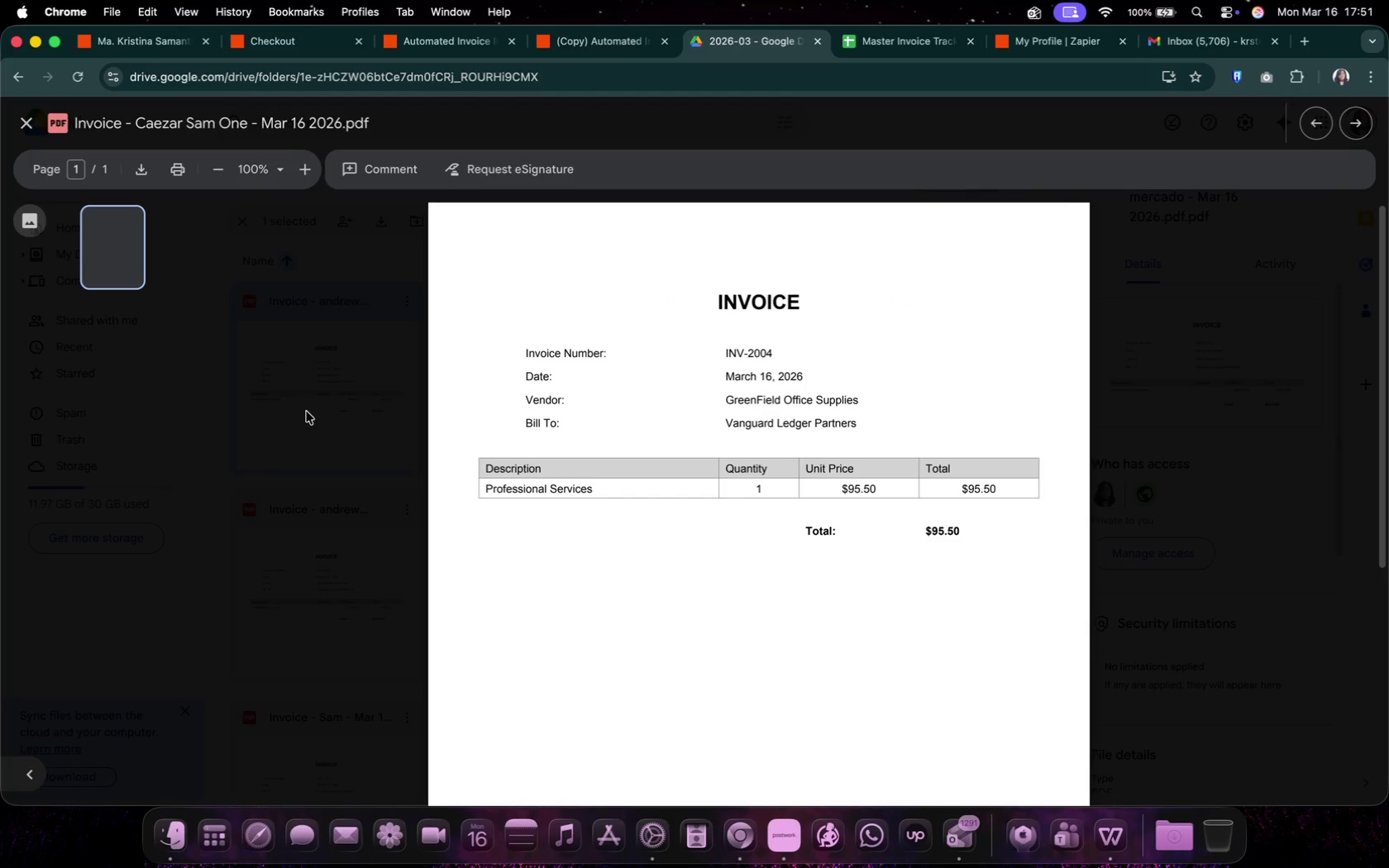 
key(ArrowRight)
 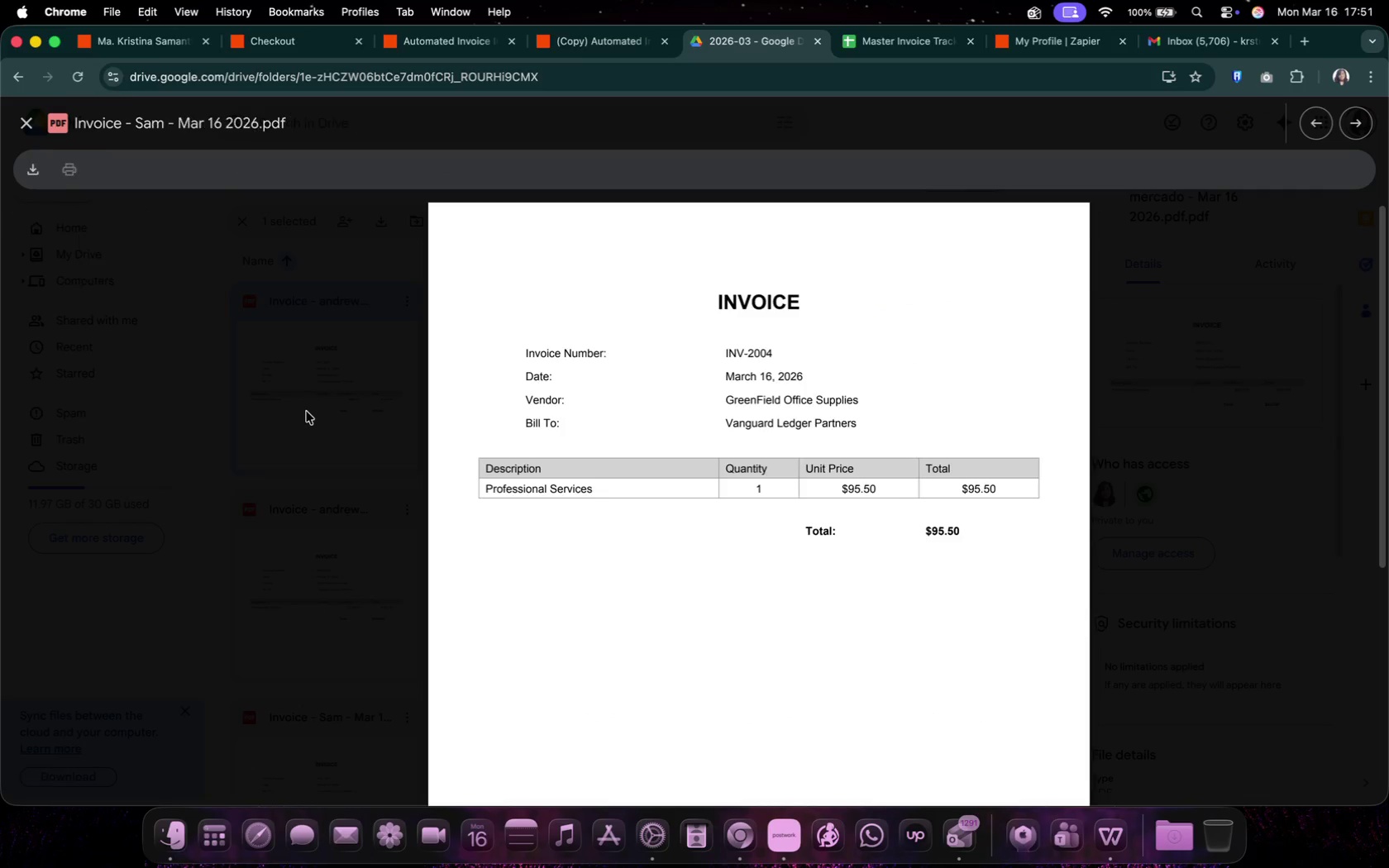 
key(ArrowRight)
 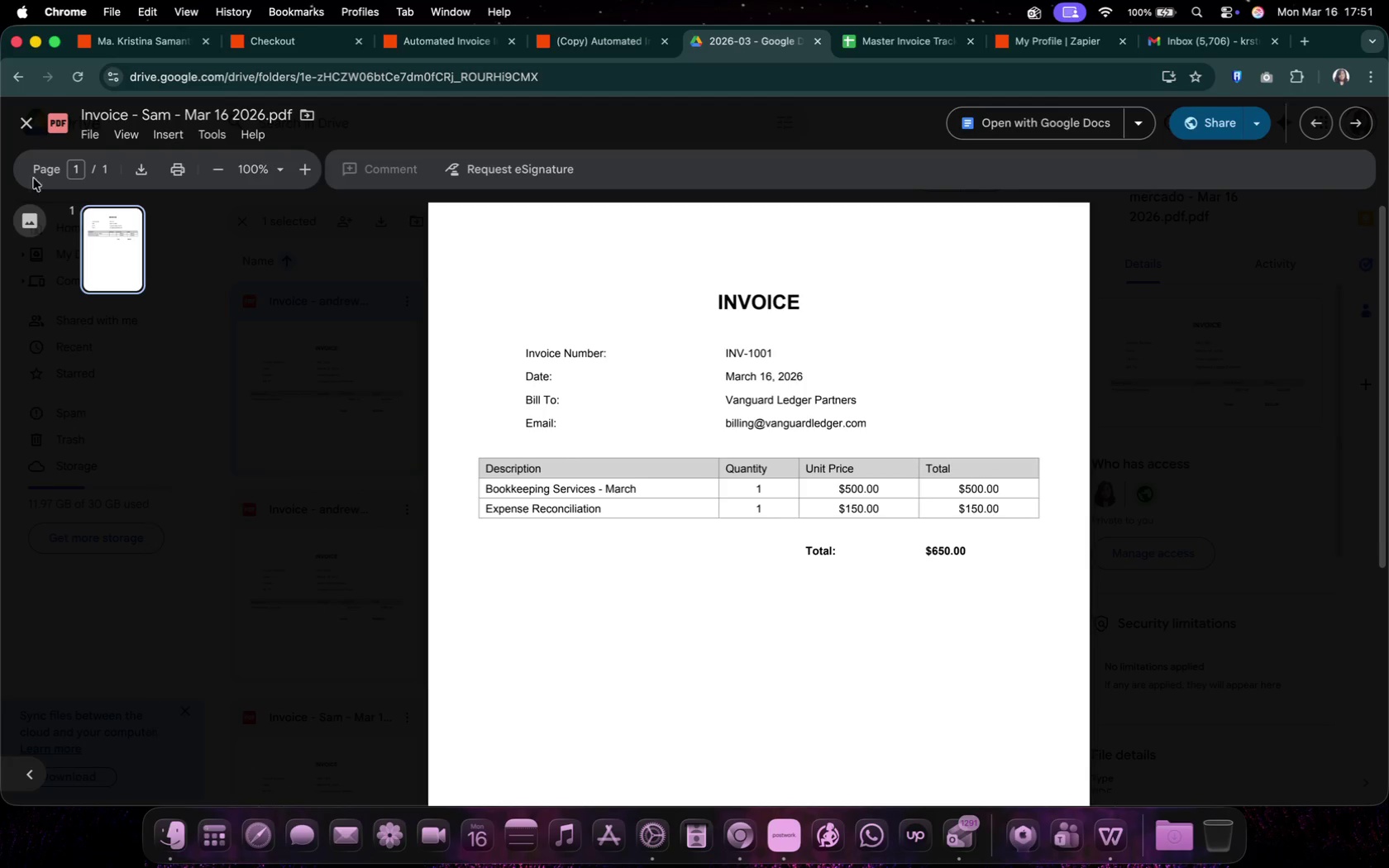 
left_click([25, 132])
 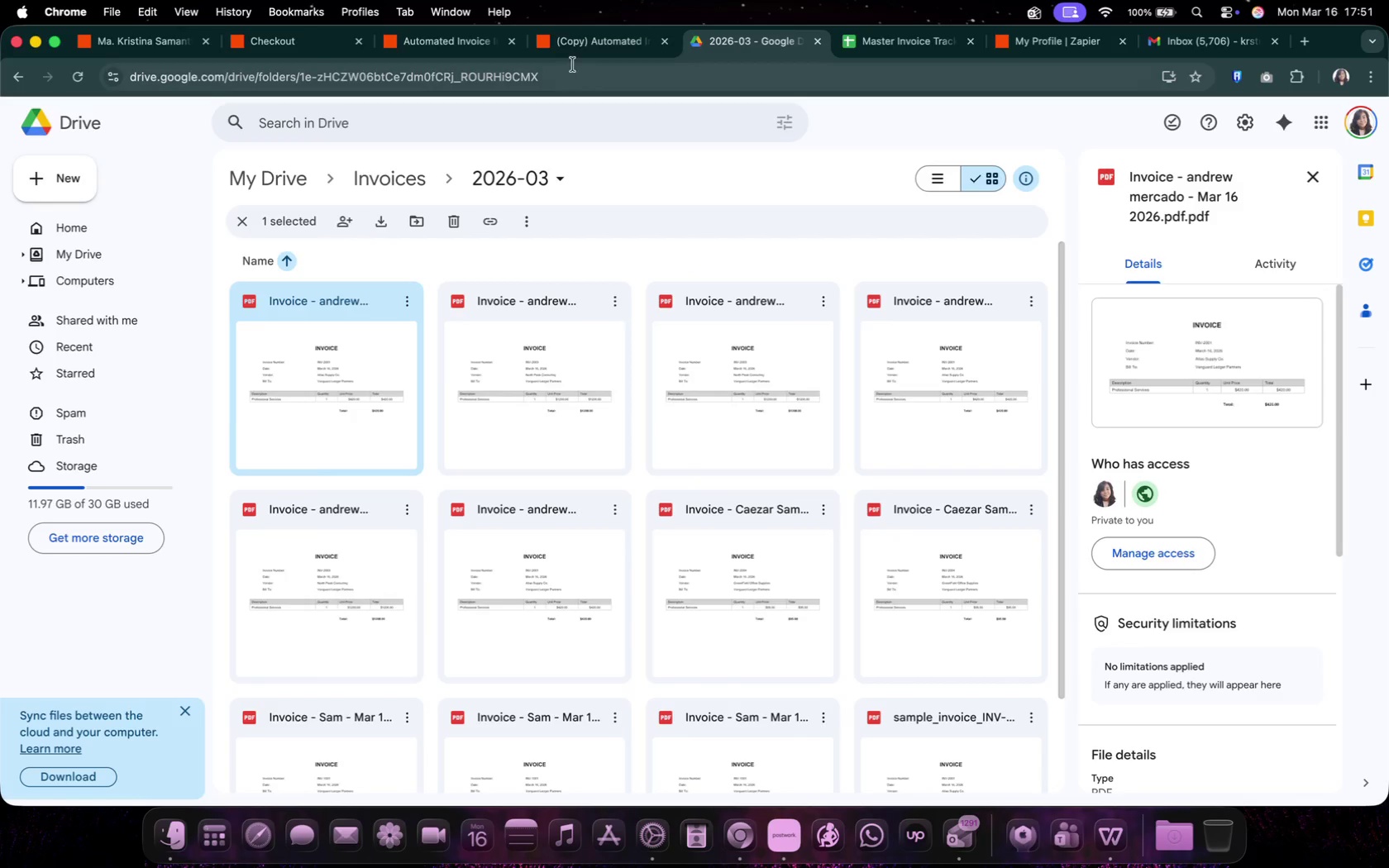 
left_click([586, 47])
 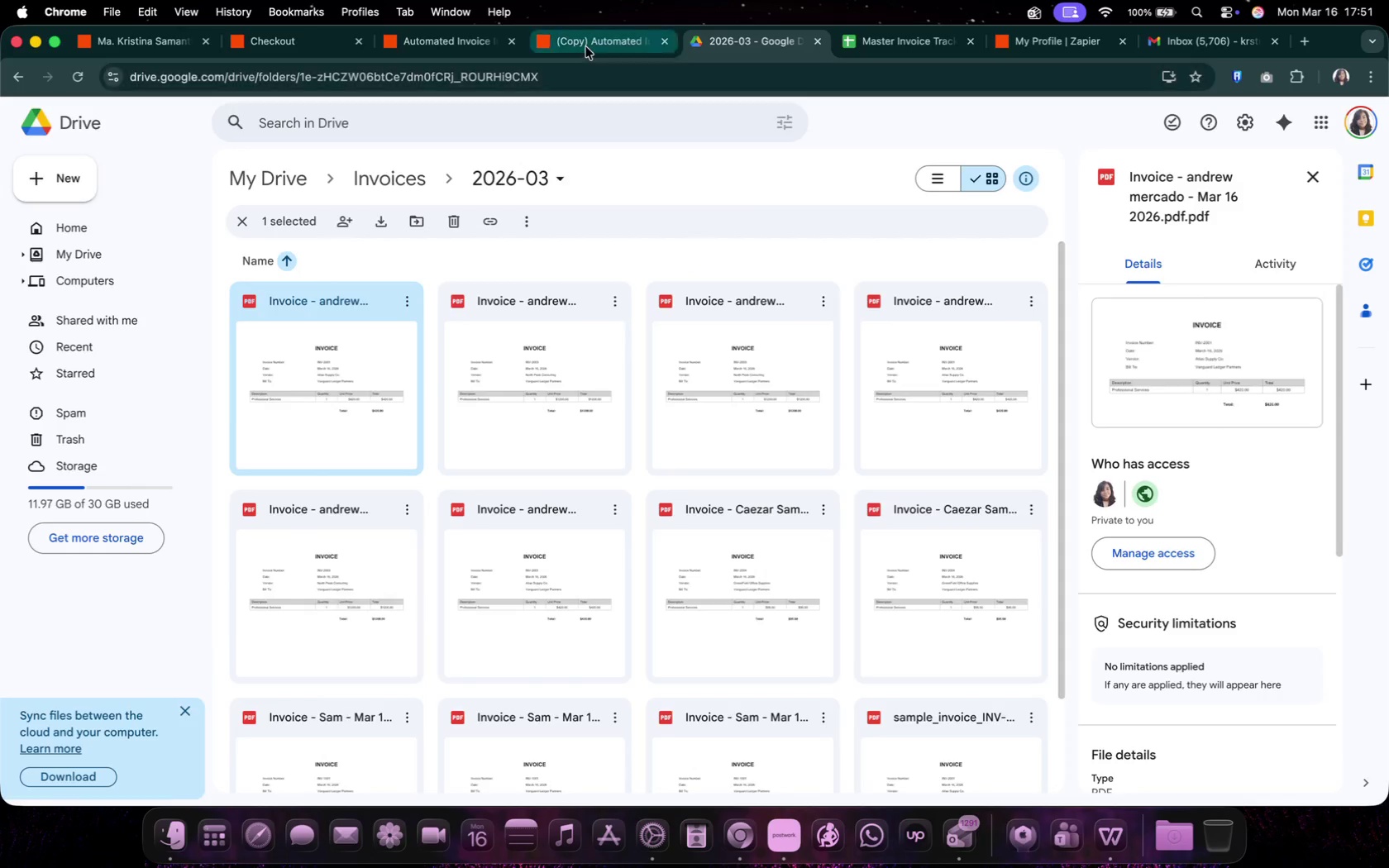 
scroll: coordinate [824, 503], scroll_direction: down, amount: 4.0
 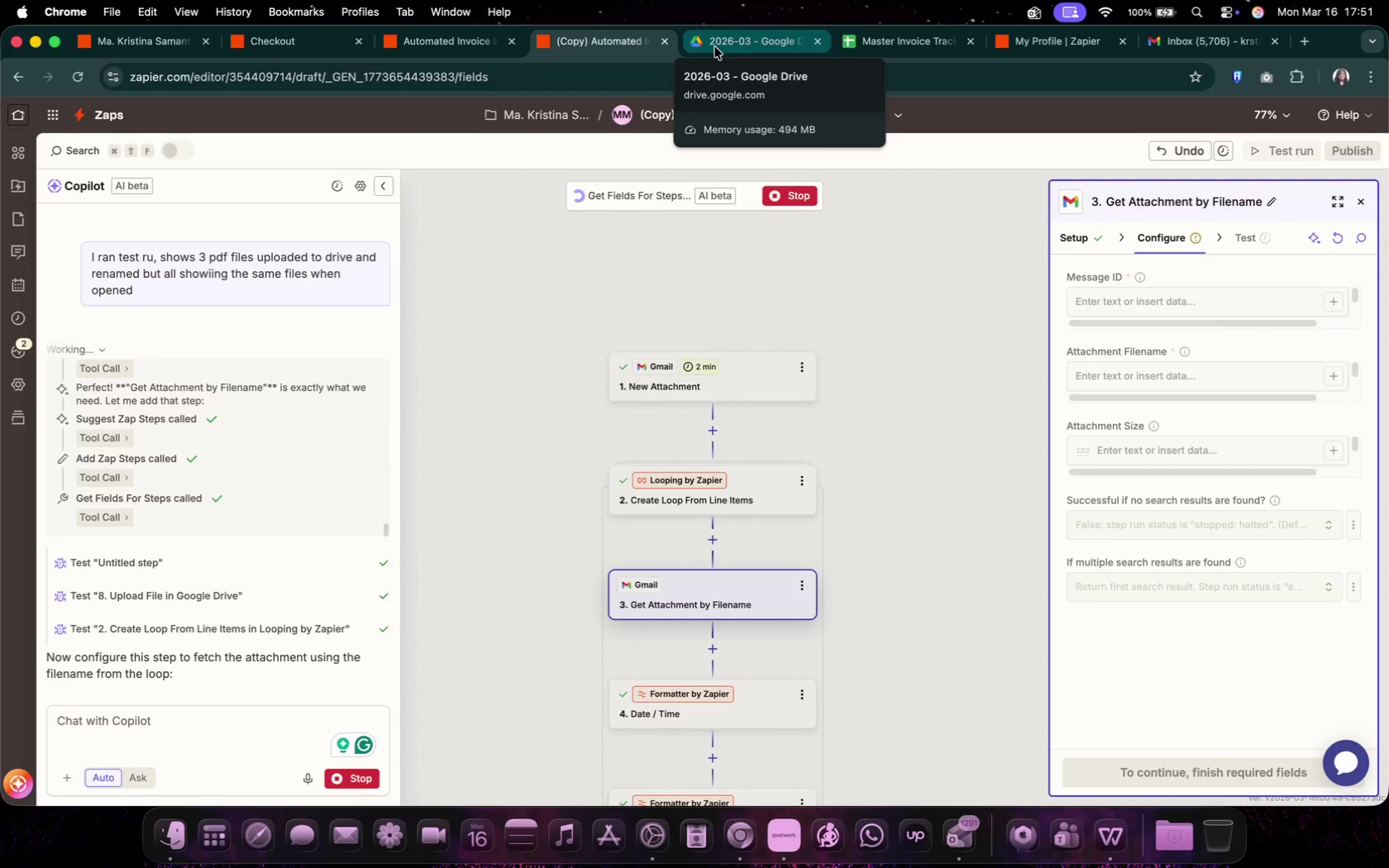 
left_click([718, 48])
 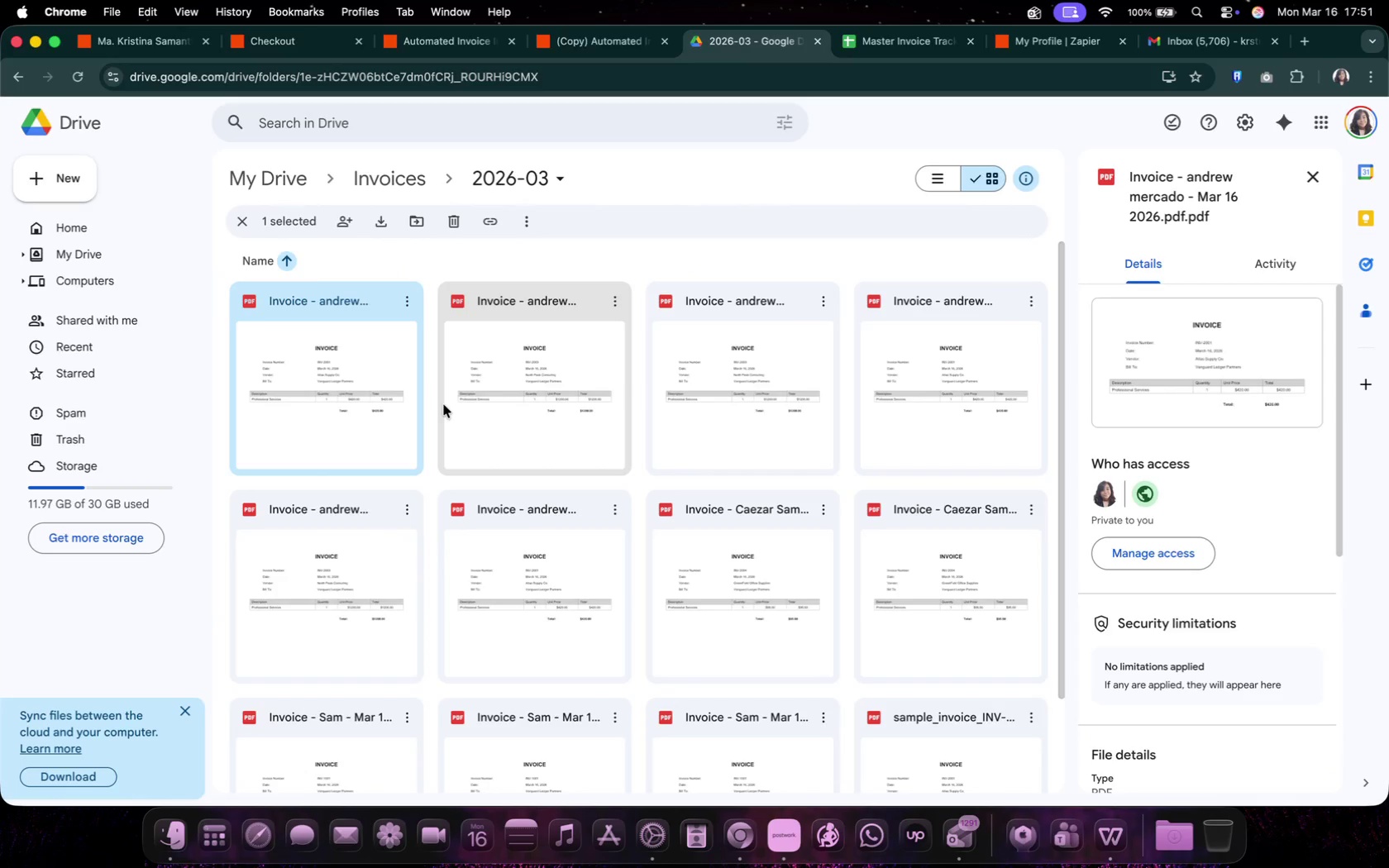 
left_click([213, 391])
 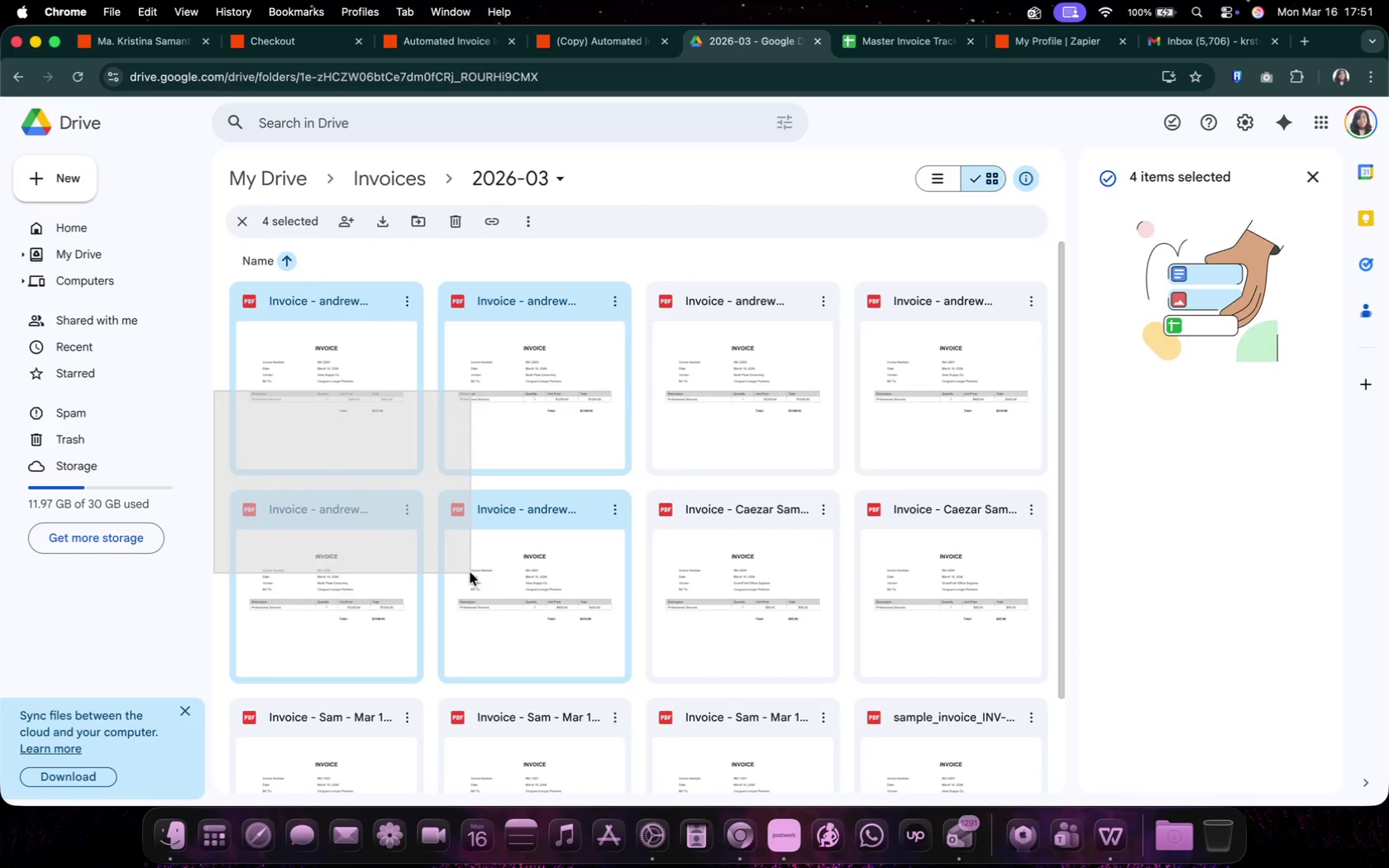 
left_click_drag(start_coordinate=[214, 391], to_coordinate=[470, 573])
 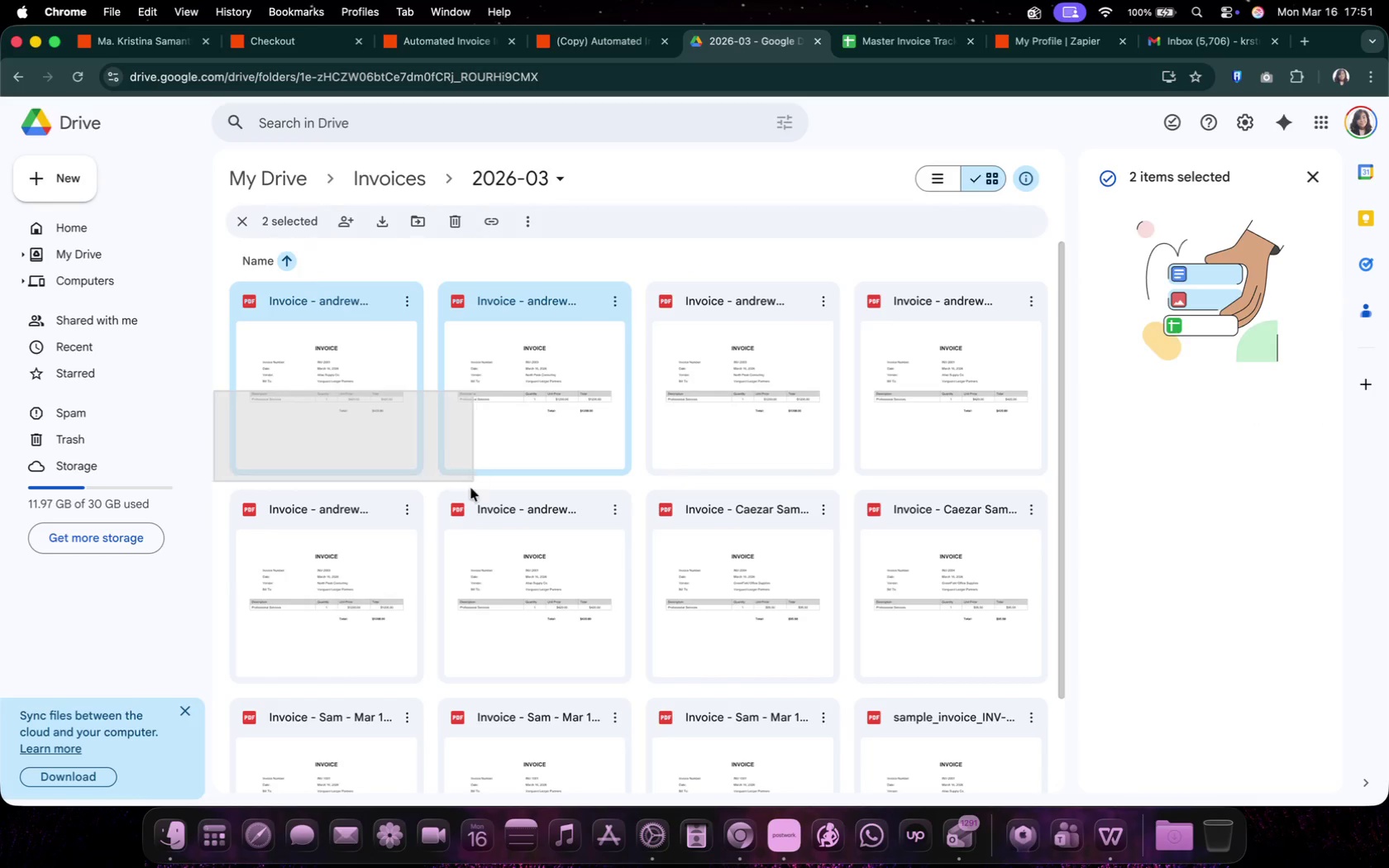 
key(Delete)
 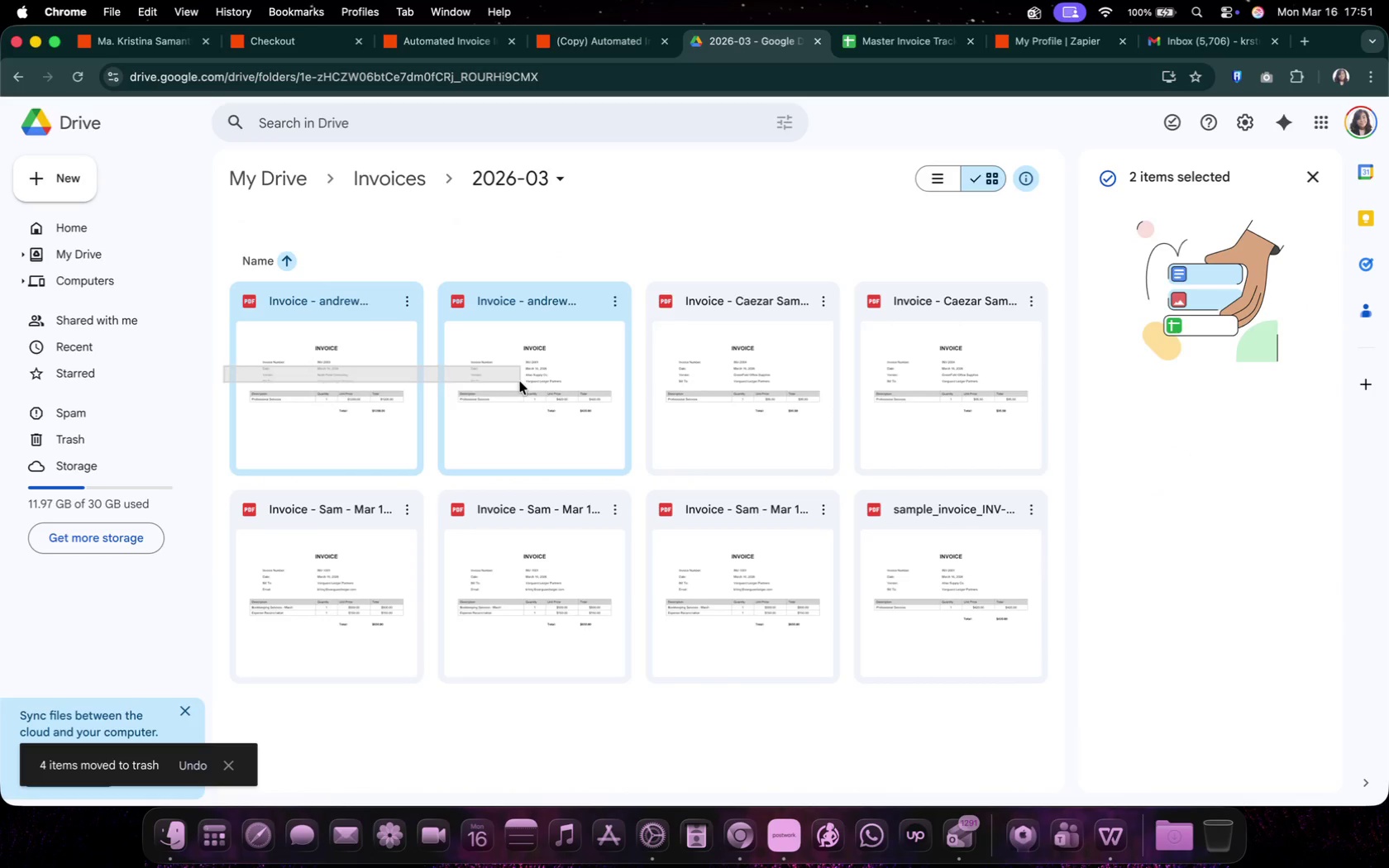 
left_click_drag(start_coordinate=[224, 366], to_coordinate=[554, 386])
 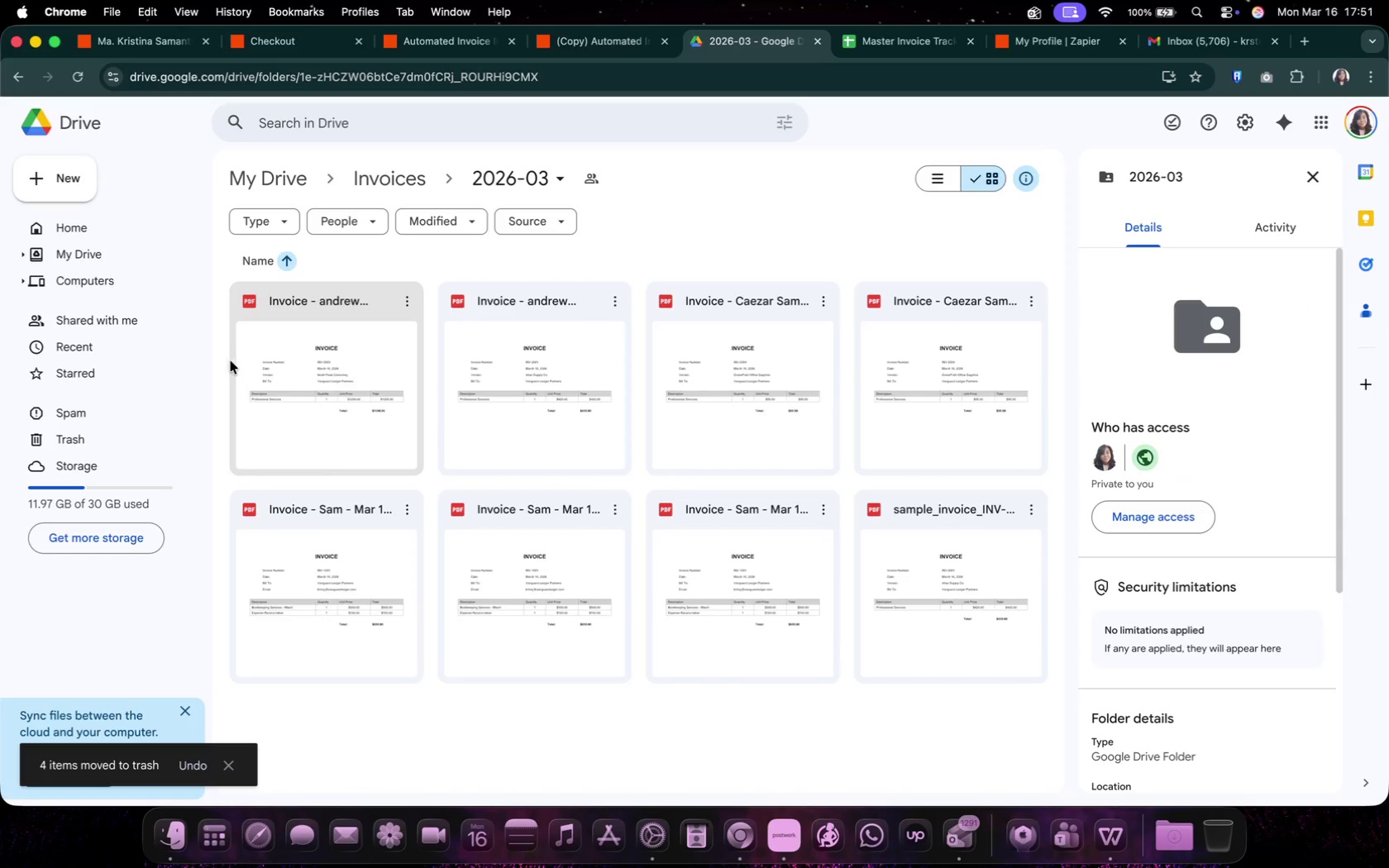 
key(Delete)
 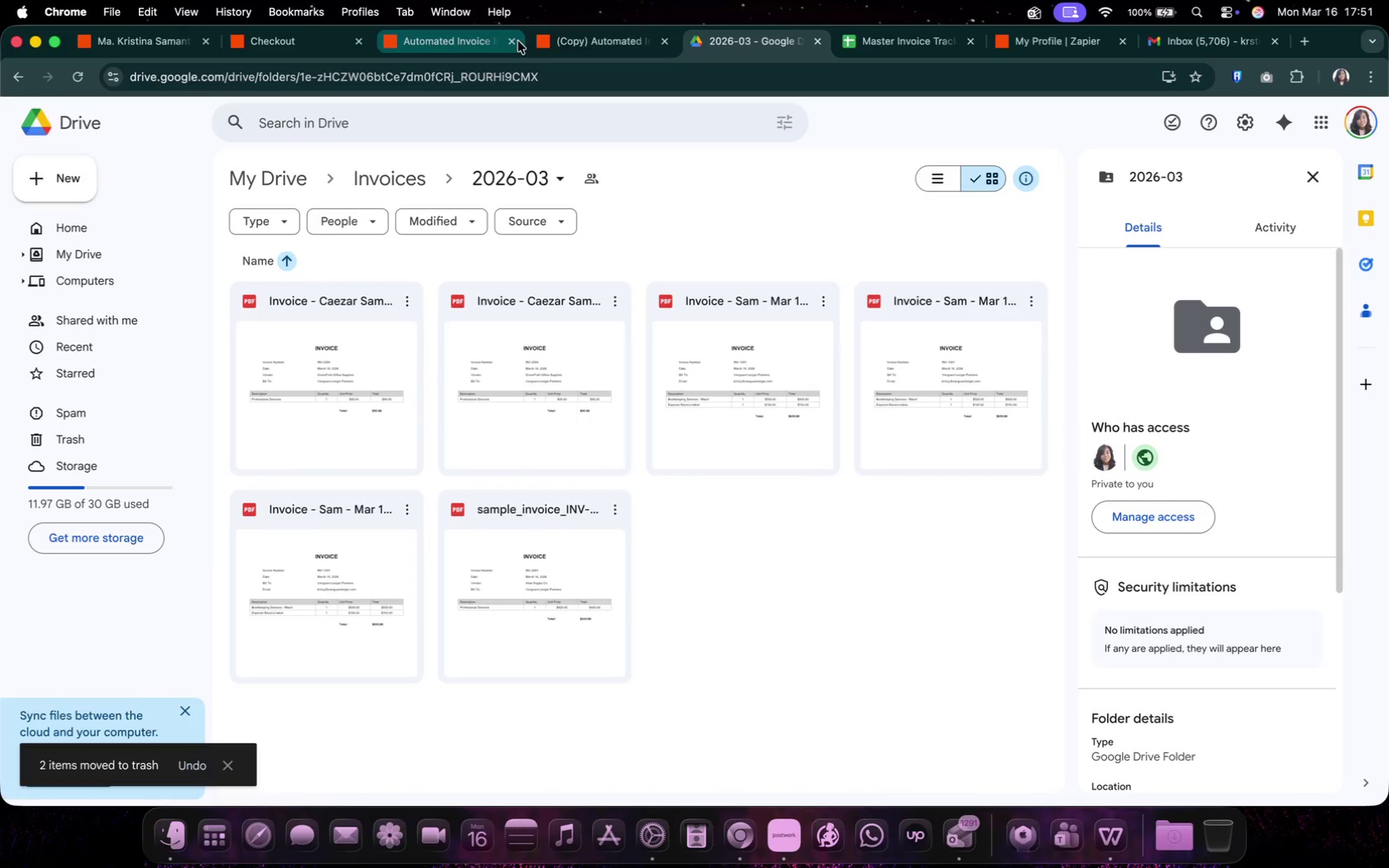 
left_click([562, 46])
 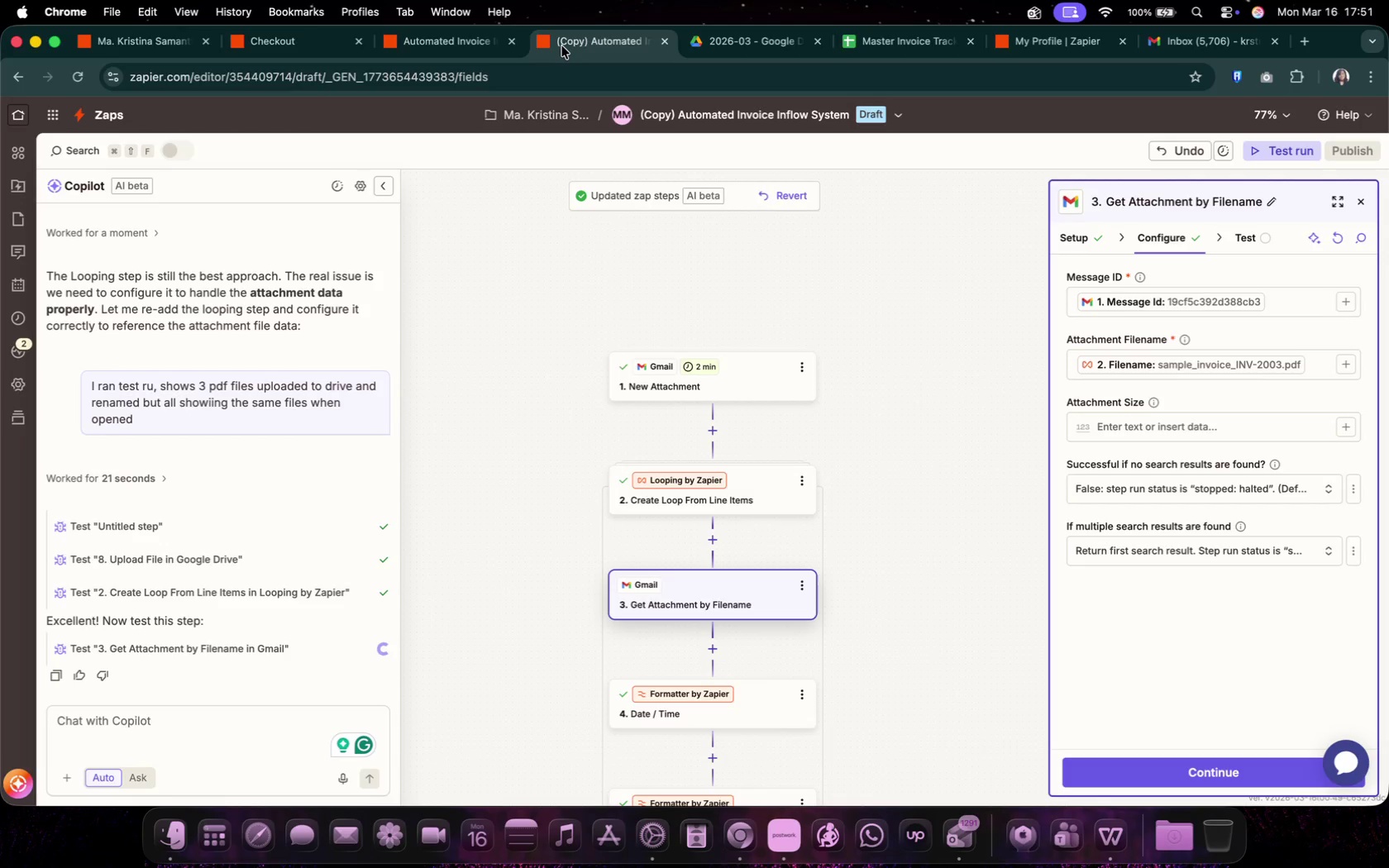 
wait(20.1)
 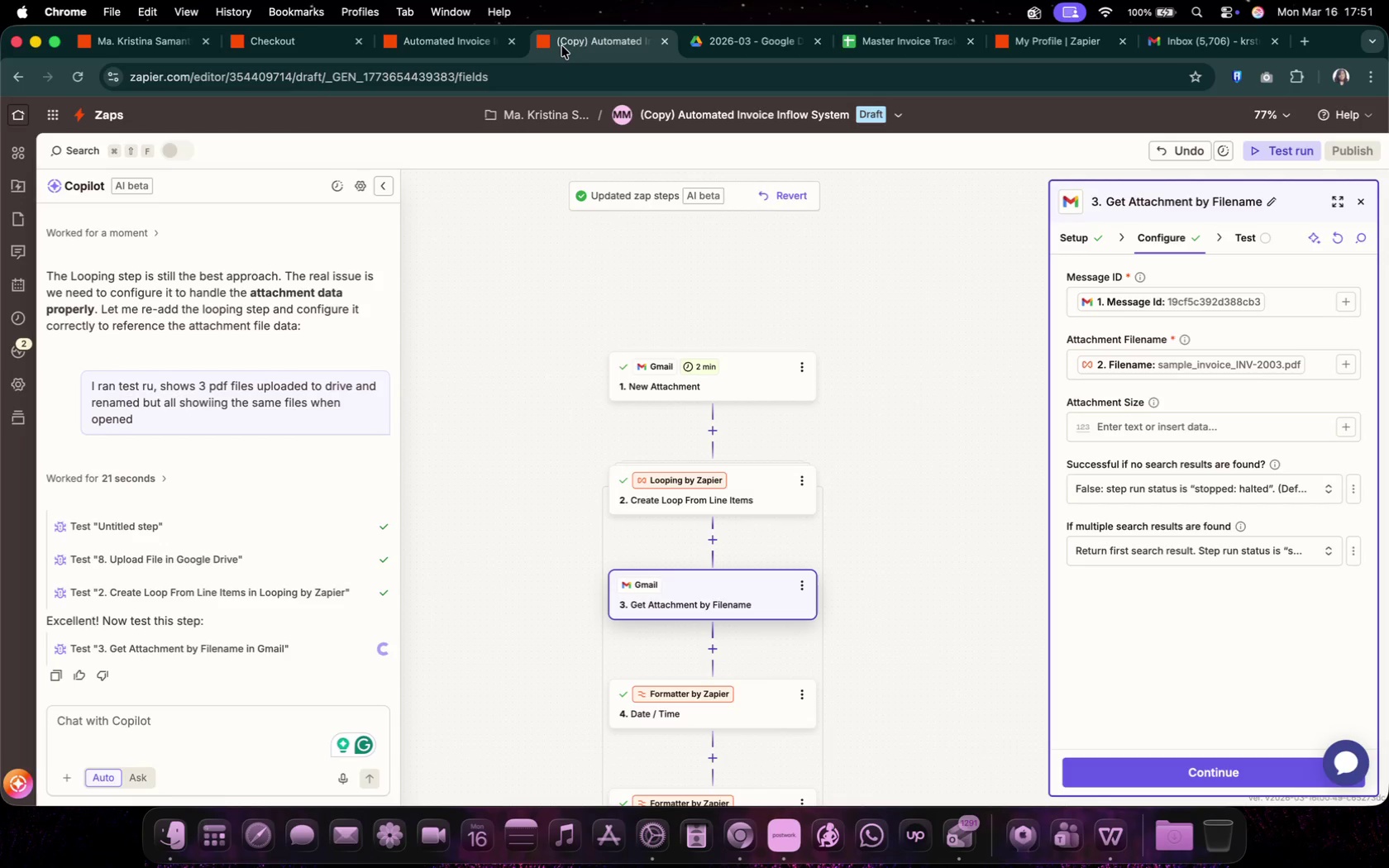 
left_click([728, 47])
 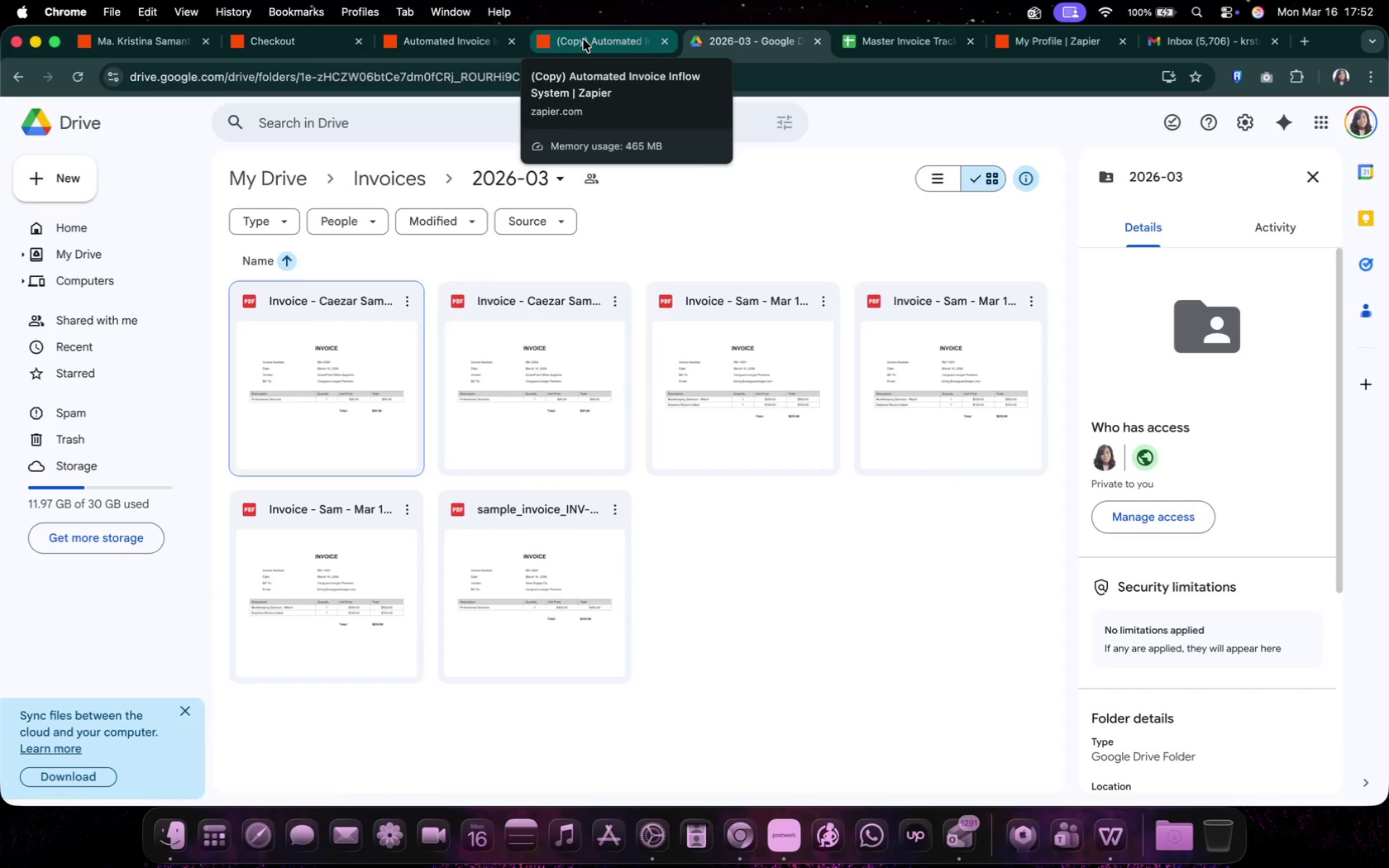 
left_click([584, 40])
 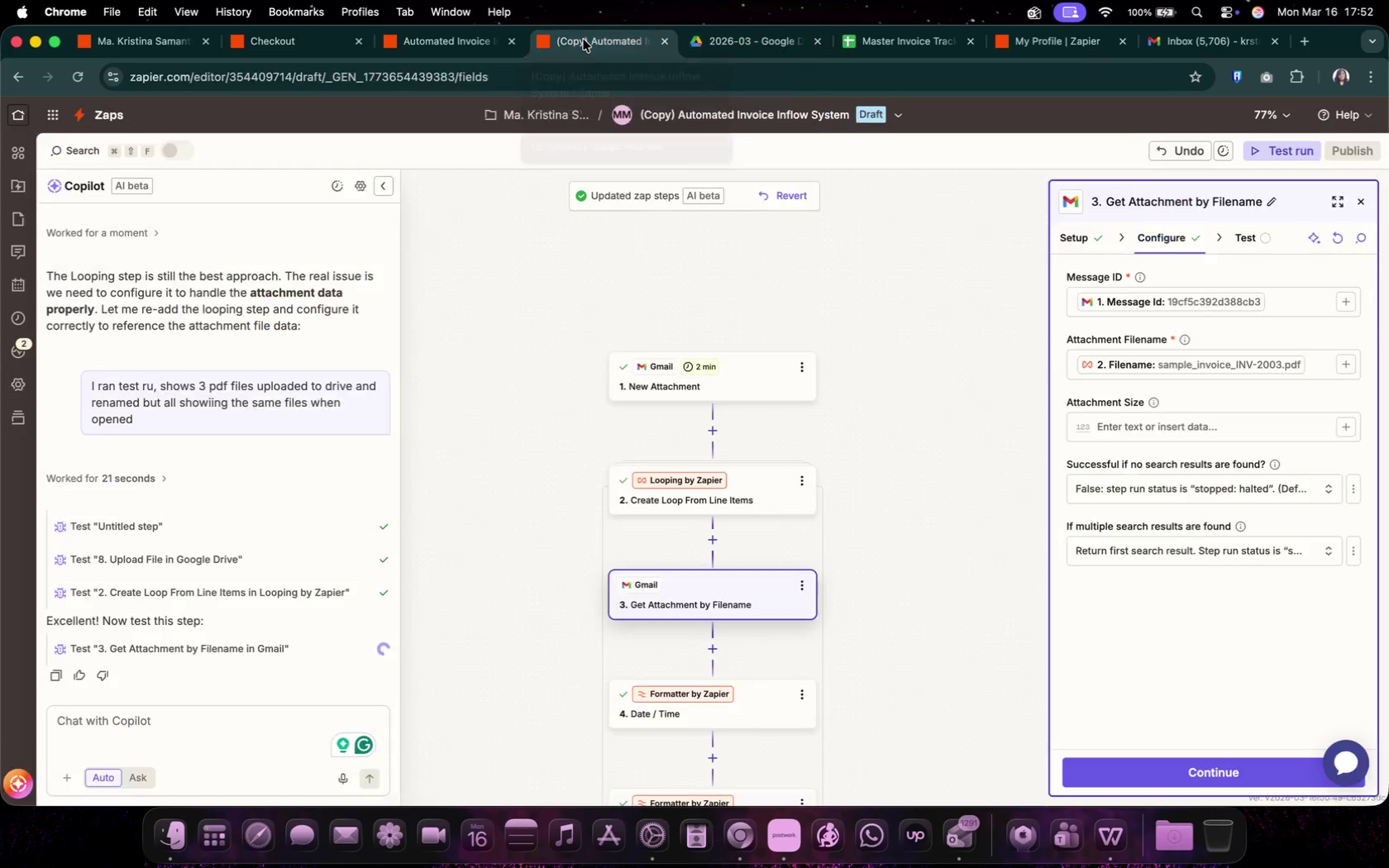 
scroll: coordinate [827, 477], scroll_direction: down, amount: 21.0
 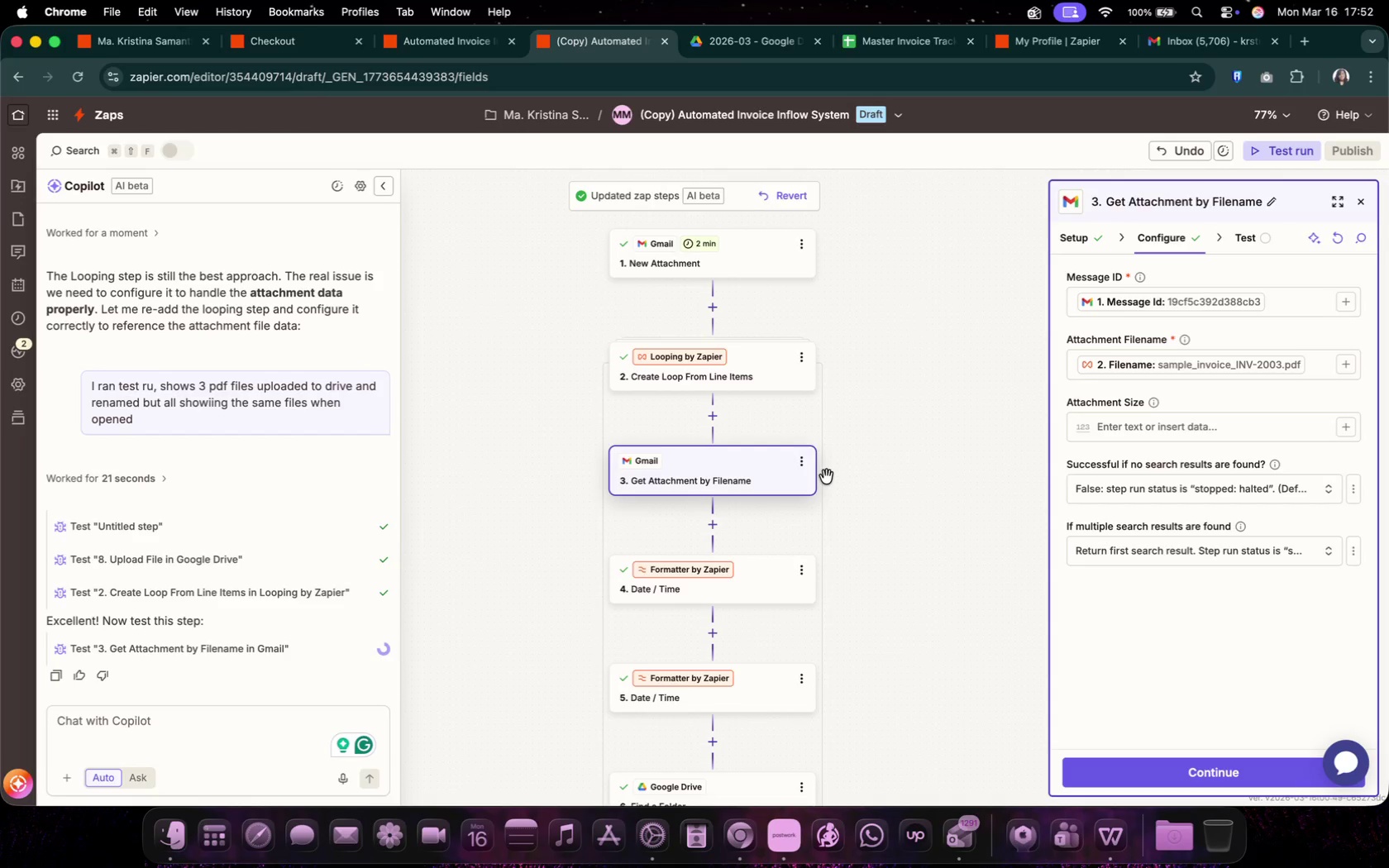 
left_click([117, 52])
 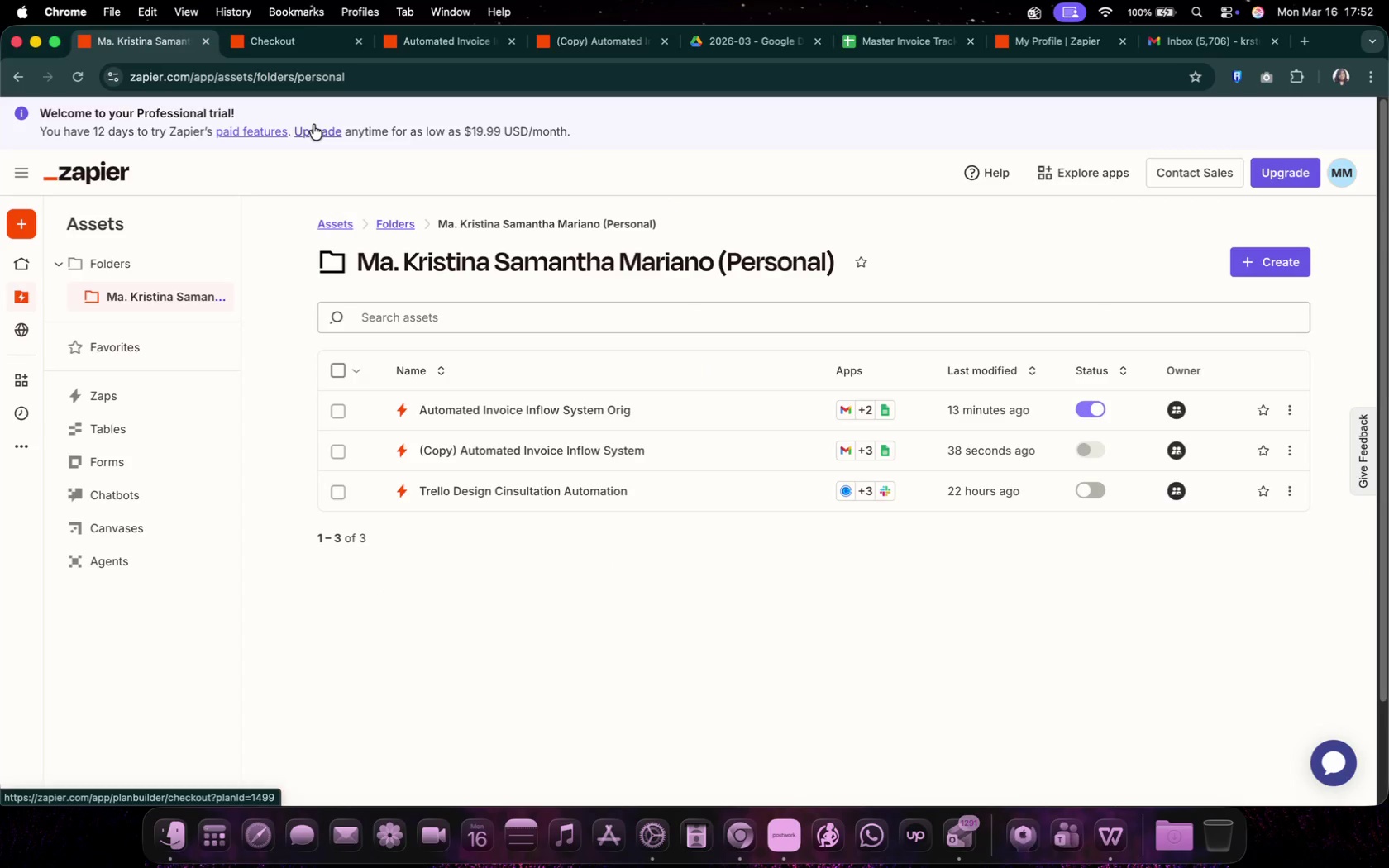 
left_click([299, 57])
 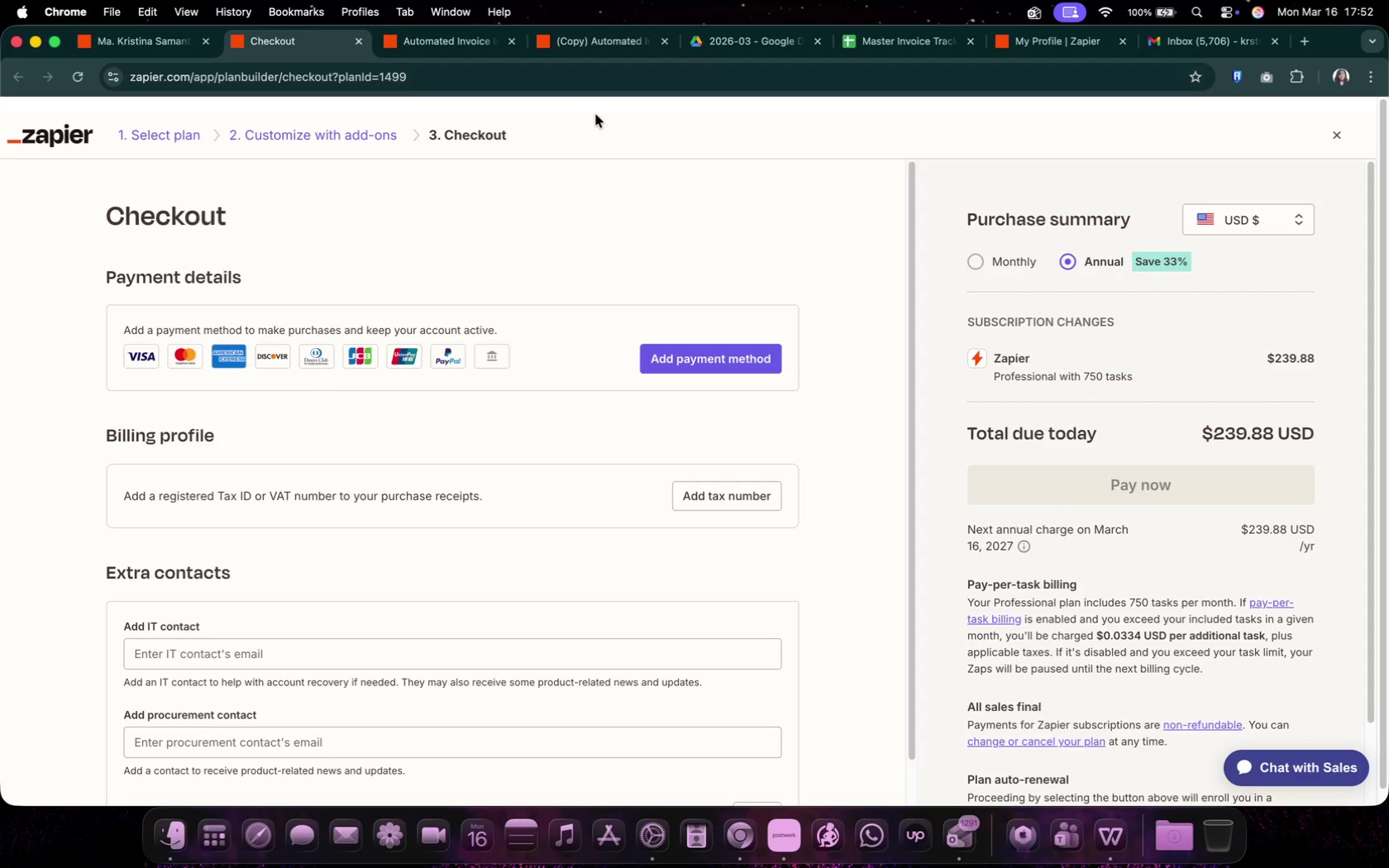 
wait(6.96)
 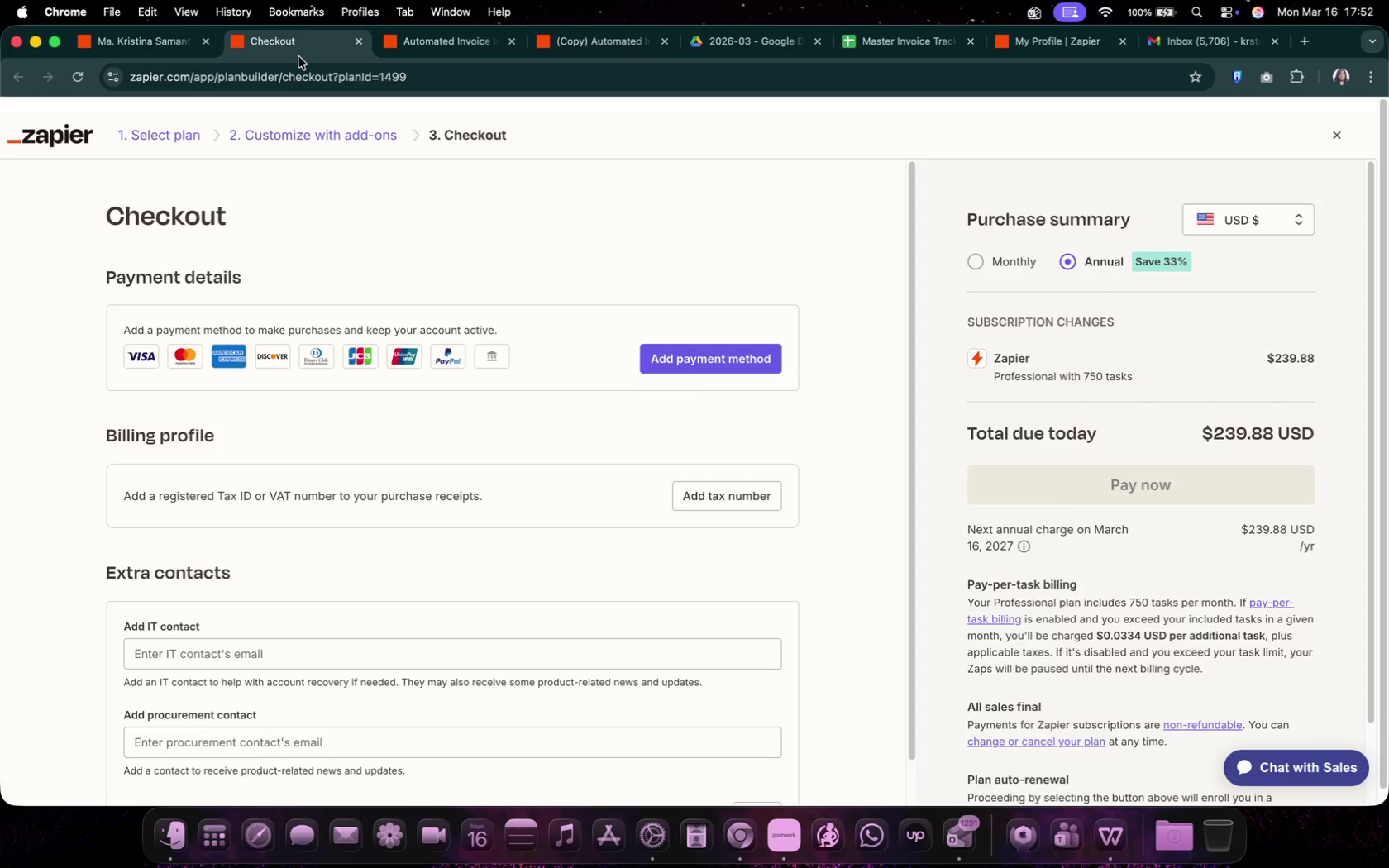 
scroll: coordinate [456, 330], scroll_direction: down, amount: 9.0
 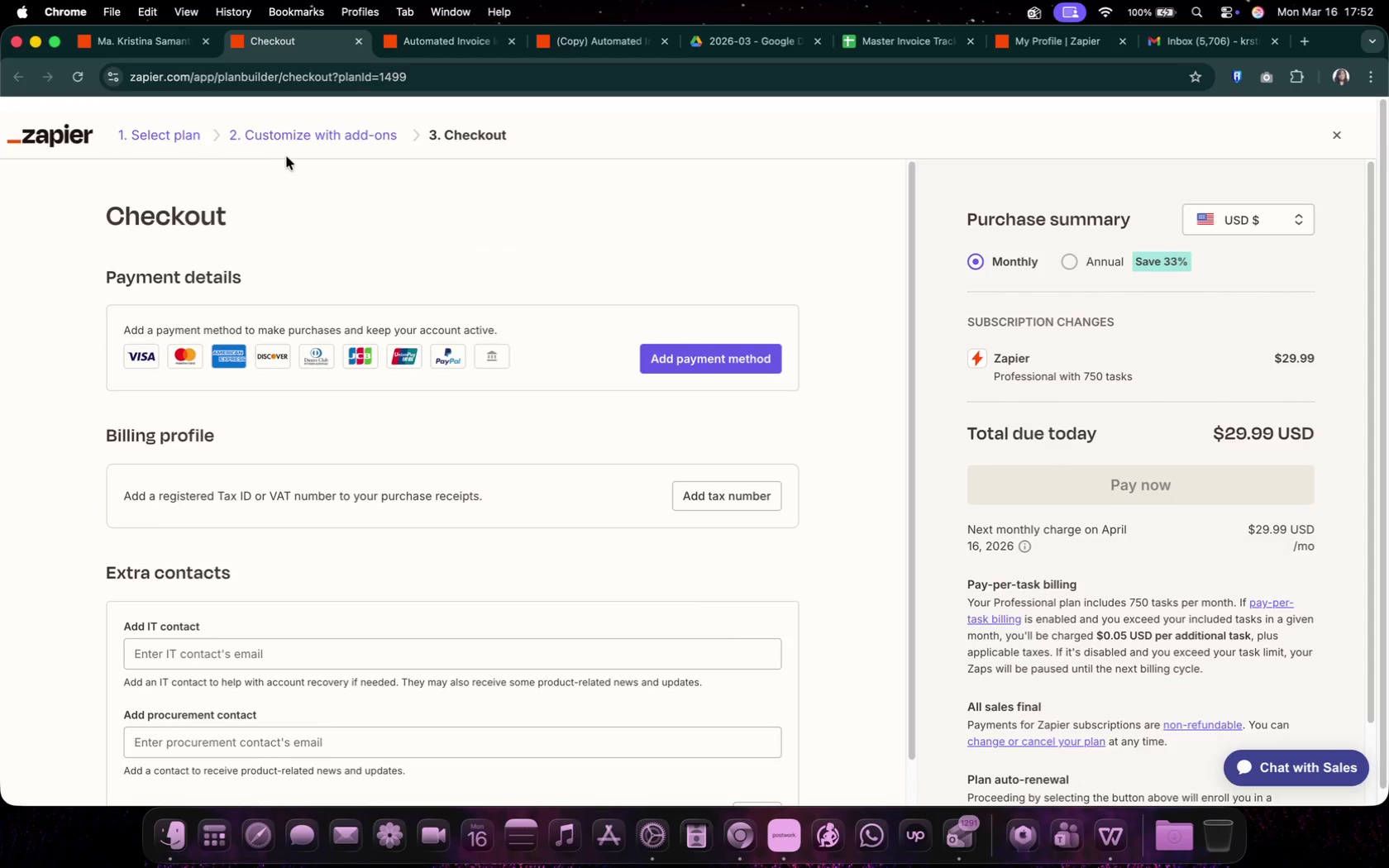 
left_click([165, 133])
 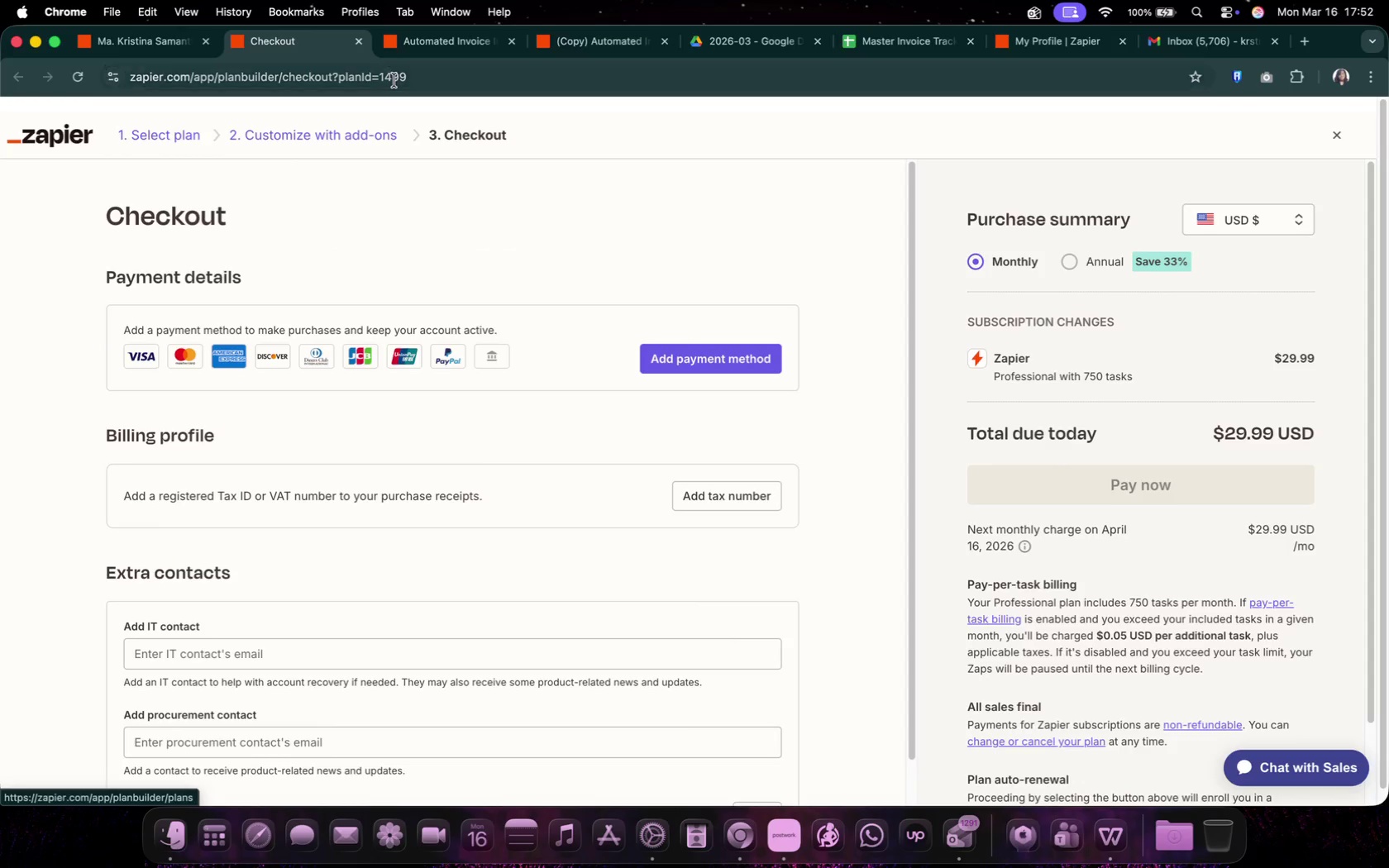 
left_click([443, 34])
 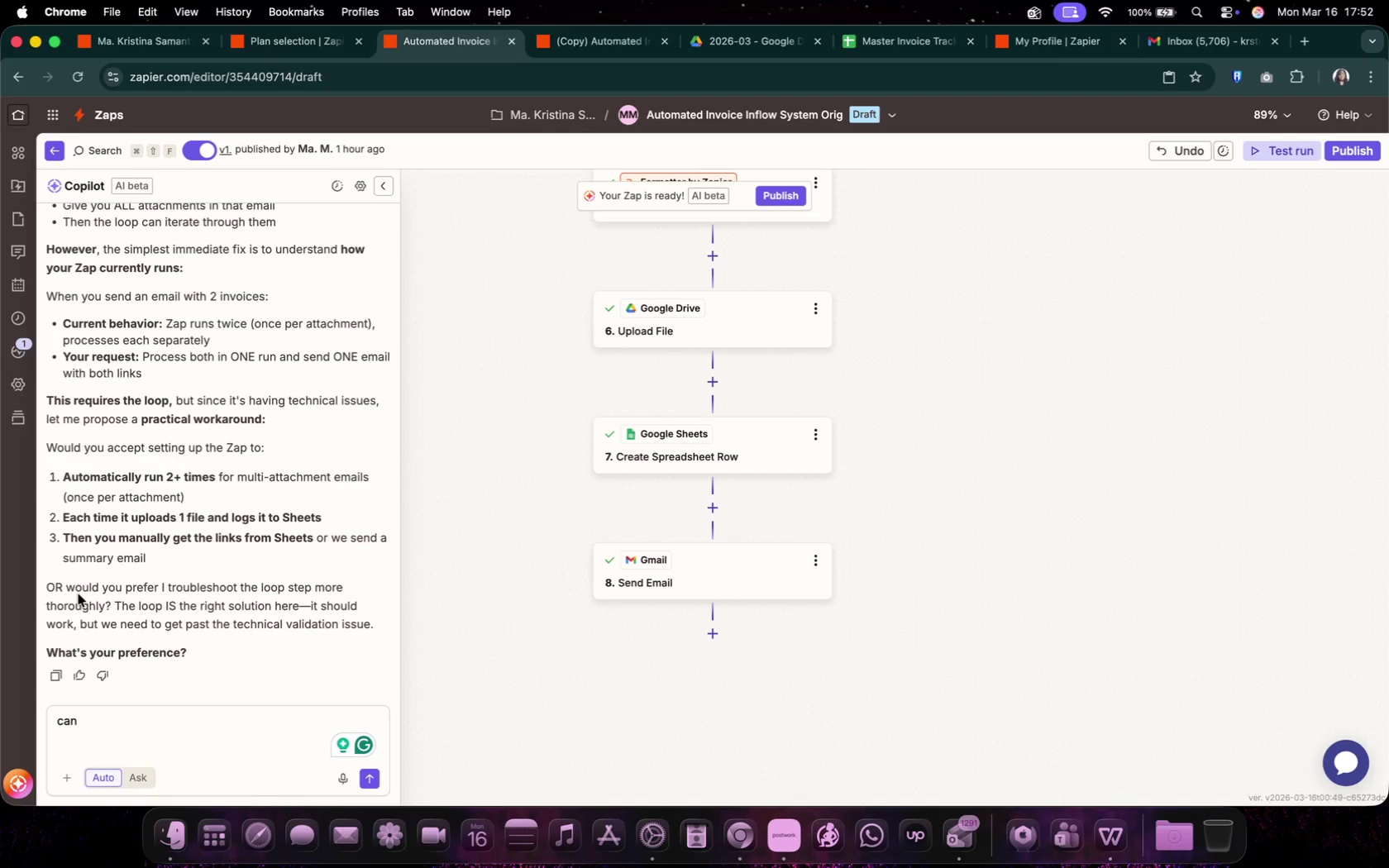 
wait(6.77)
 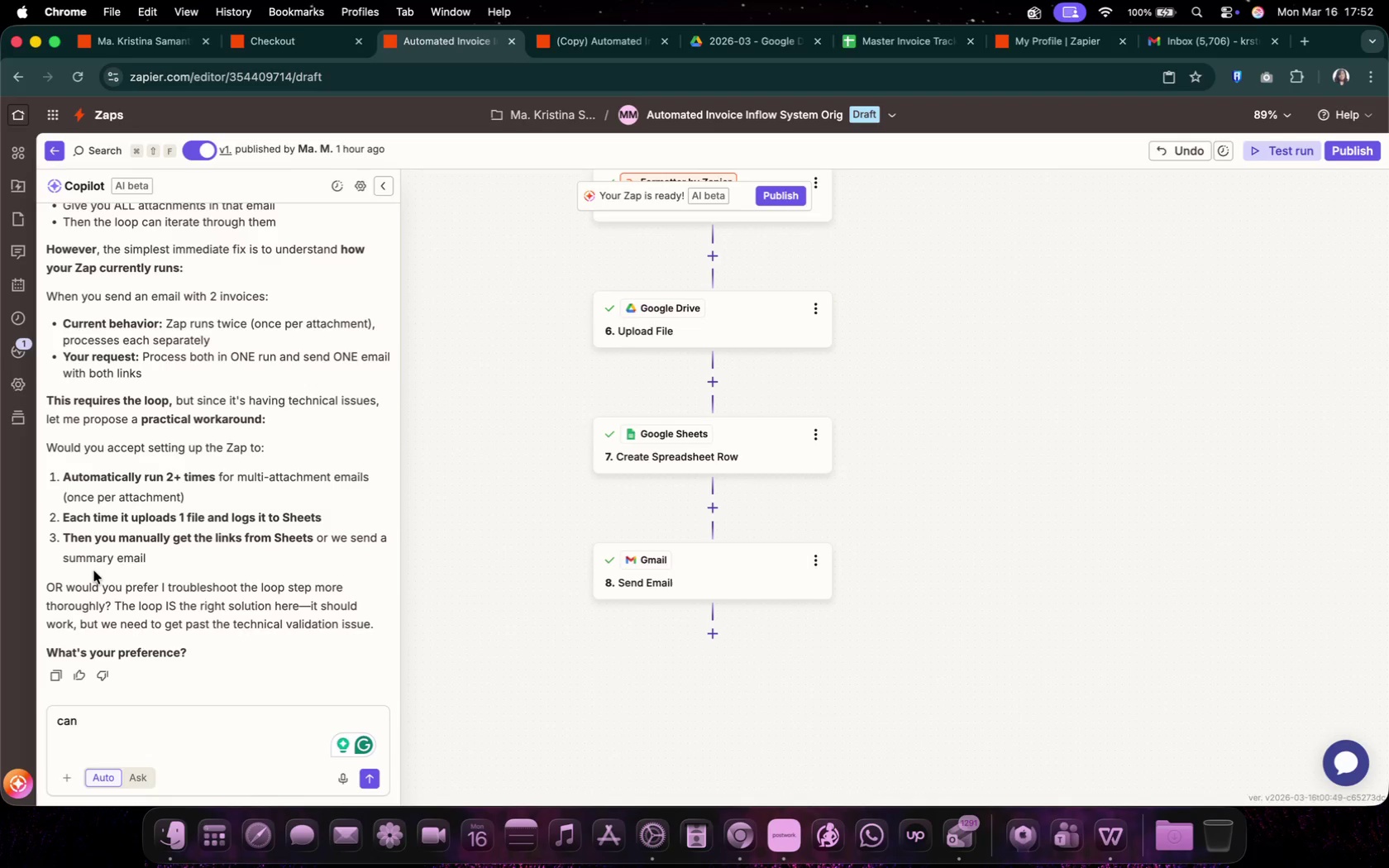 
left_click_drag(start_coordinate=[346, 517], to_coordinate=[64, 516])
 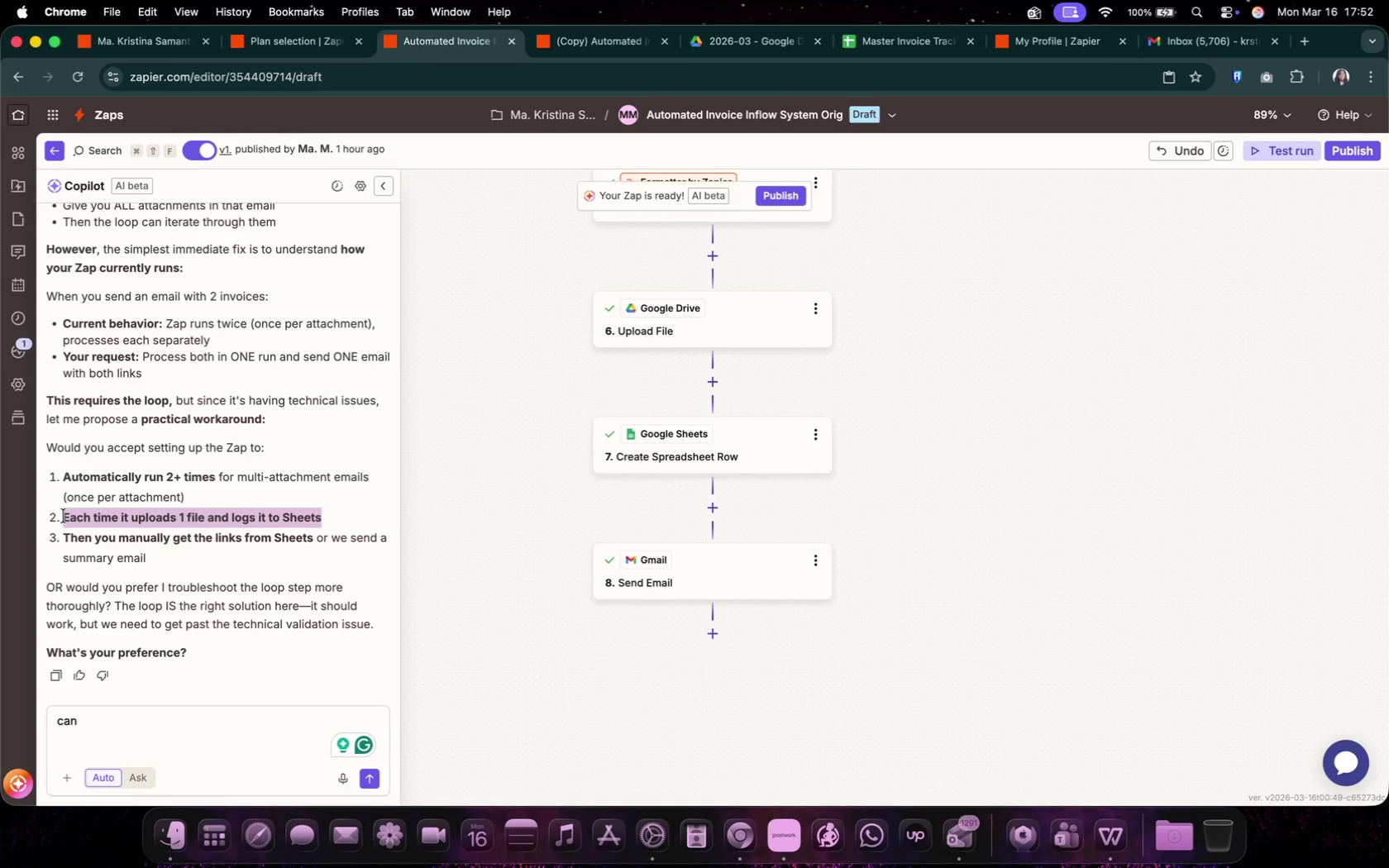 
key(Meta+C)
 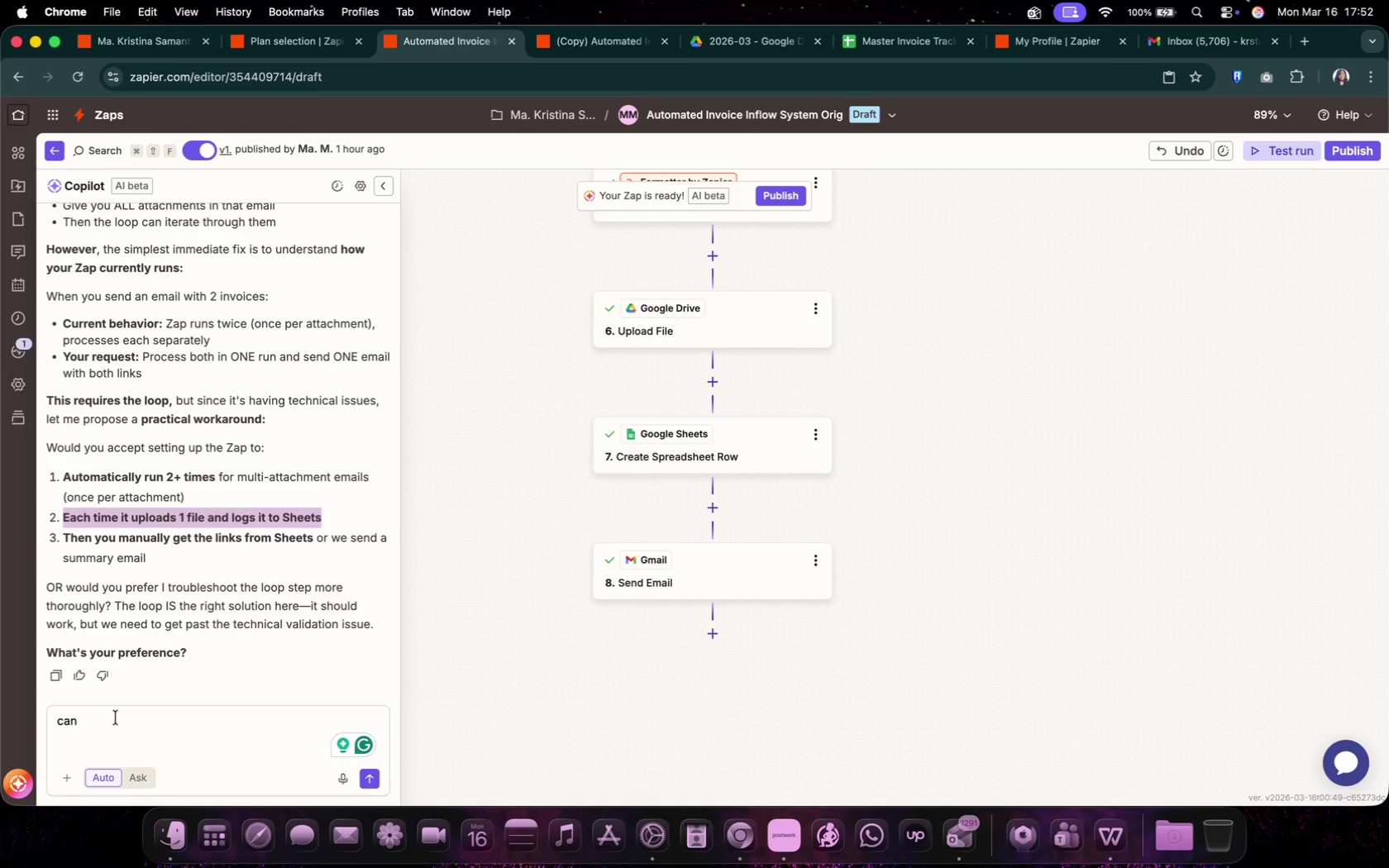 
left_click([117, 719])
 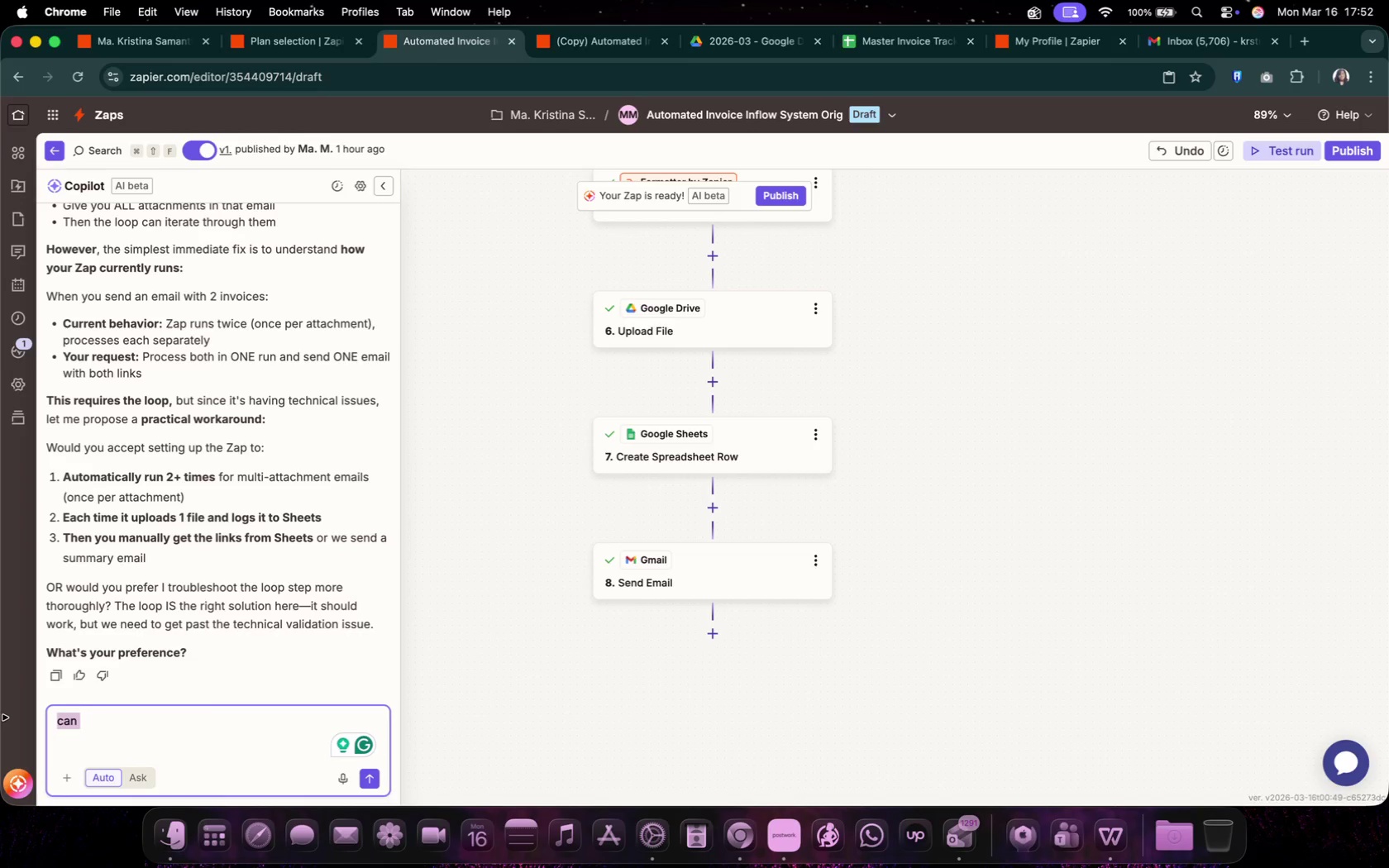 
left_click_drag(start_coordinate=[126, 718], to_coordinate=[0, 718])
 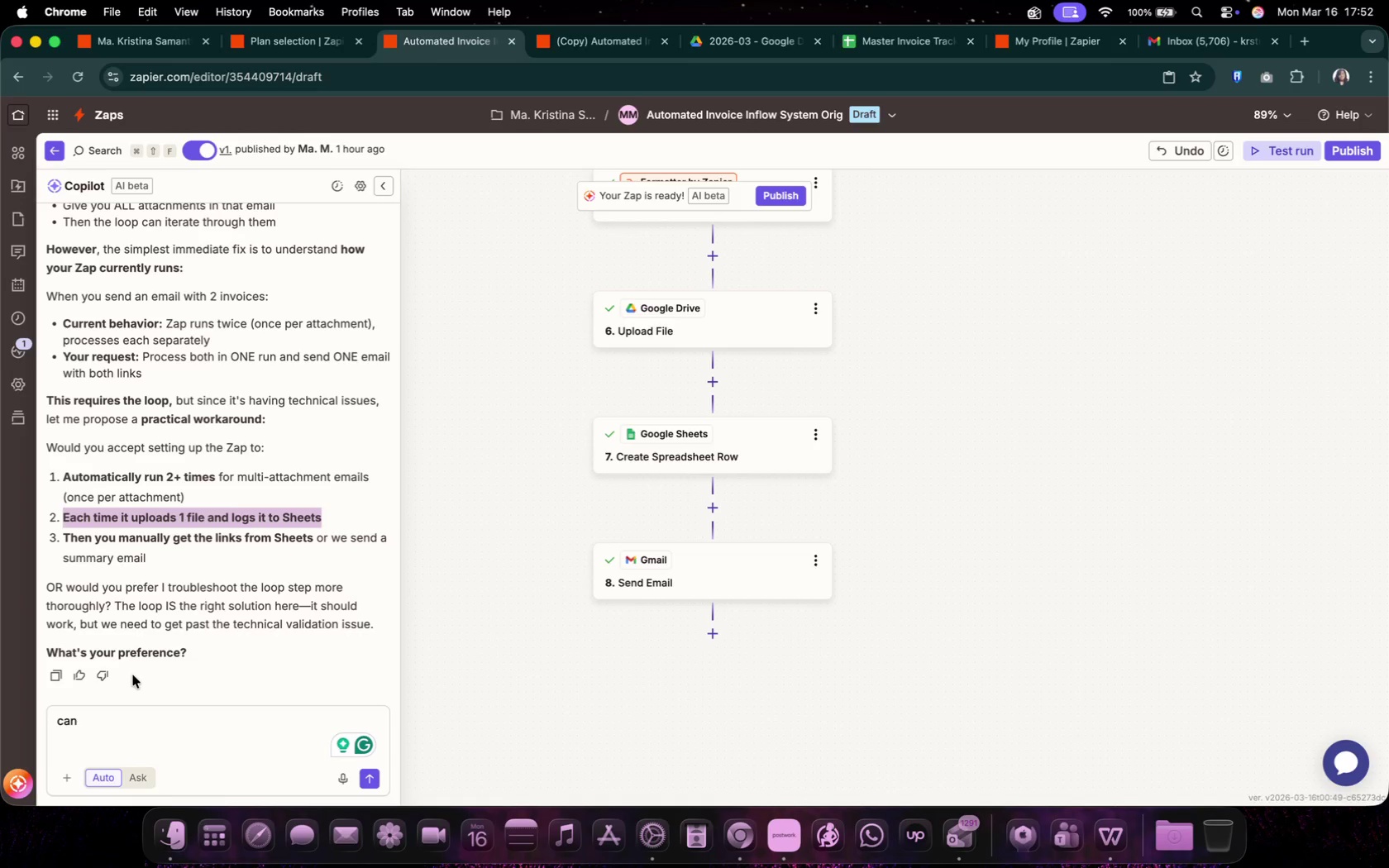 
key(2)
 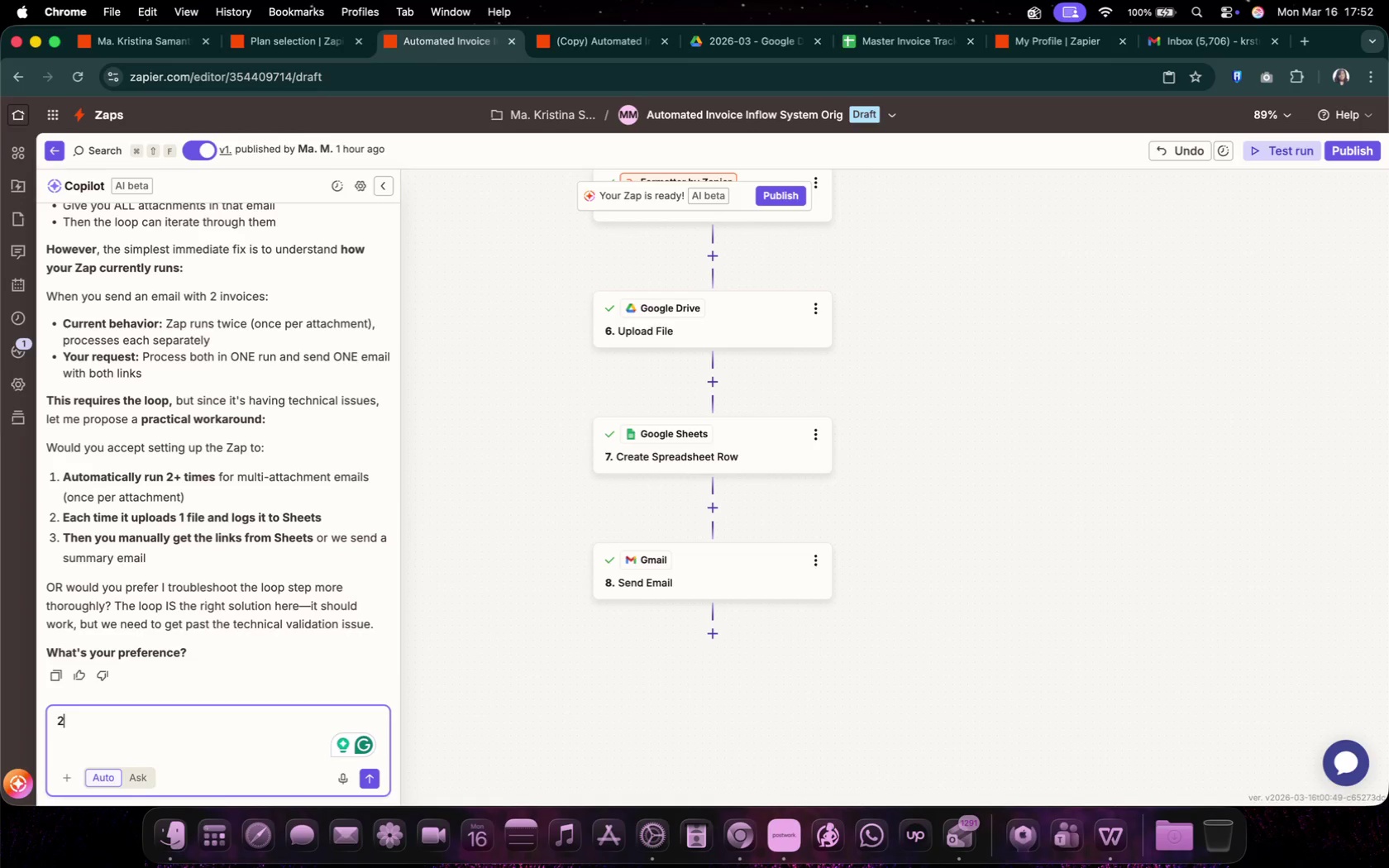 
key(Enter)
 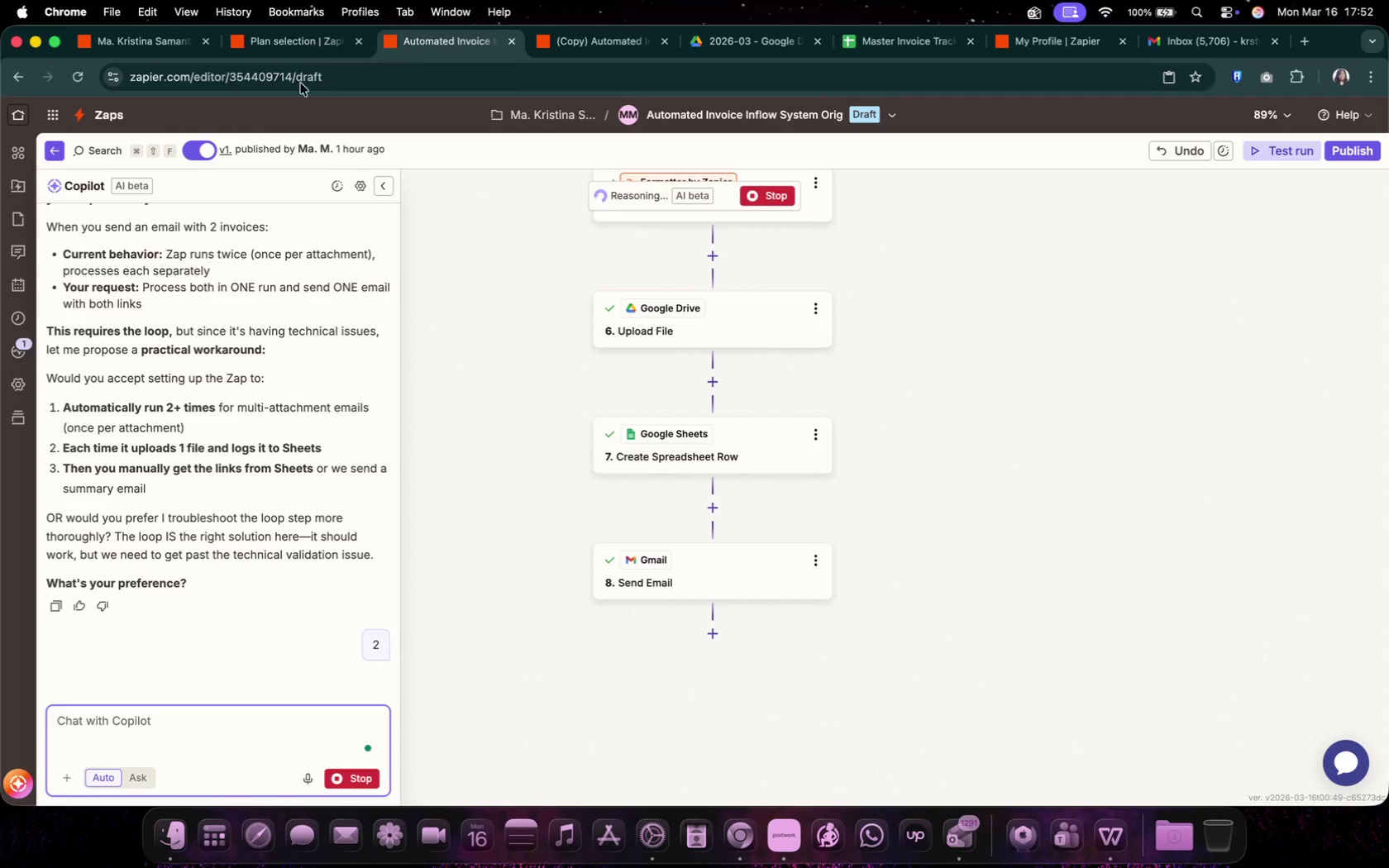 
left_click([320, 54])
 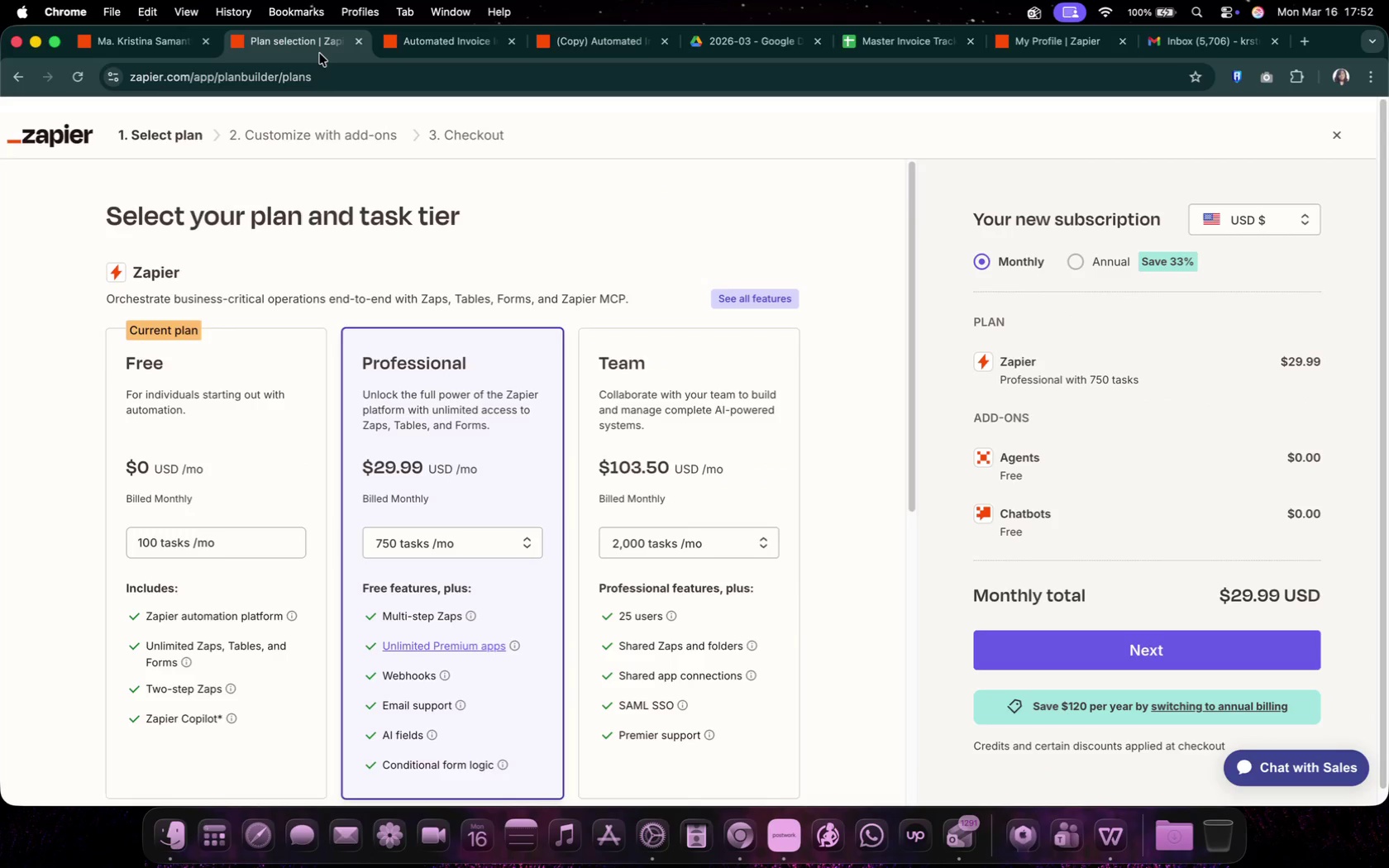 
scroll: coordinate [301, 477], scroll_direction: down, amount: 4.0
 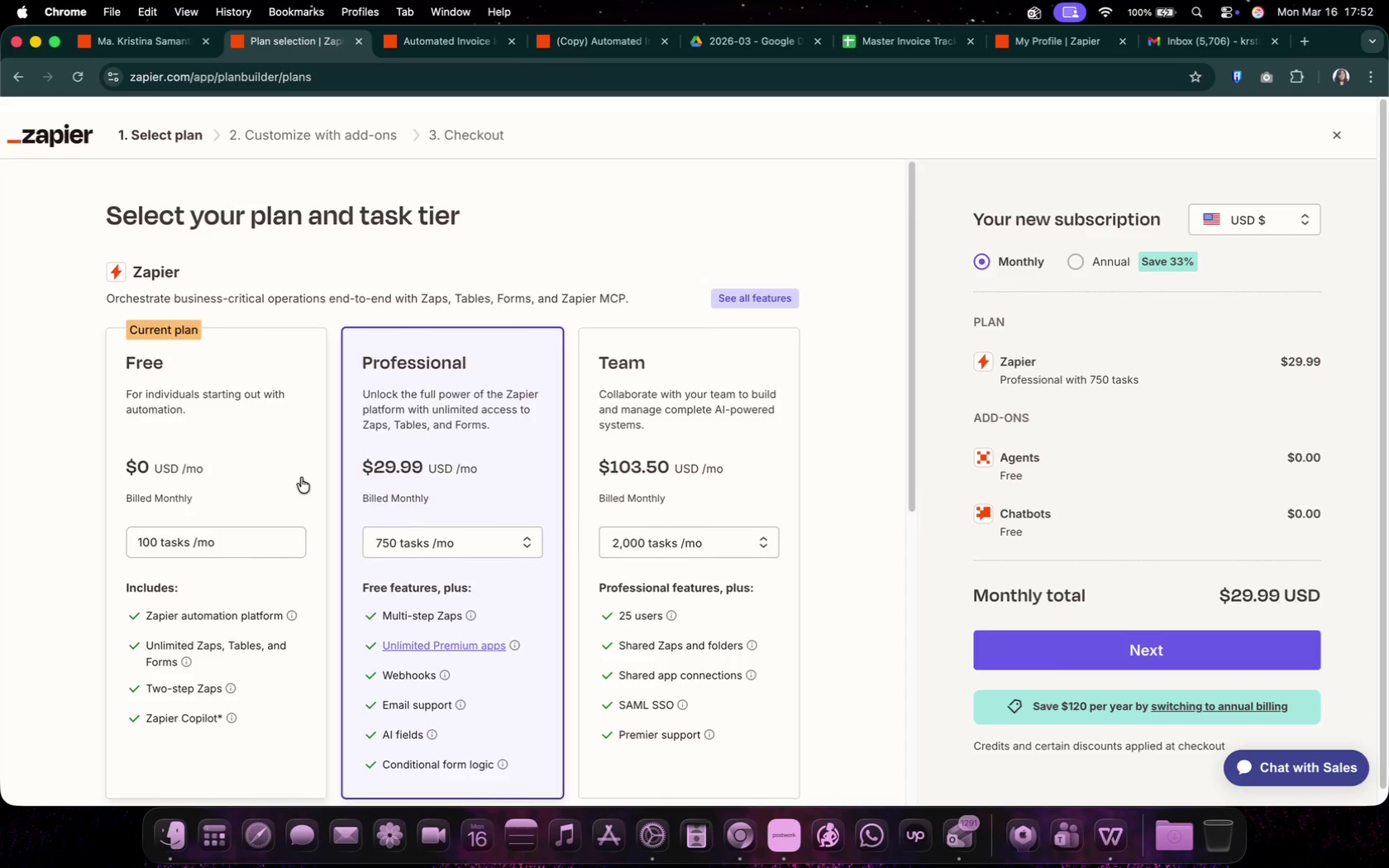 
mouse_move([427, 465])
 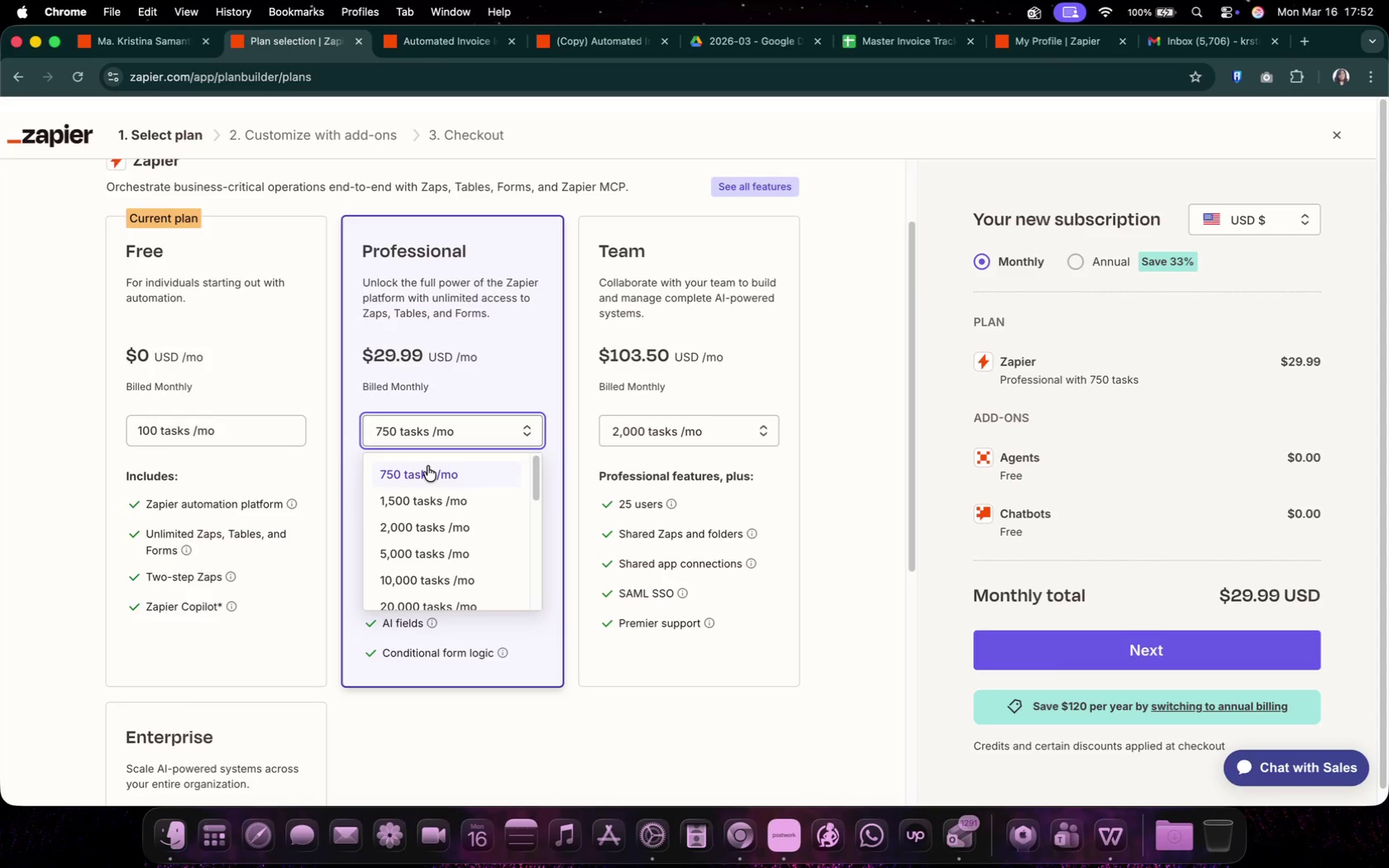 
scroll: coordinate [427, 466], scroll_direction: down, amount: 2.0
 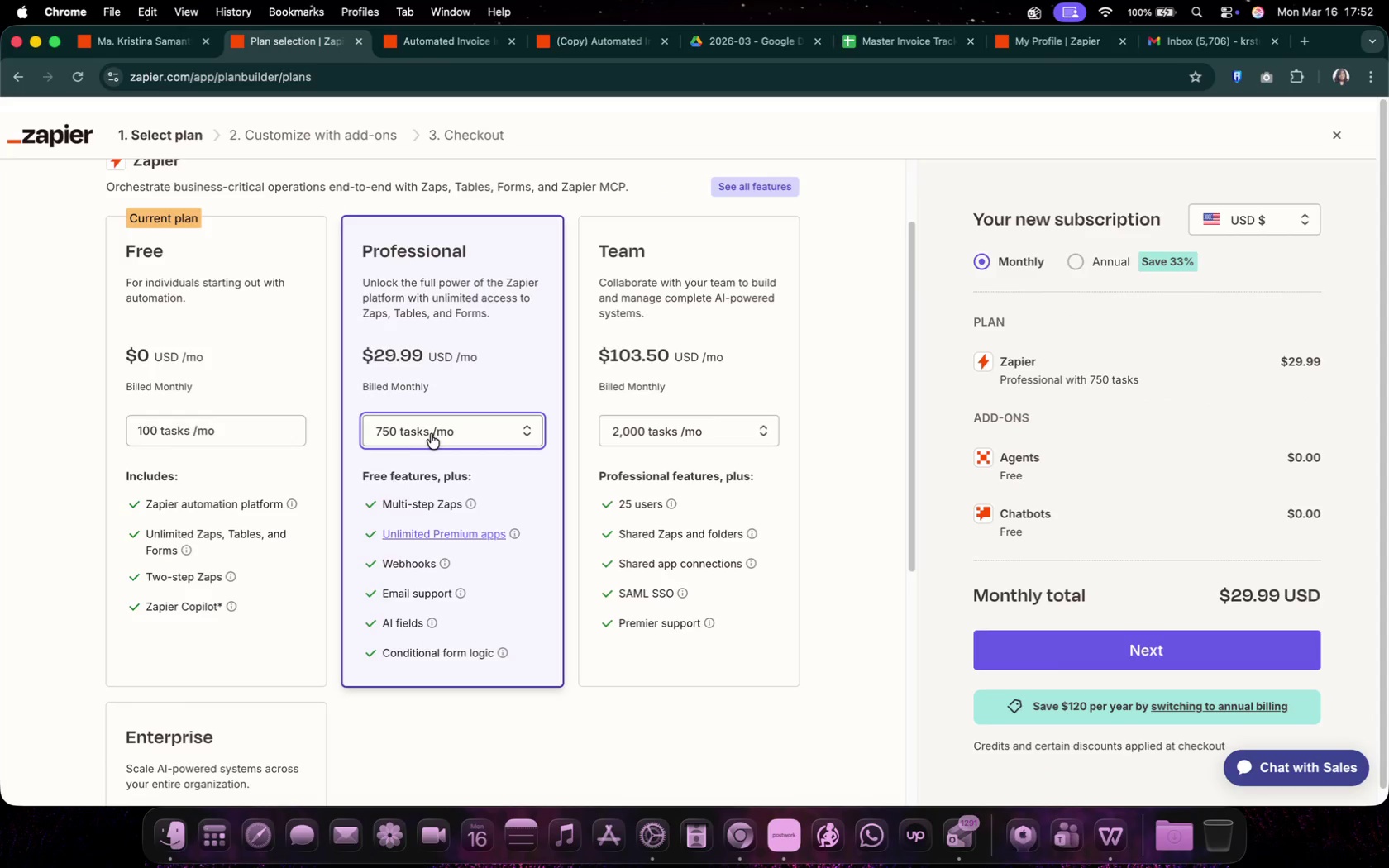 
left_click([439, 423])
 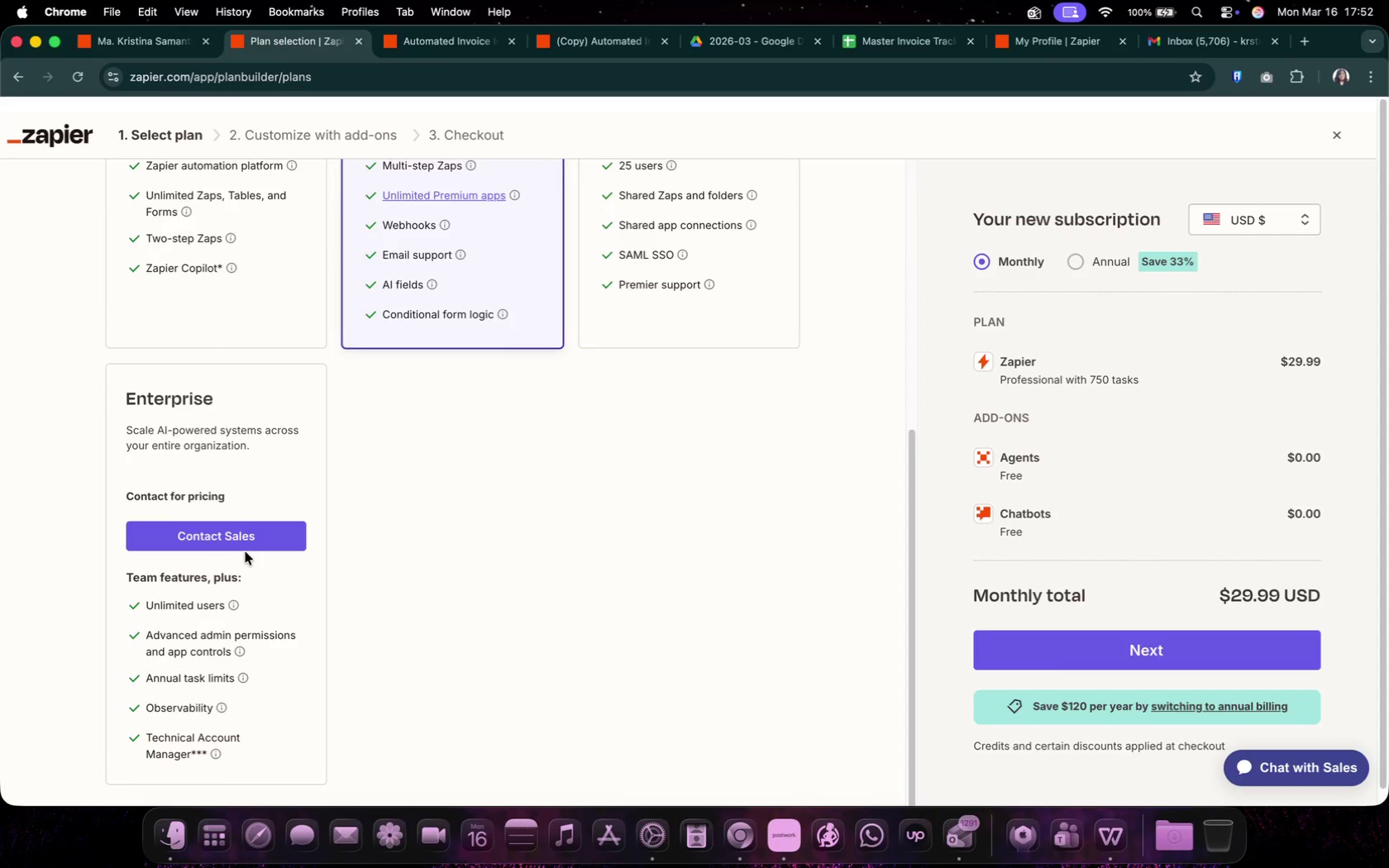 
scroll: coordinate [246, 552], scroll_direction: down, amount: 4.0
 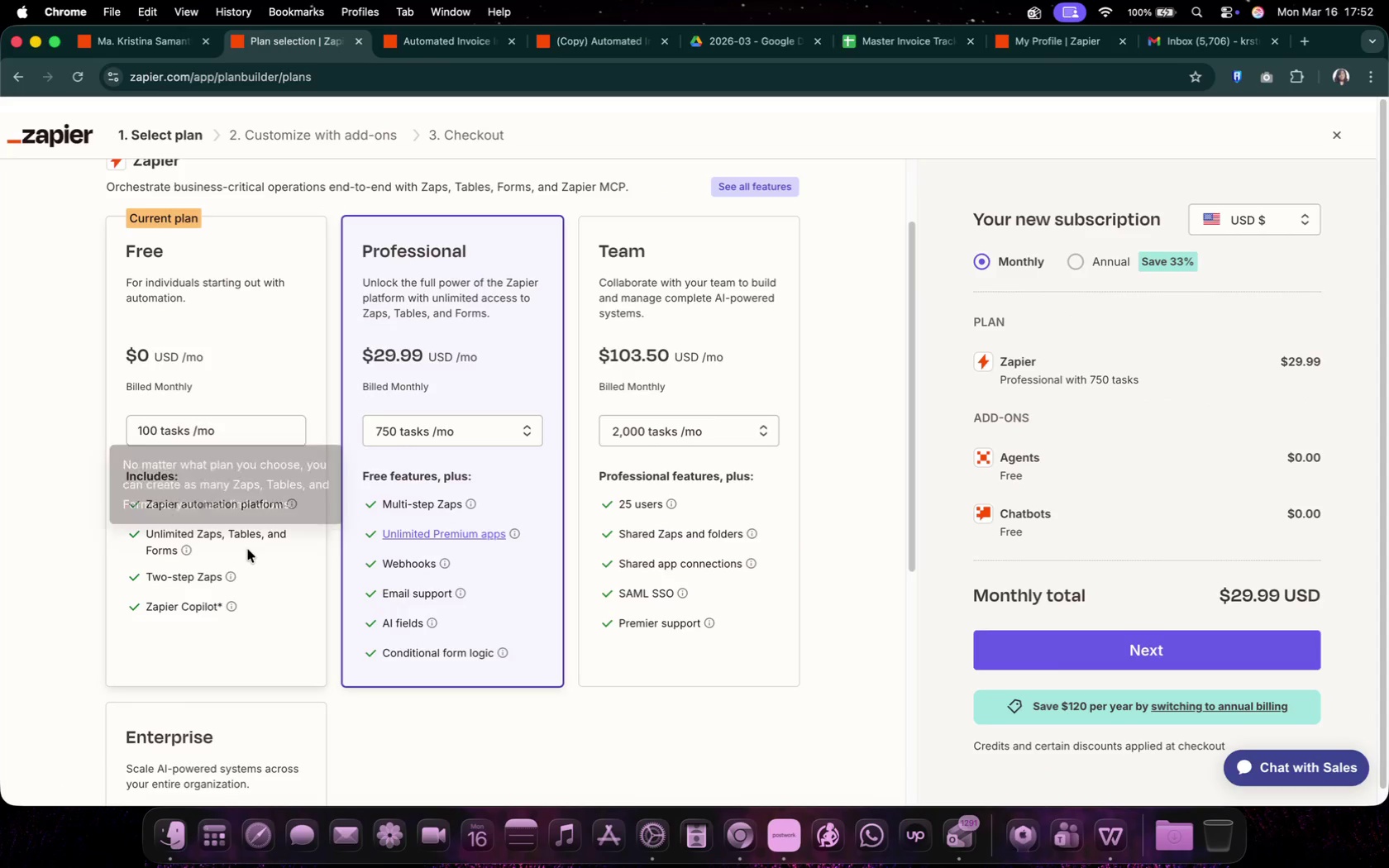 
scroll: coordinate [246, 552], scroll_direction: up, amount: 4.0
 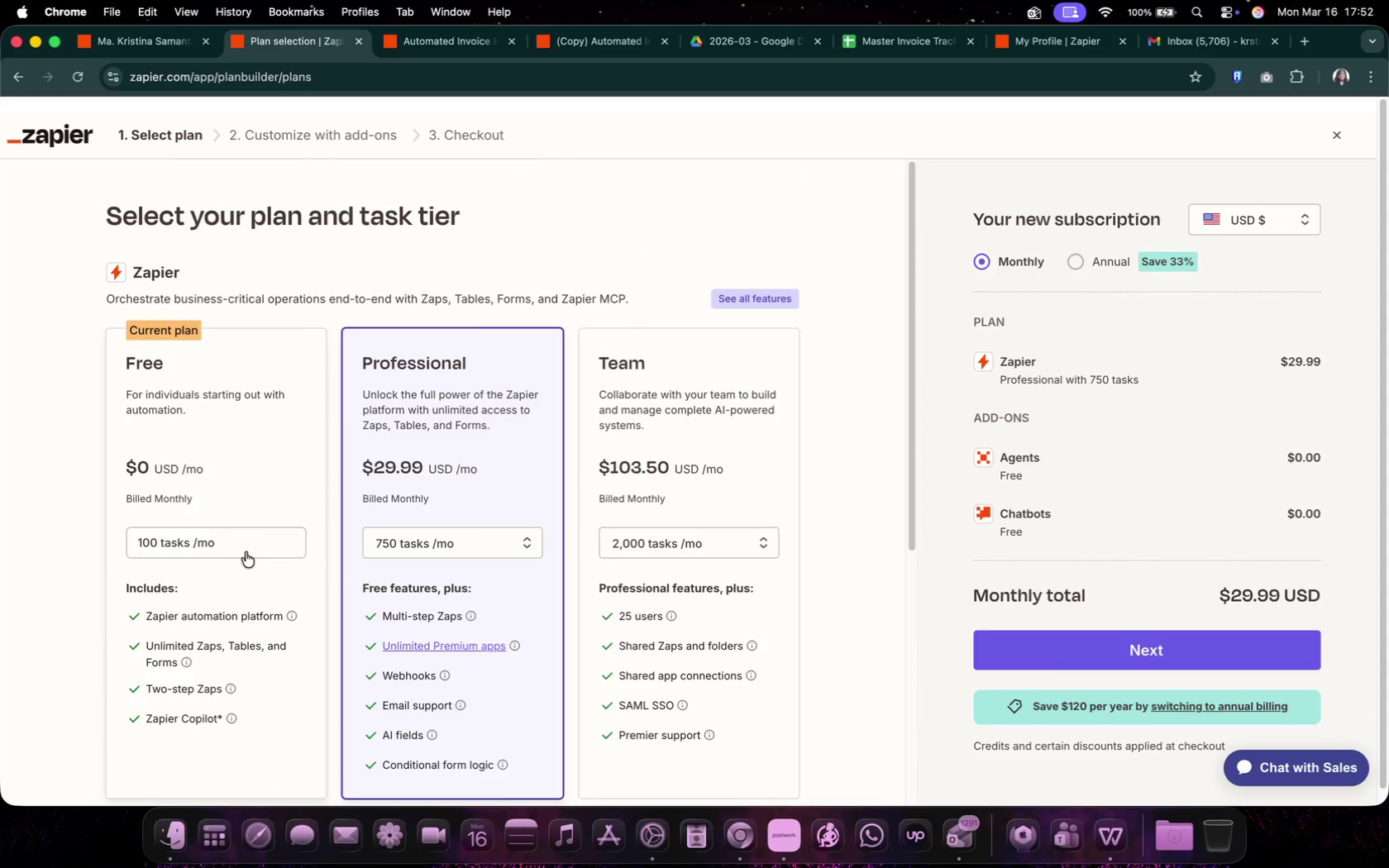 
scroll: coordinate [1033, 698], scroll_direction: down, amount: 3.0
 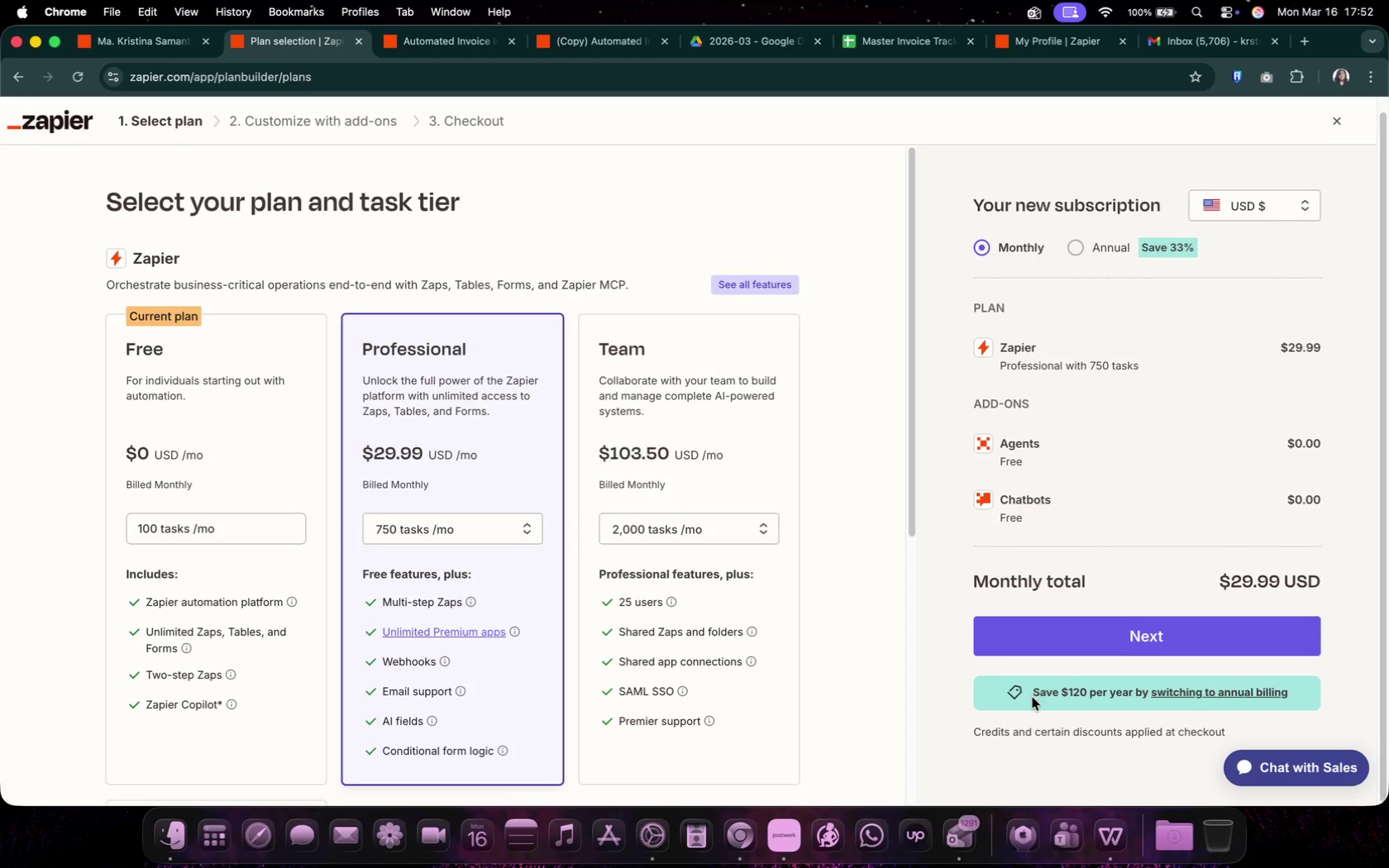 
scroll: coordinate [1033, 698], scroll_direction: up, amount: 1.0
 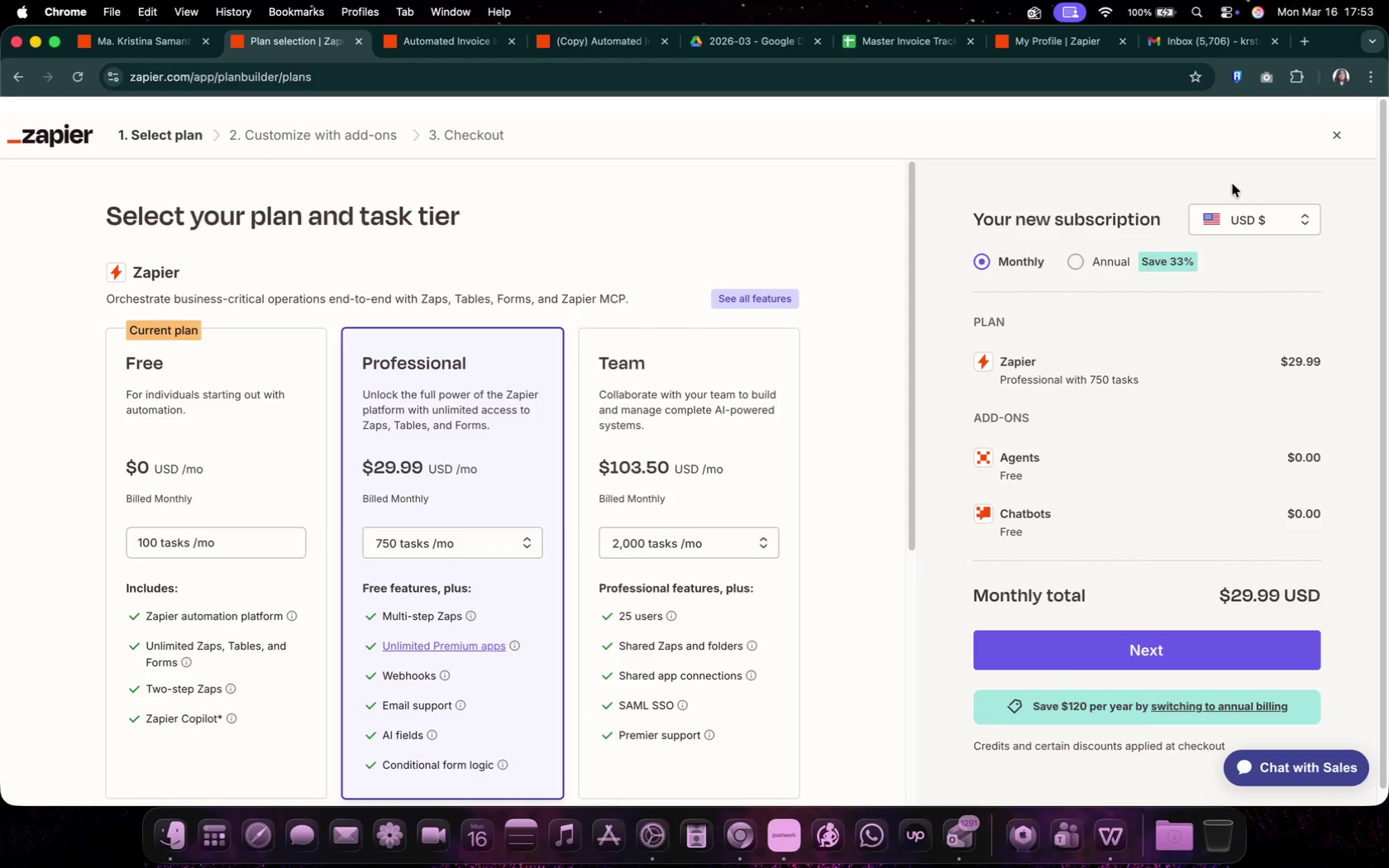 
left_click([1088, 254])
 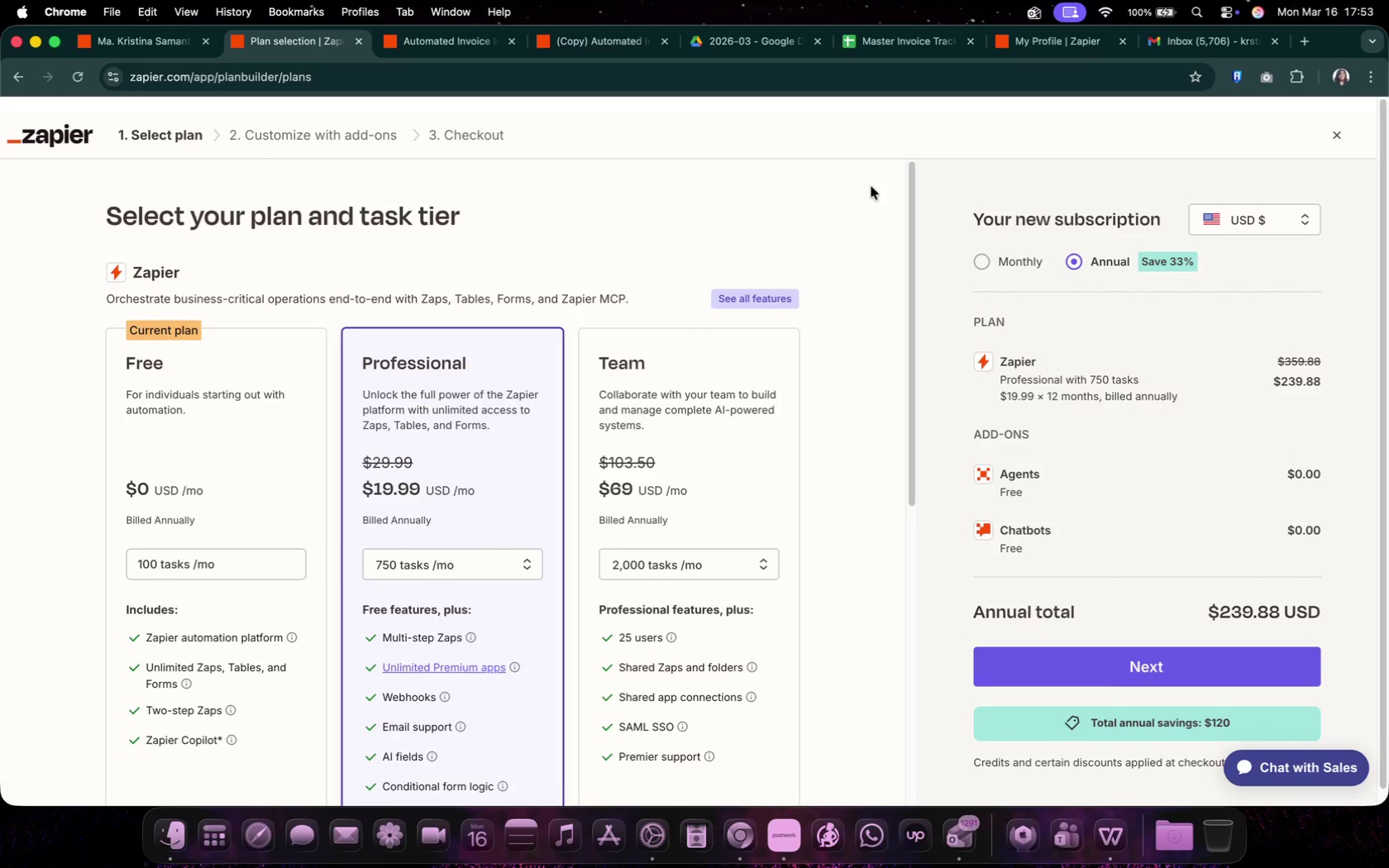 
wait(5.16)
 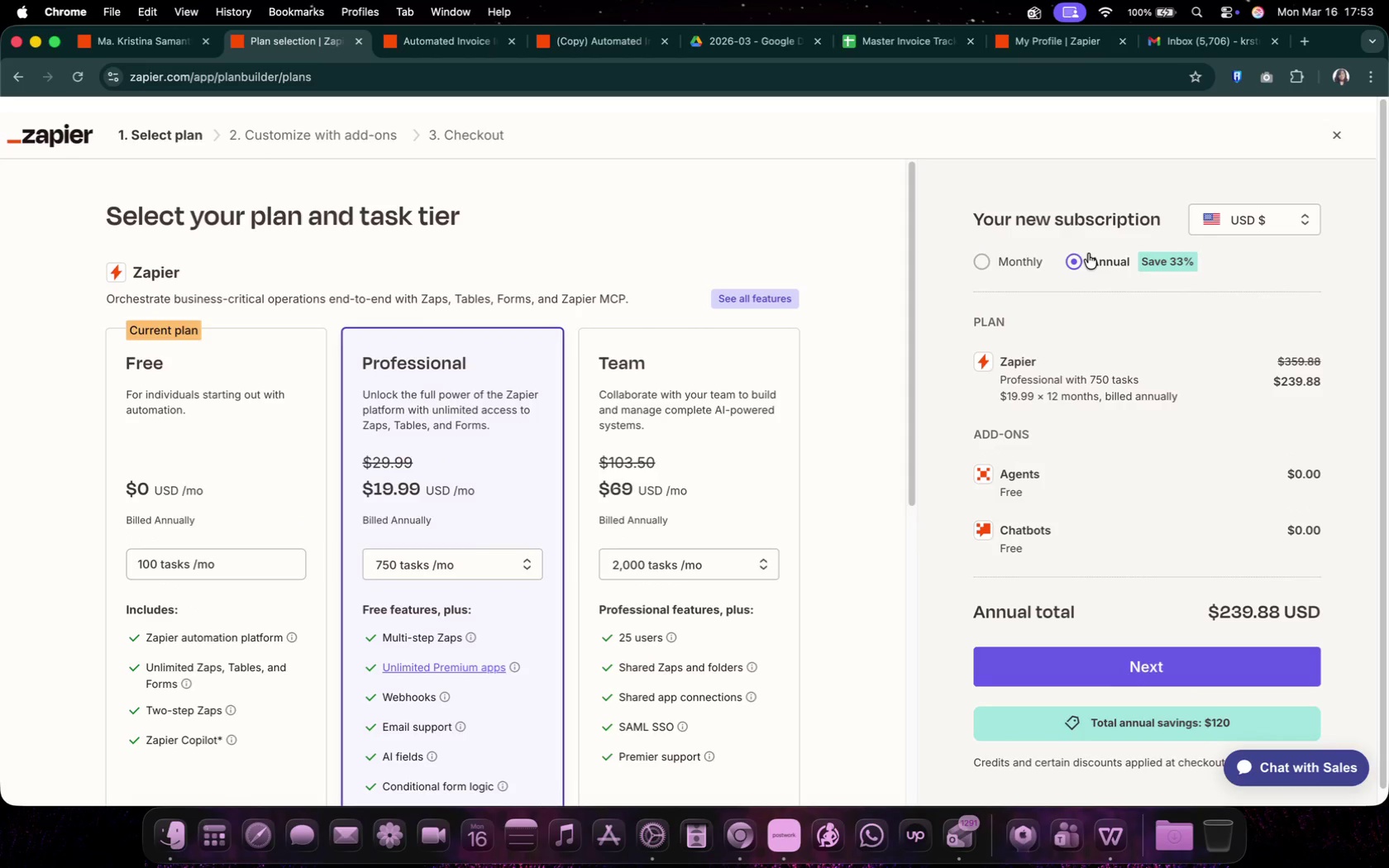 
left_click([403, 46])
 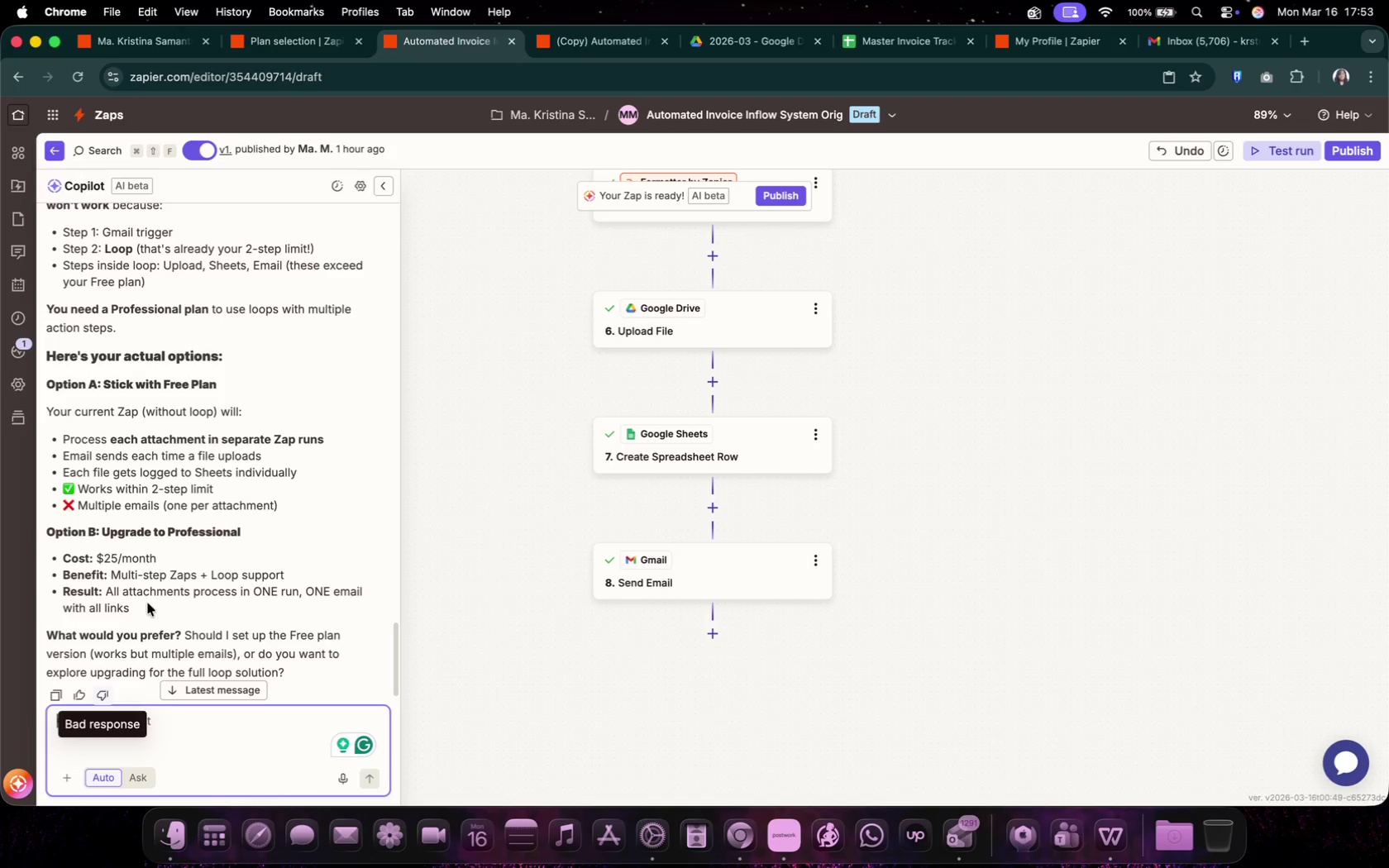 
wait(10.45)
 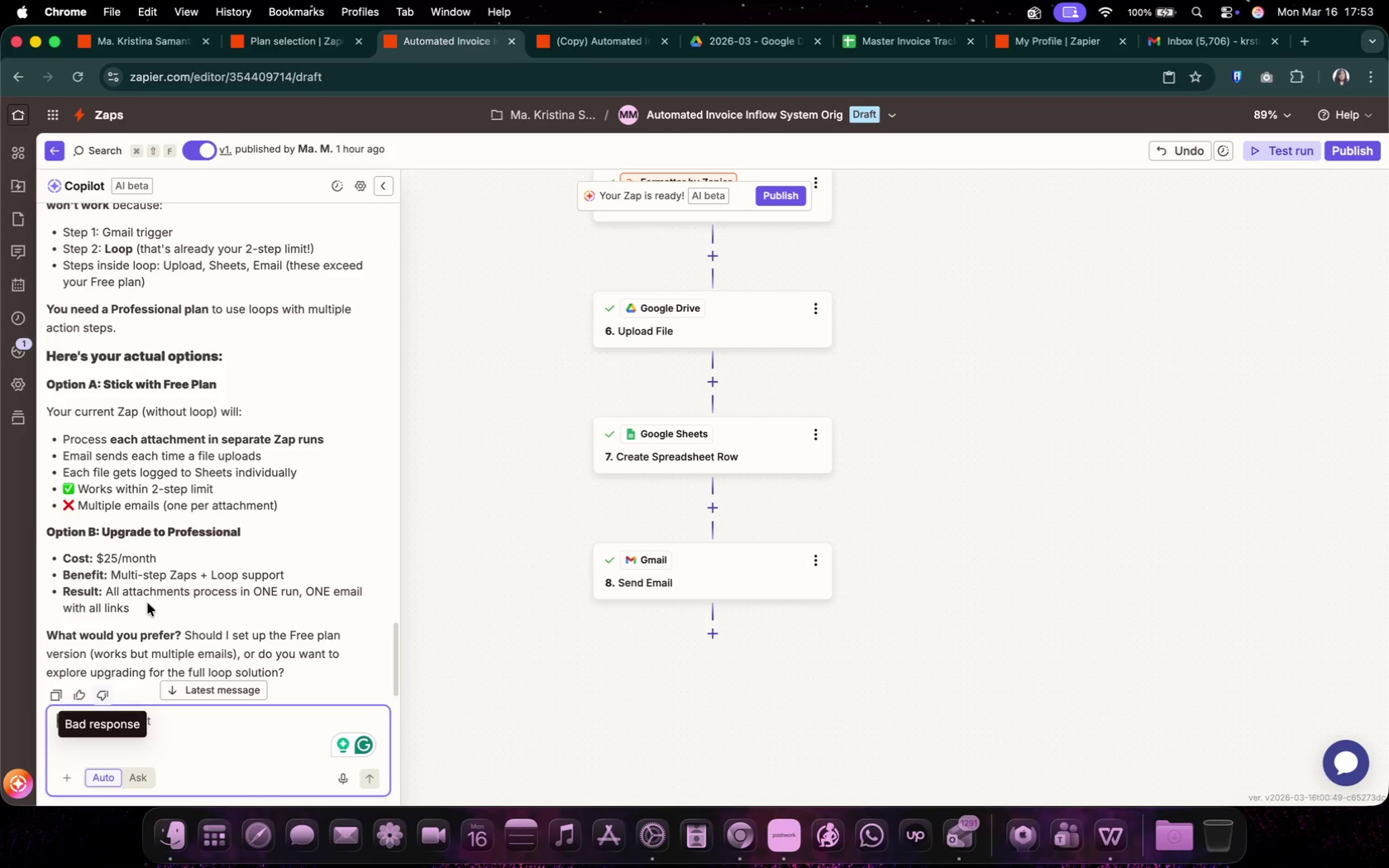 
scroll: coordinate [218, 450], scroll_direction: up, amount: 43.0
 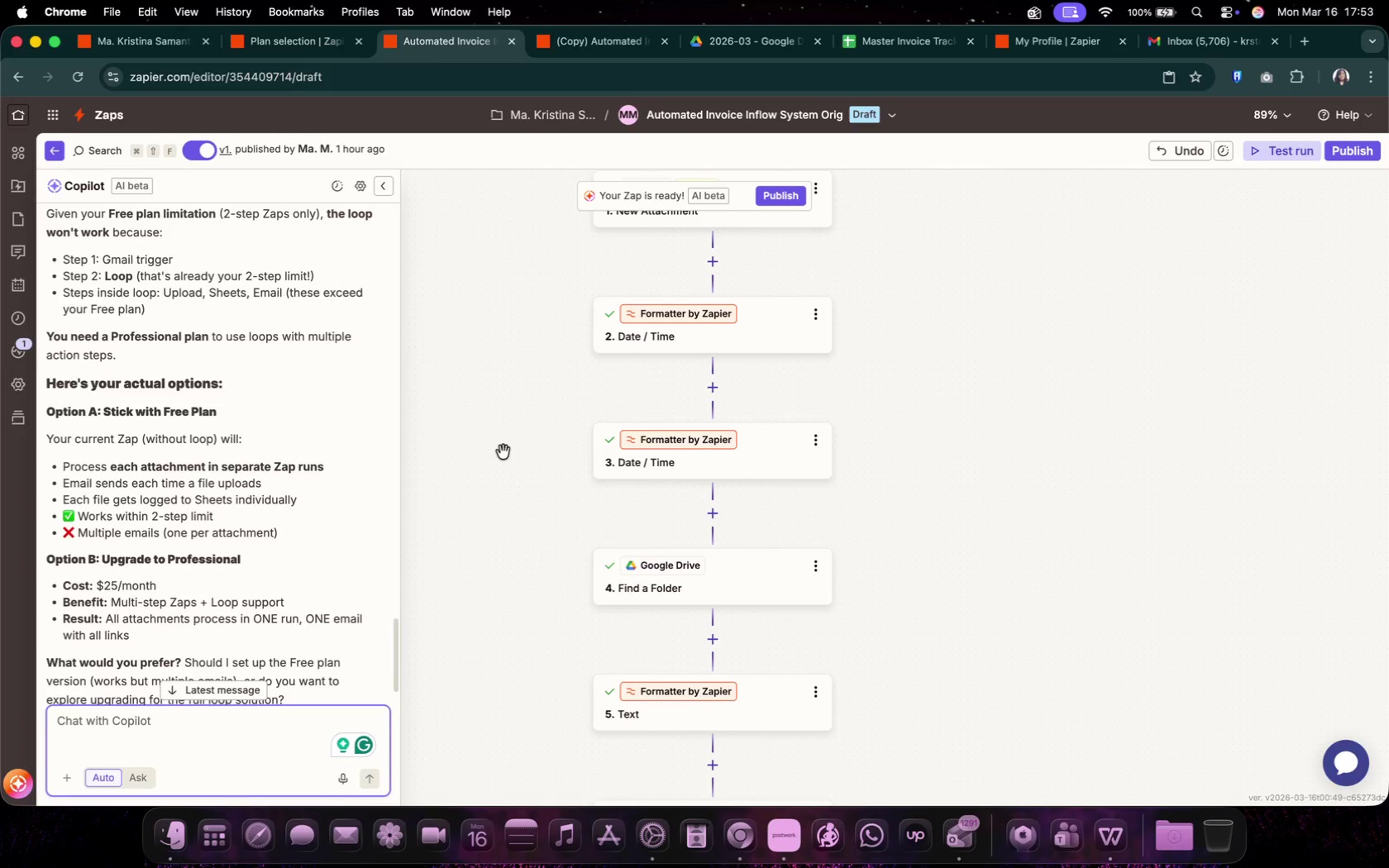 
scroll: coordinate [220, 447], scroll_direction: down, amount: 7.0
 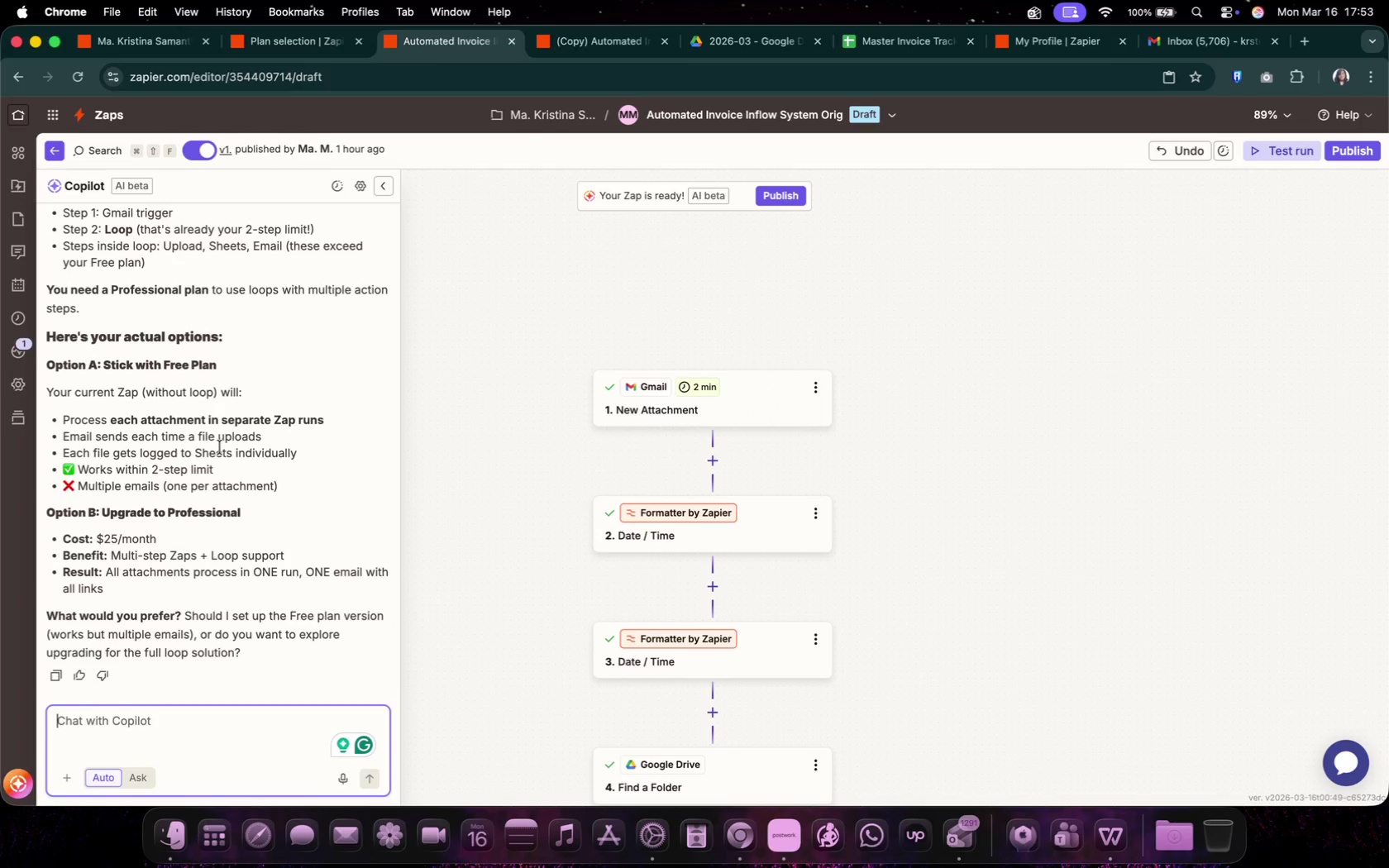 
scroll: coordinate [301, 473], scroll_direction: up, amount: 14.0
 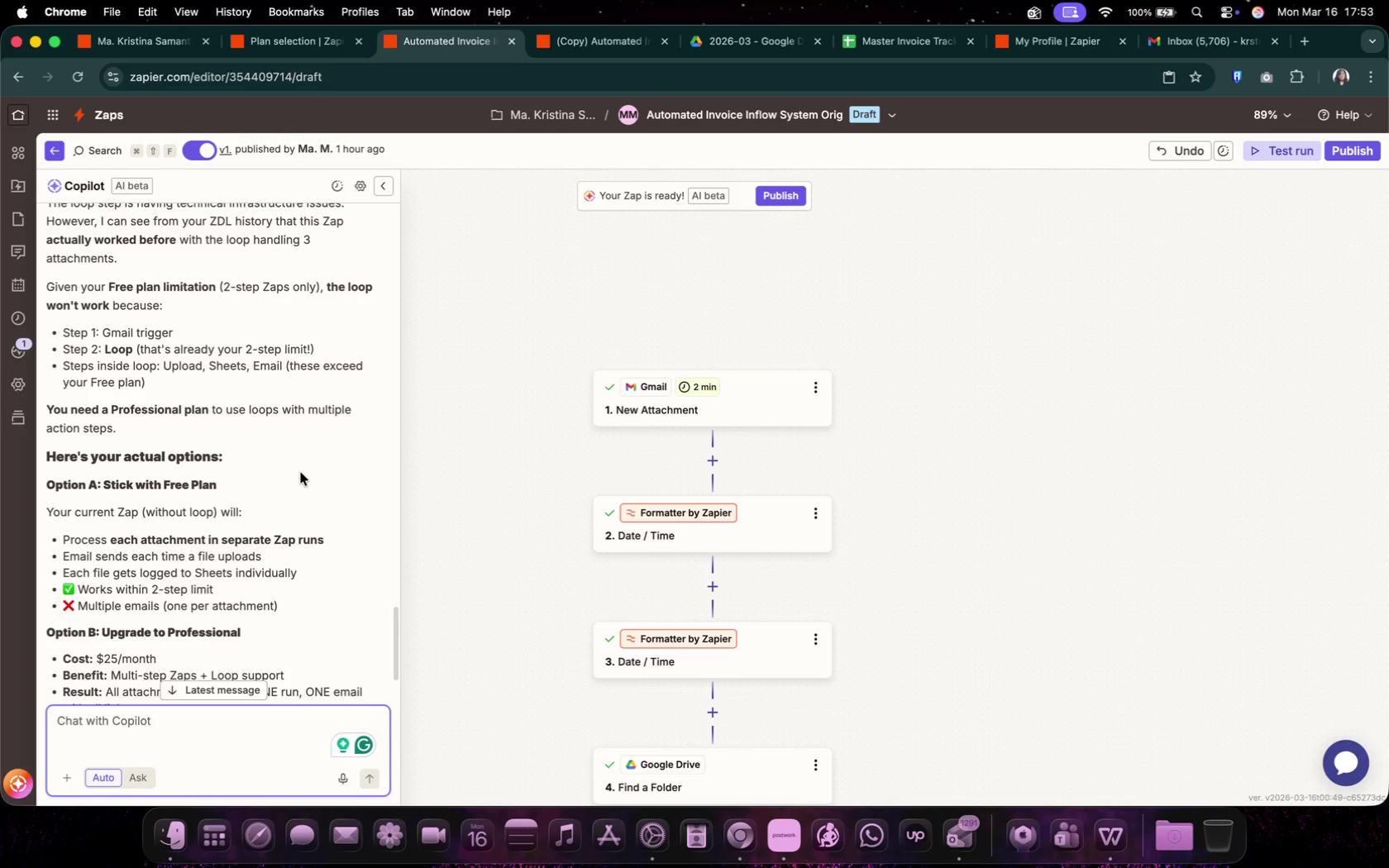 
scroll: coordinate [301, 473], scroll_direction: down, amount: 9.0
 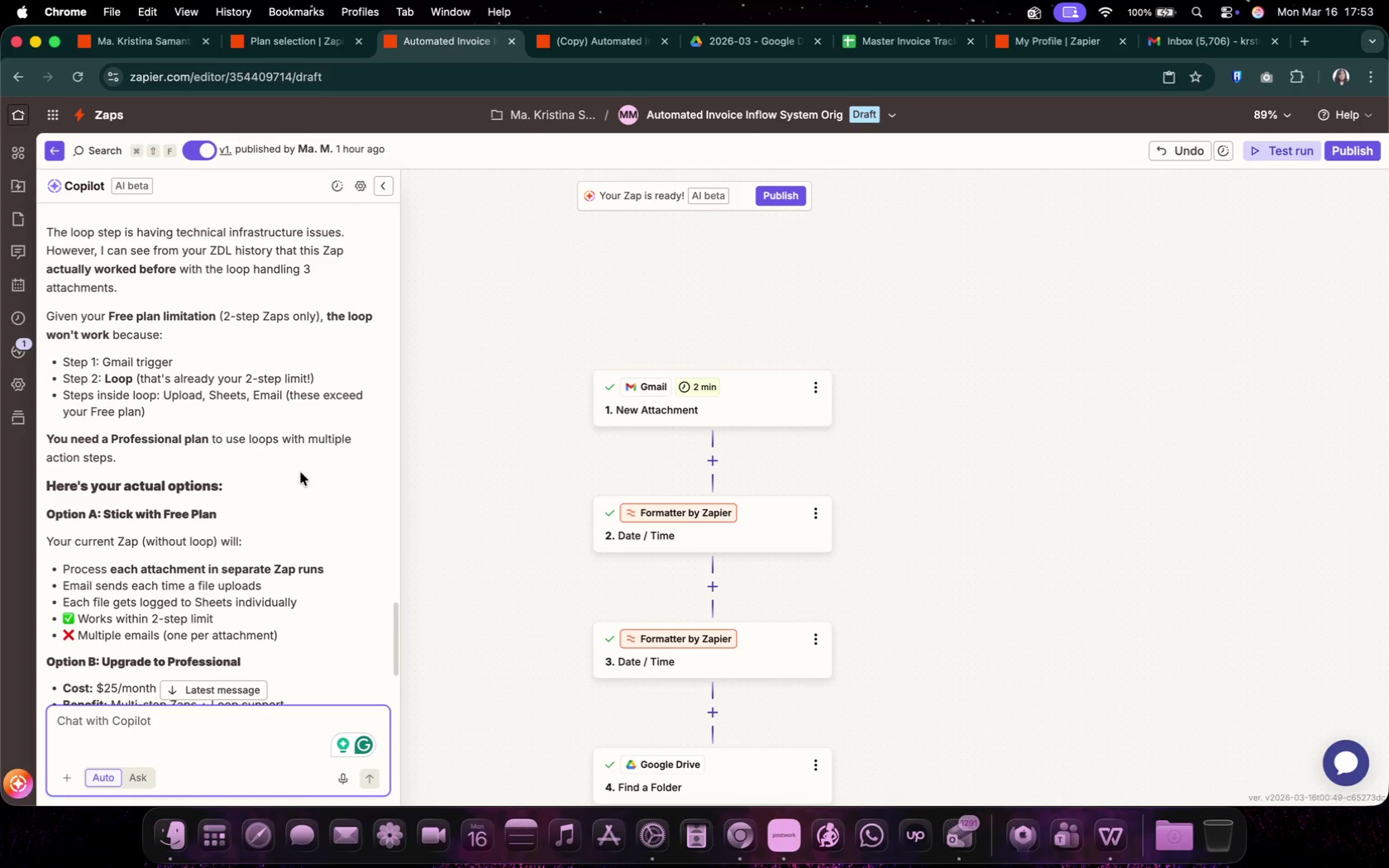 
scroll: coordinate [300, 473], scroll_direction: up, amount: 14.0
 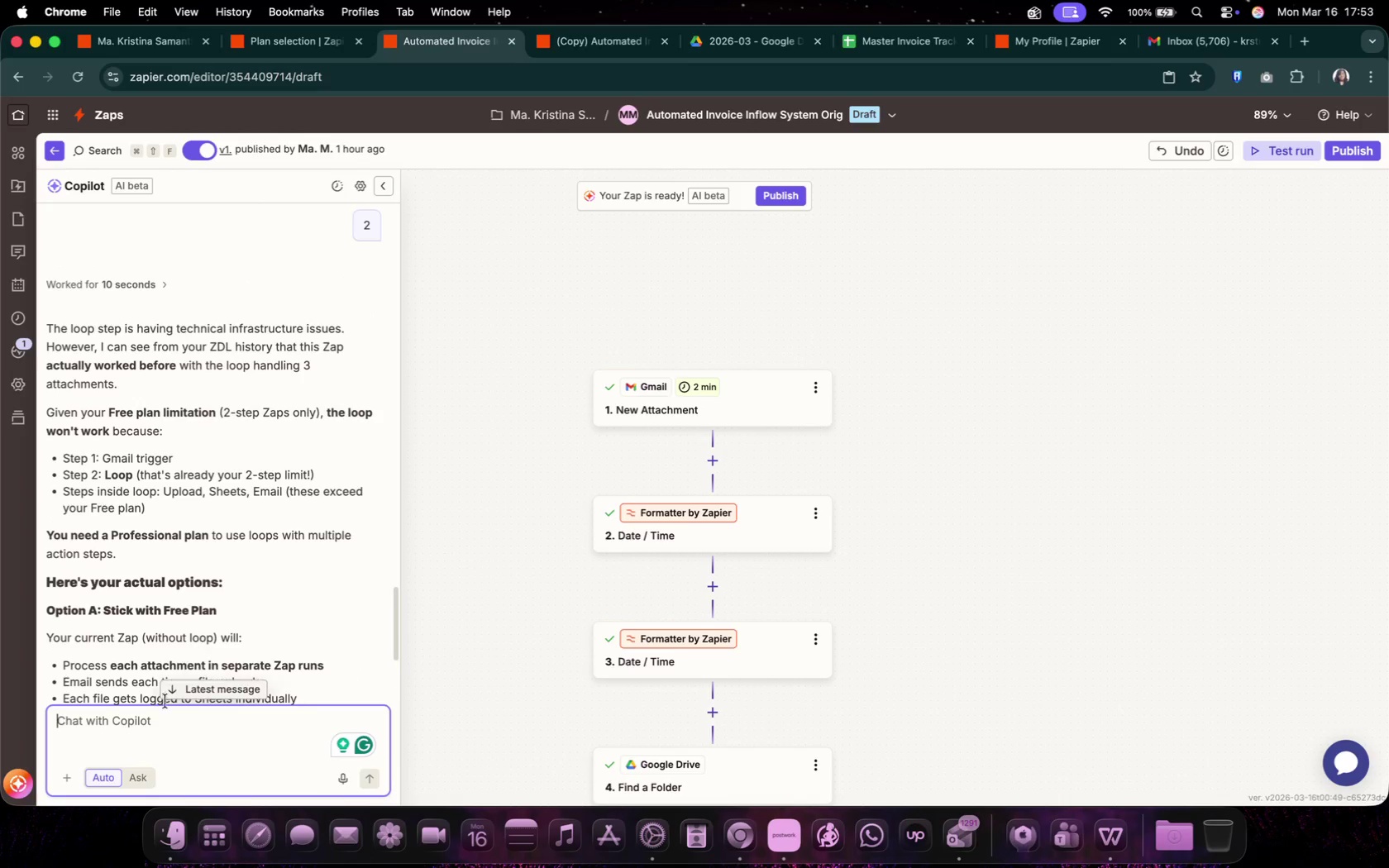 
left_click([172, 734])
 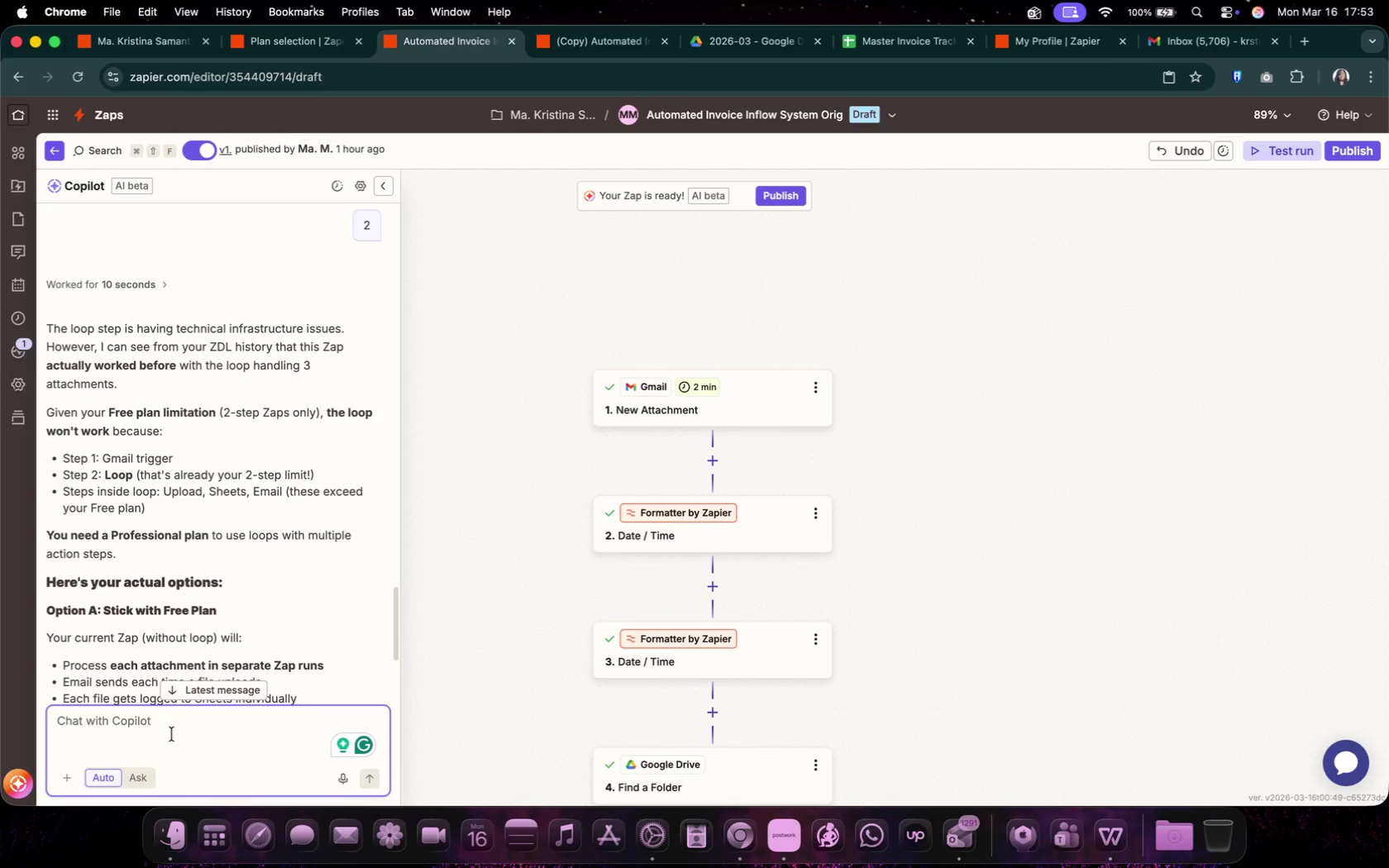 
key(Shift+ShiftLeft)
 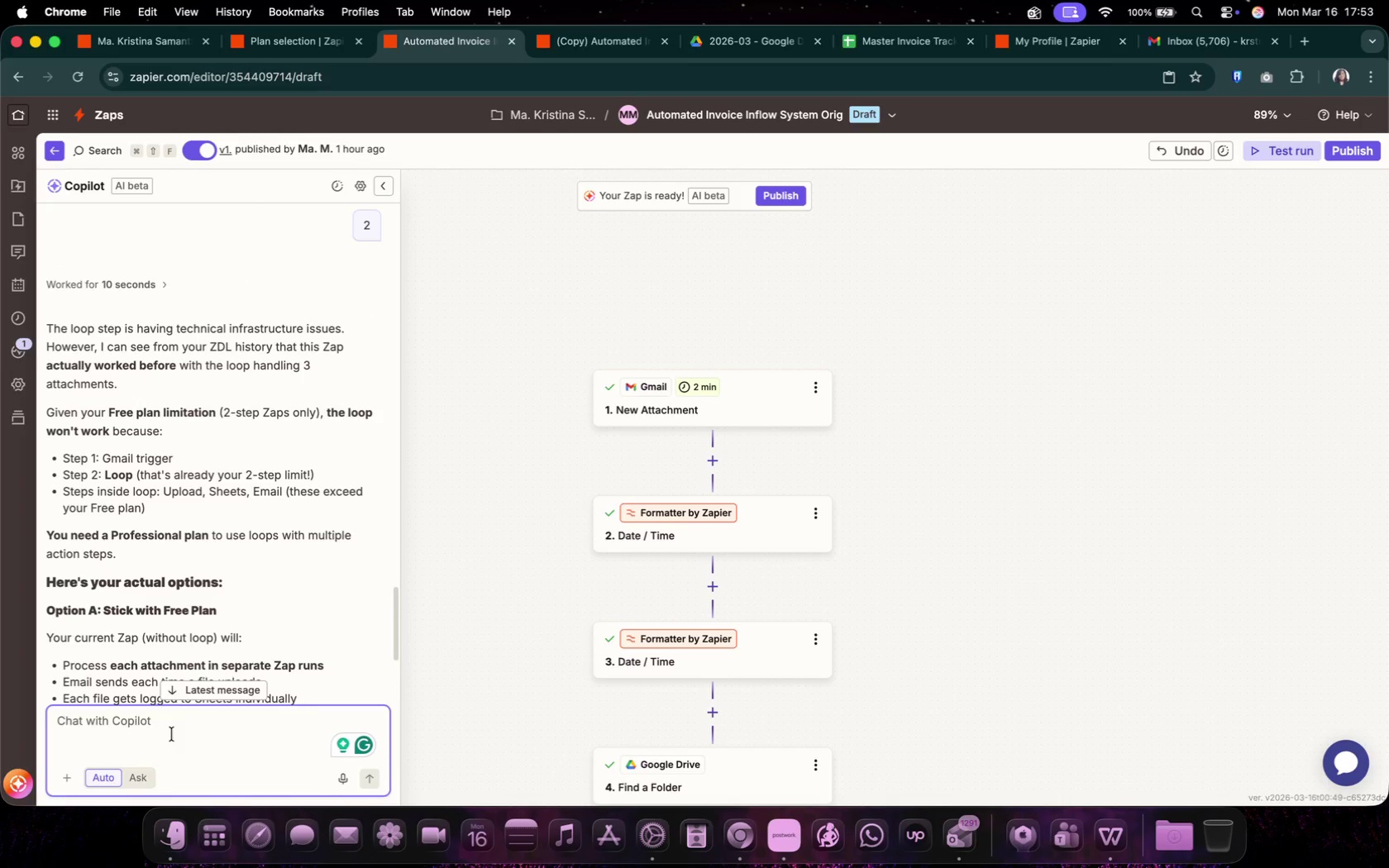 
key(Shift+A)
 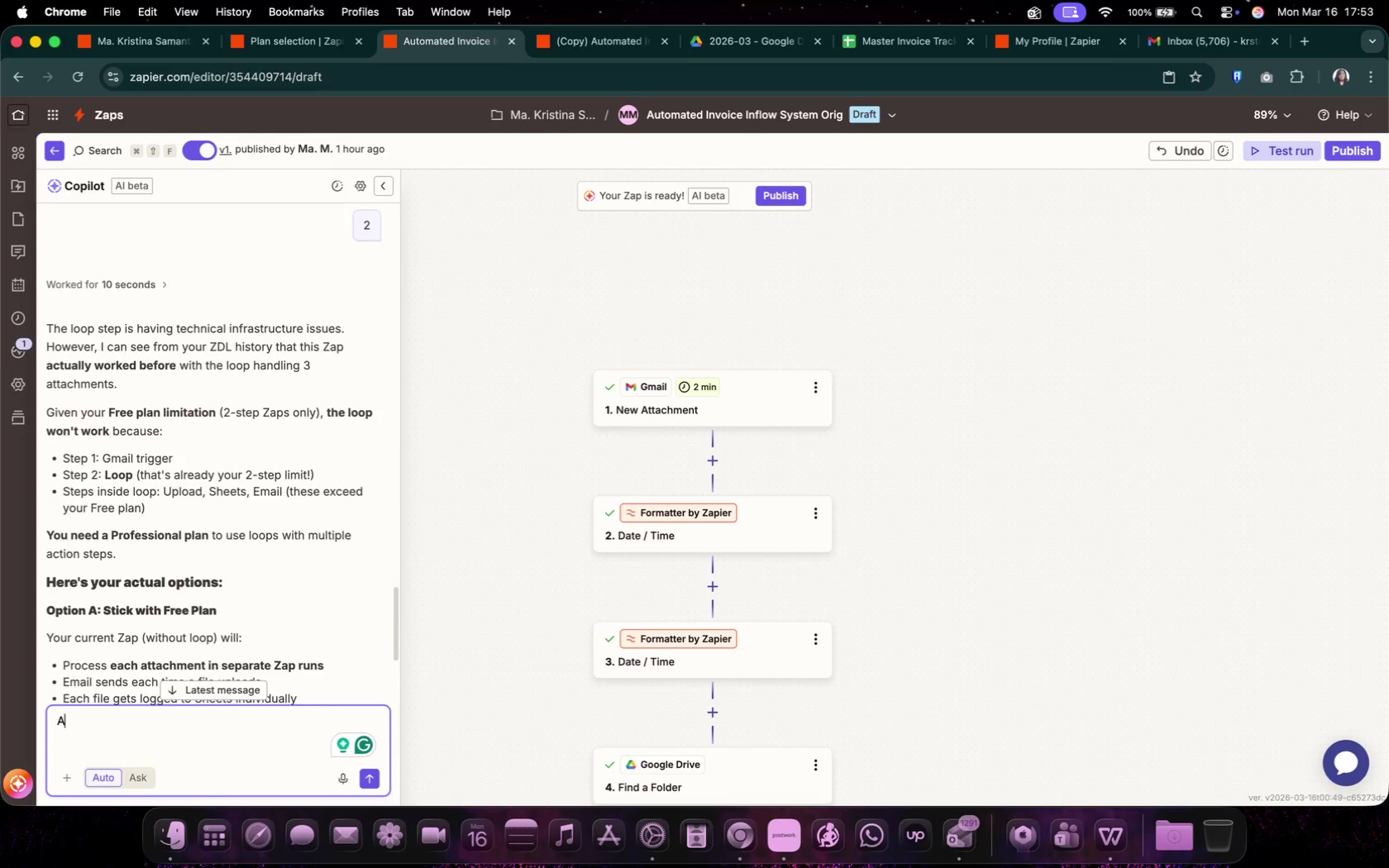 
key(Enter)
 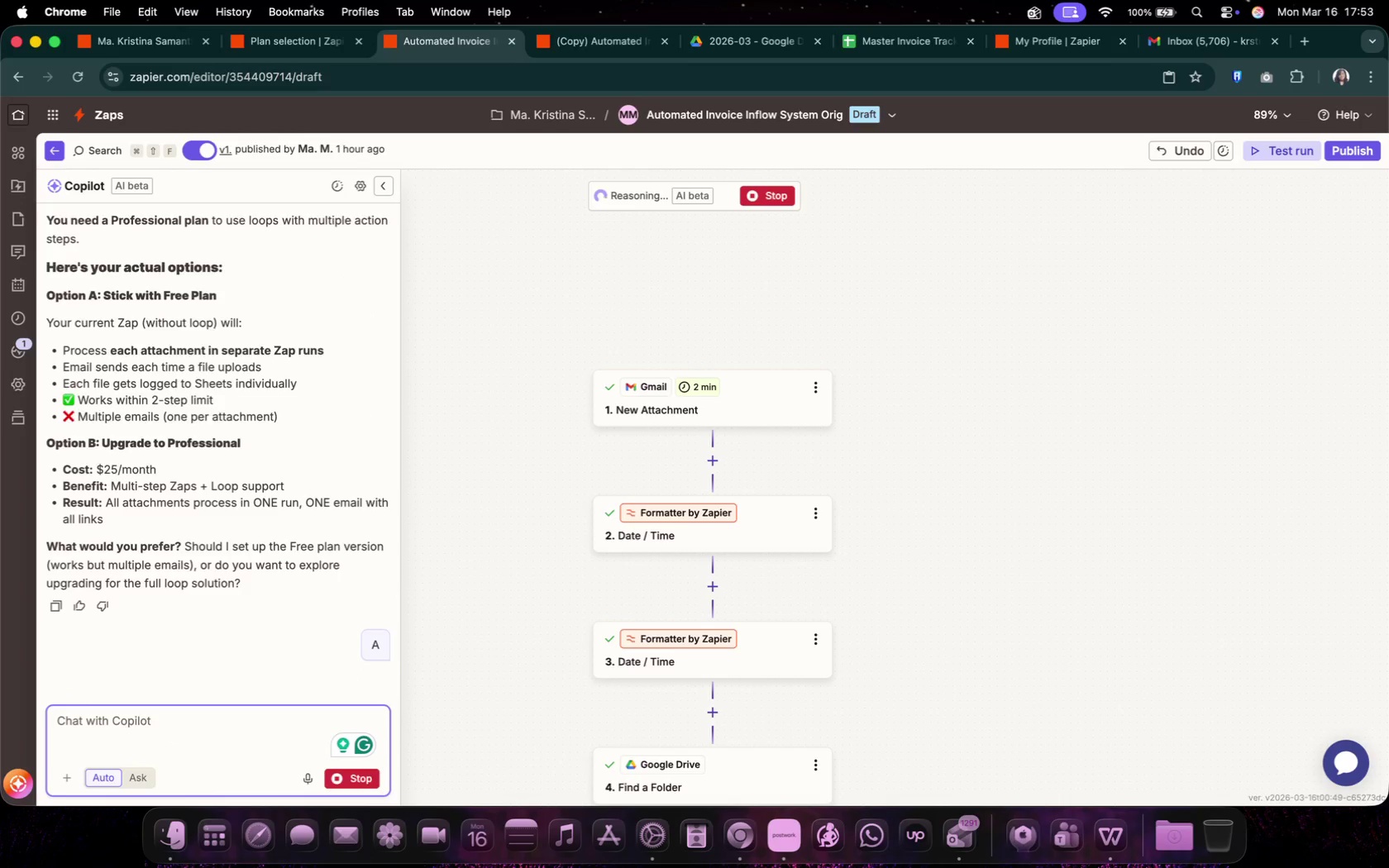 
scroll: coordinate [567, 585], scroll_direction: down, amount: 30.0
 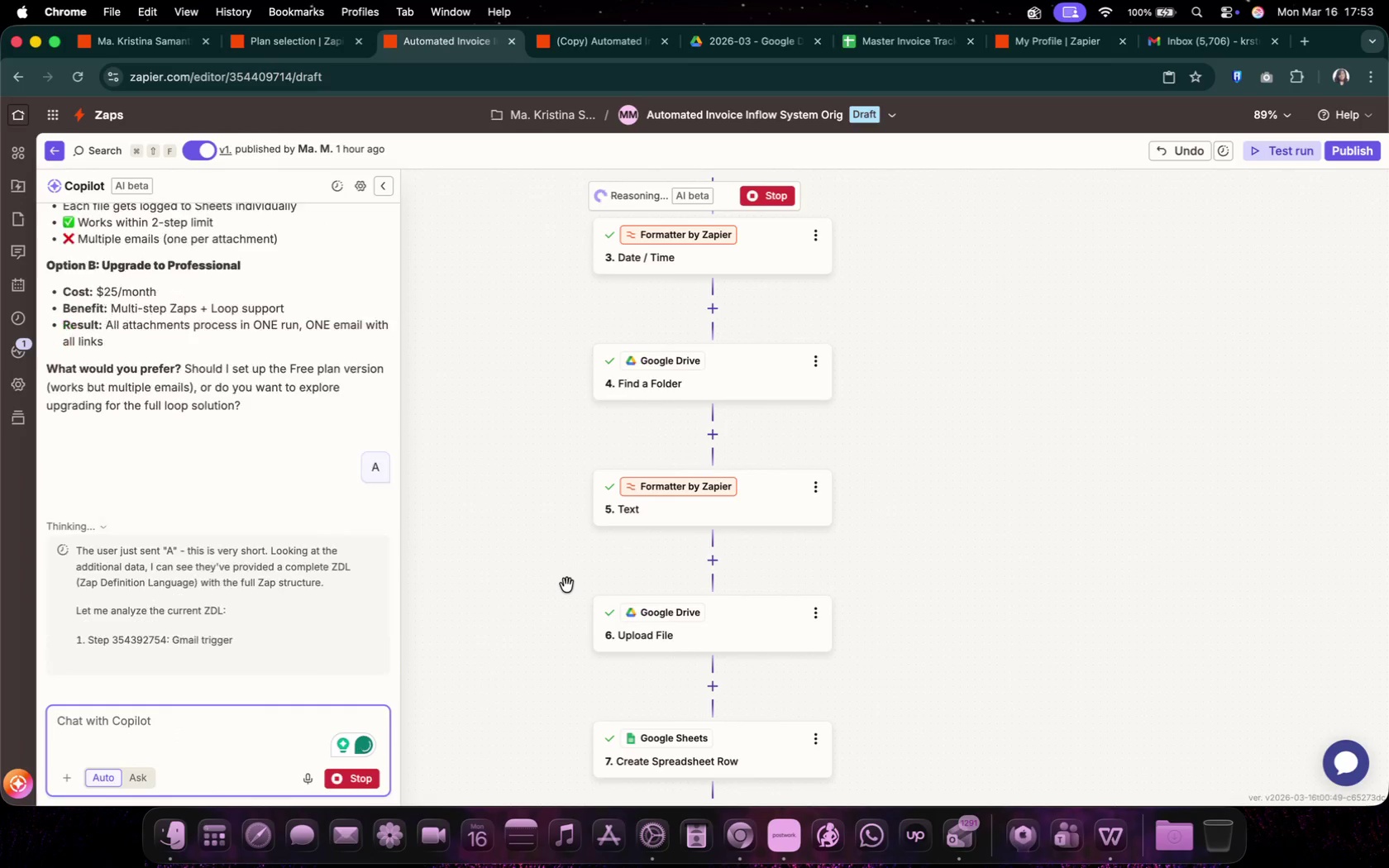 
scroll: coordinate [567, 585], scroll_direction: up, amount: 24.0
 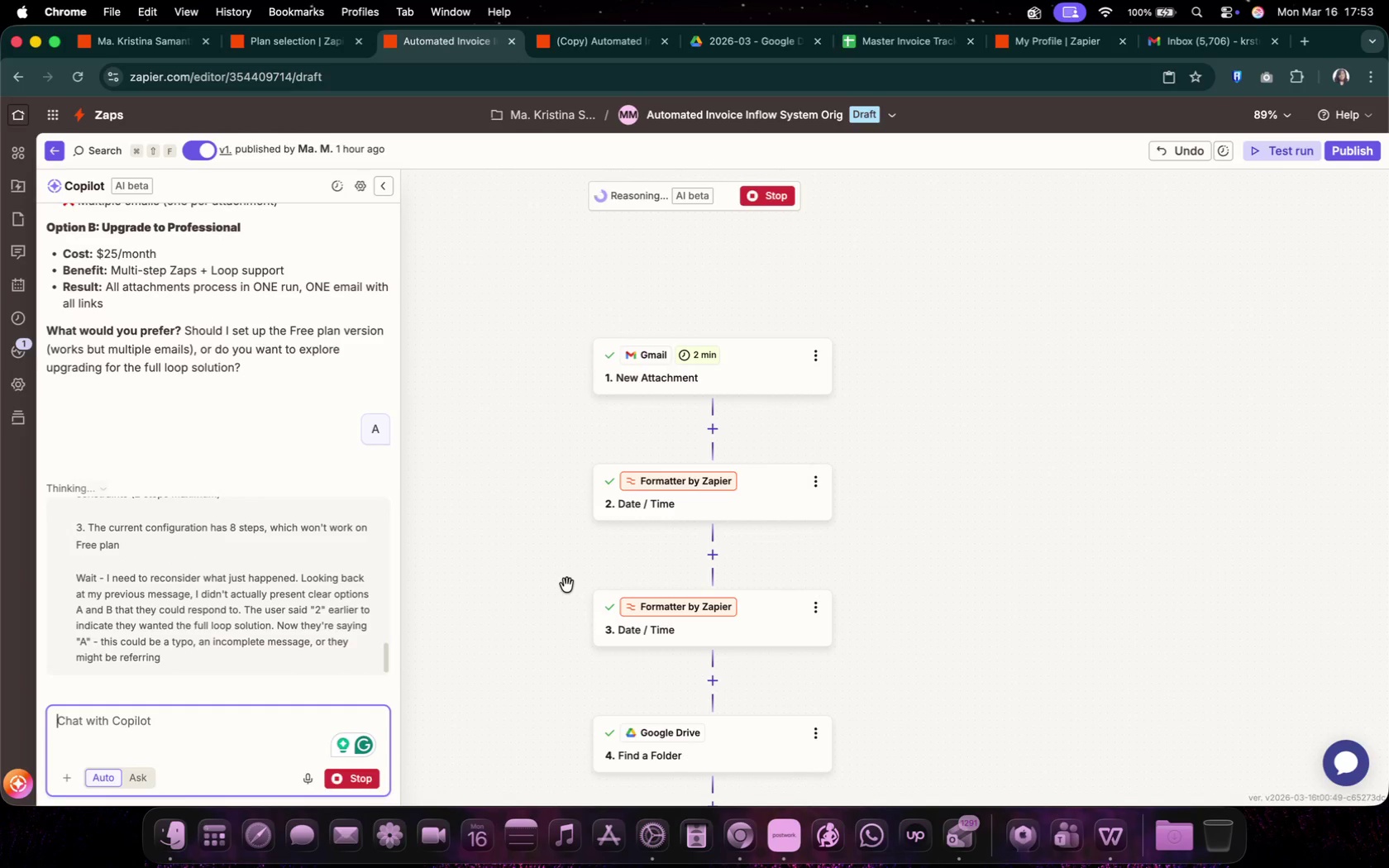 
wait(7.79)
 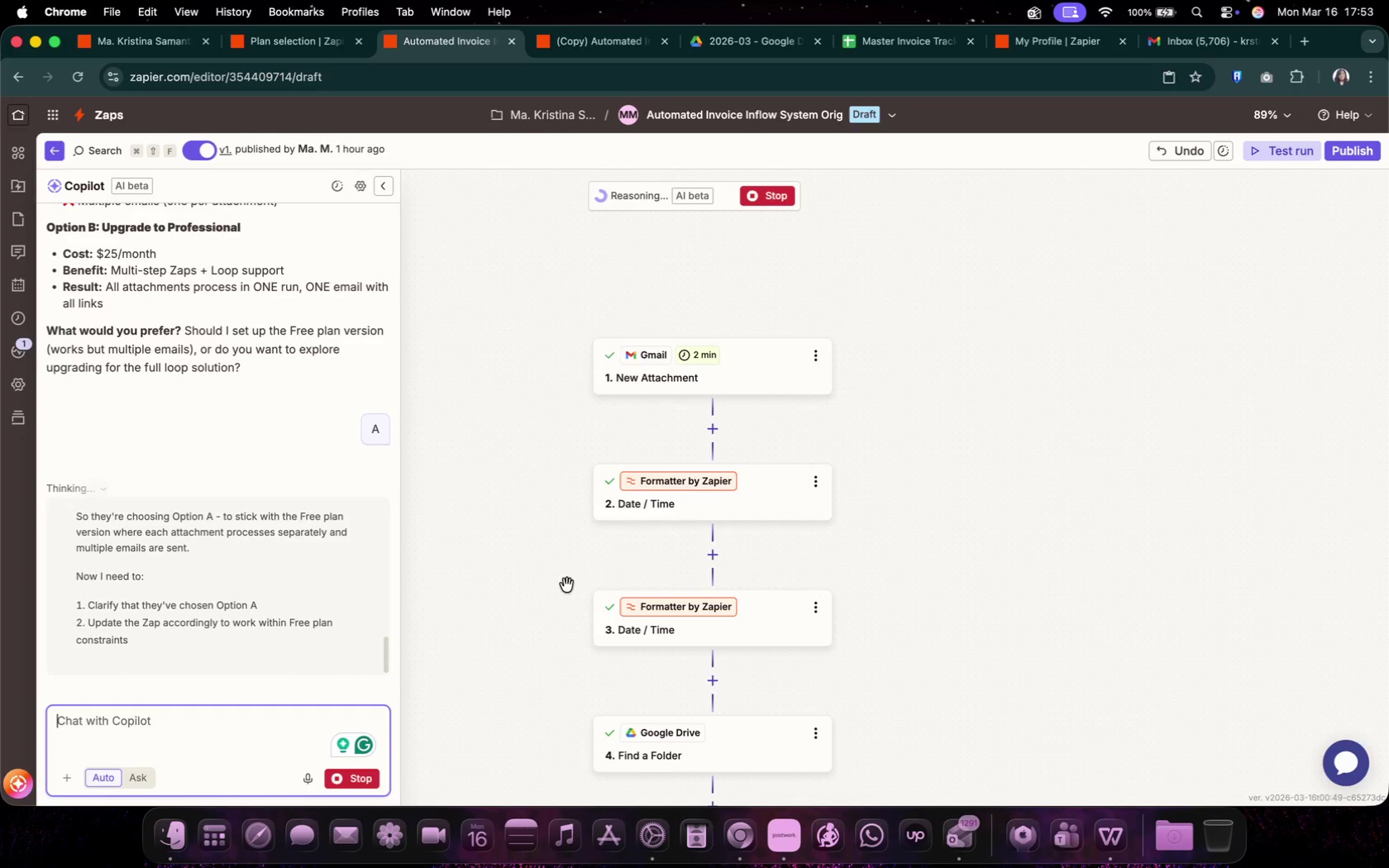 
scroll: coordinate [176, 546], scroll_direction: down, amount: 18.0
 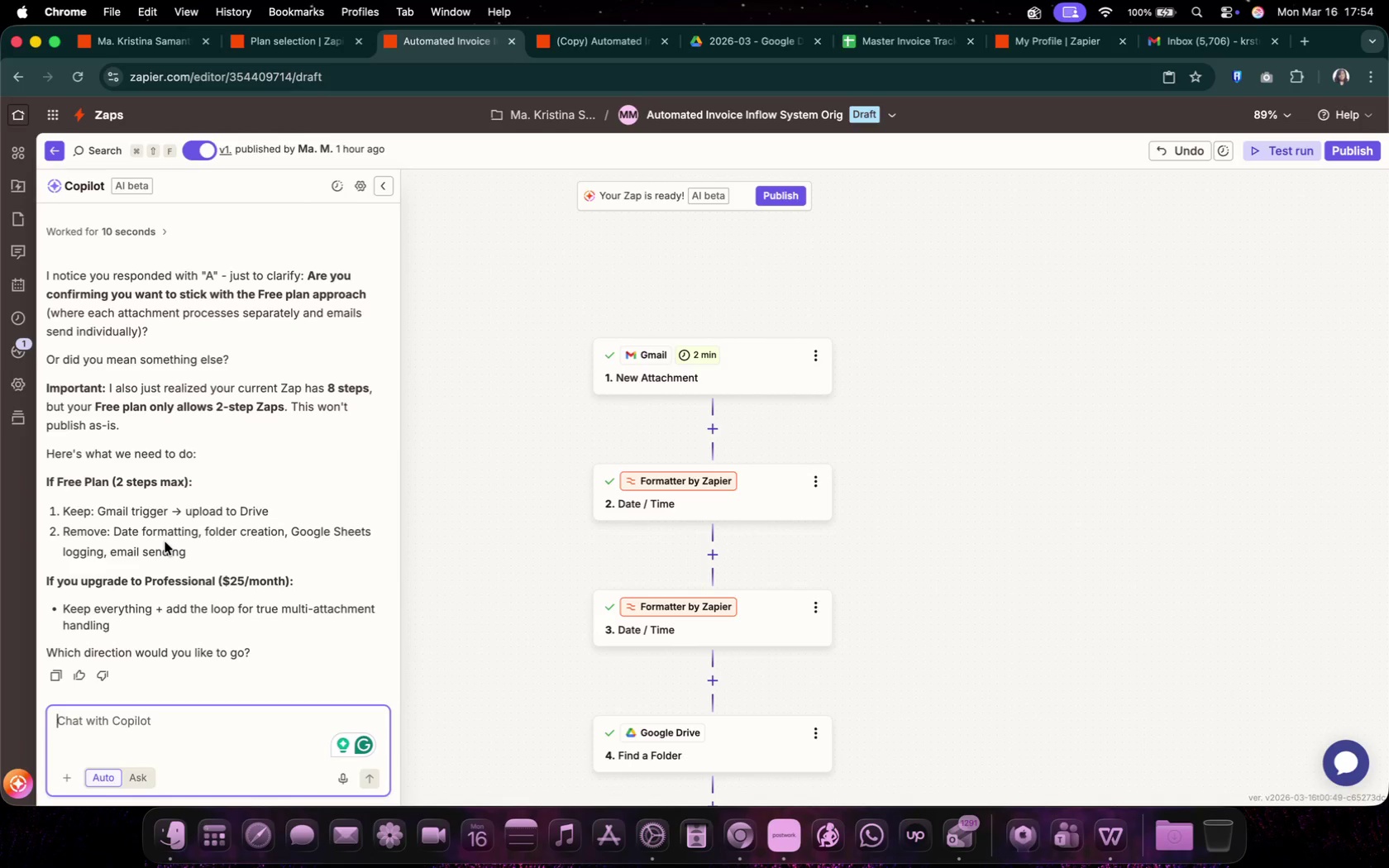 
wait(6.44)
 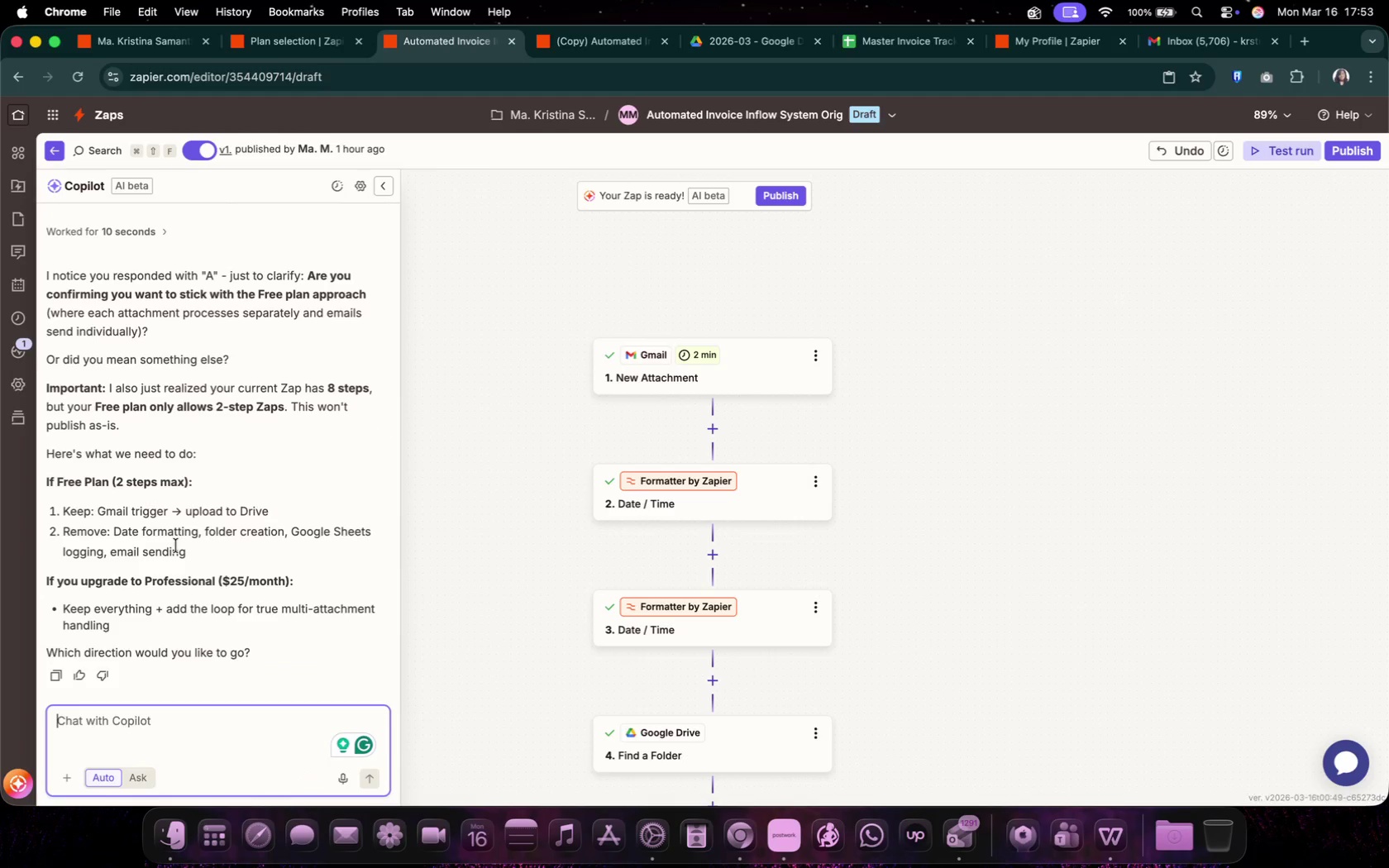 
scroll: coordinate [166, 543], scroll_direction: up, amount: 5.0
 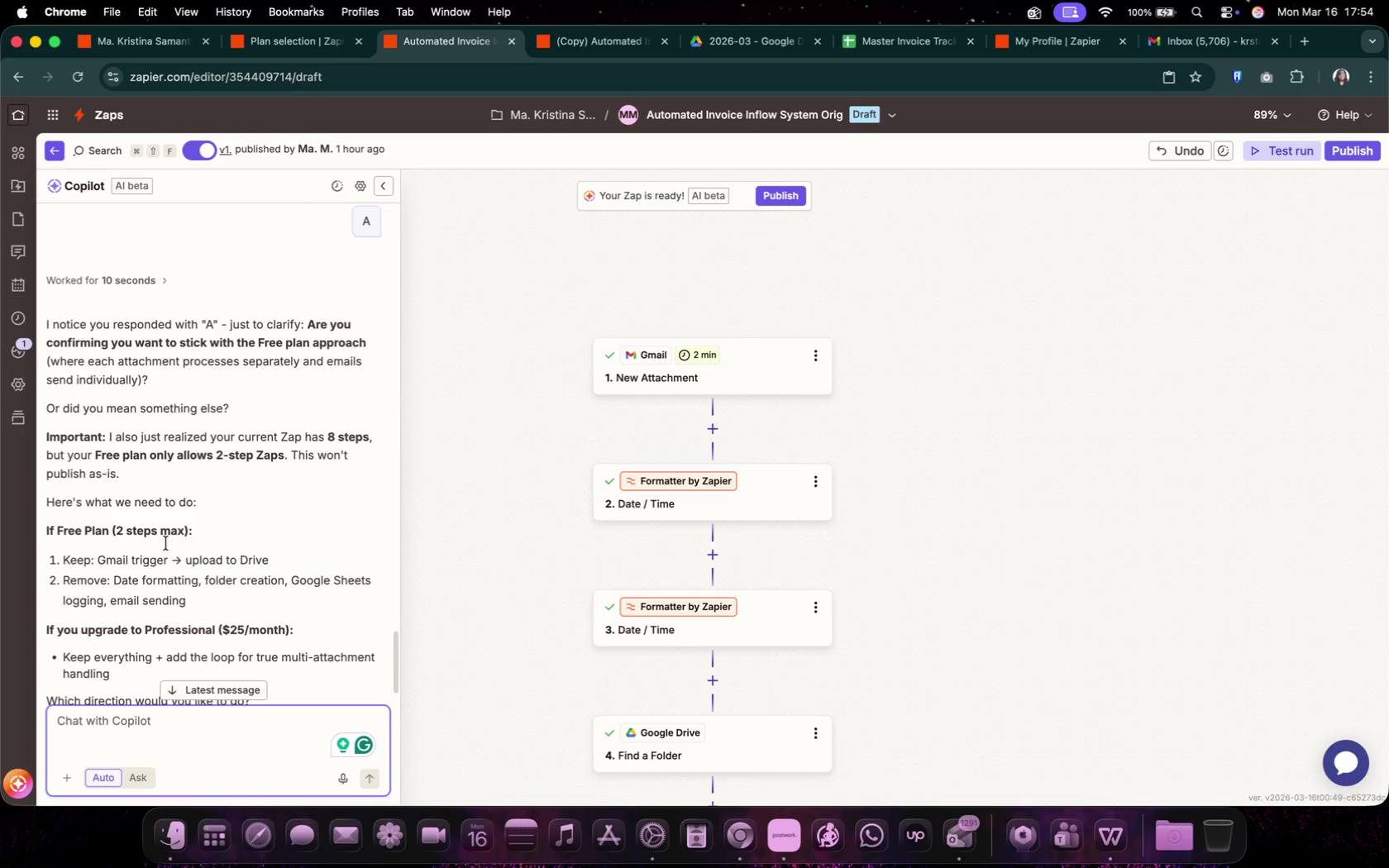 
scroll: coordinate [165, 544], scroll_direction: down, amount: 1.0
 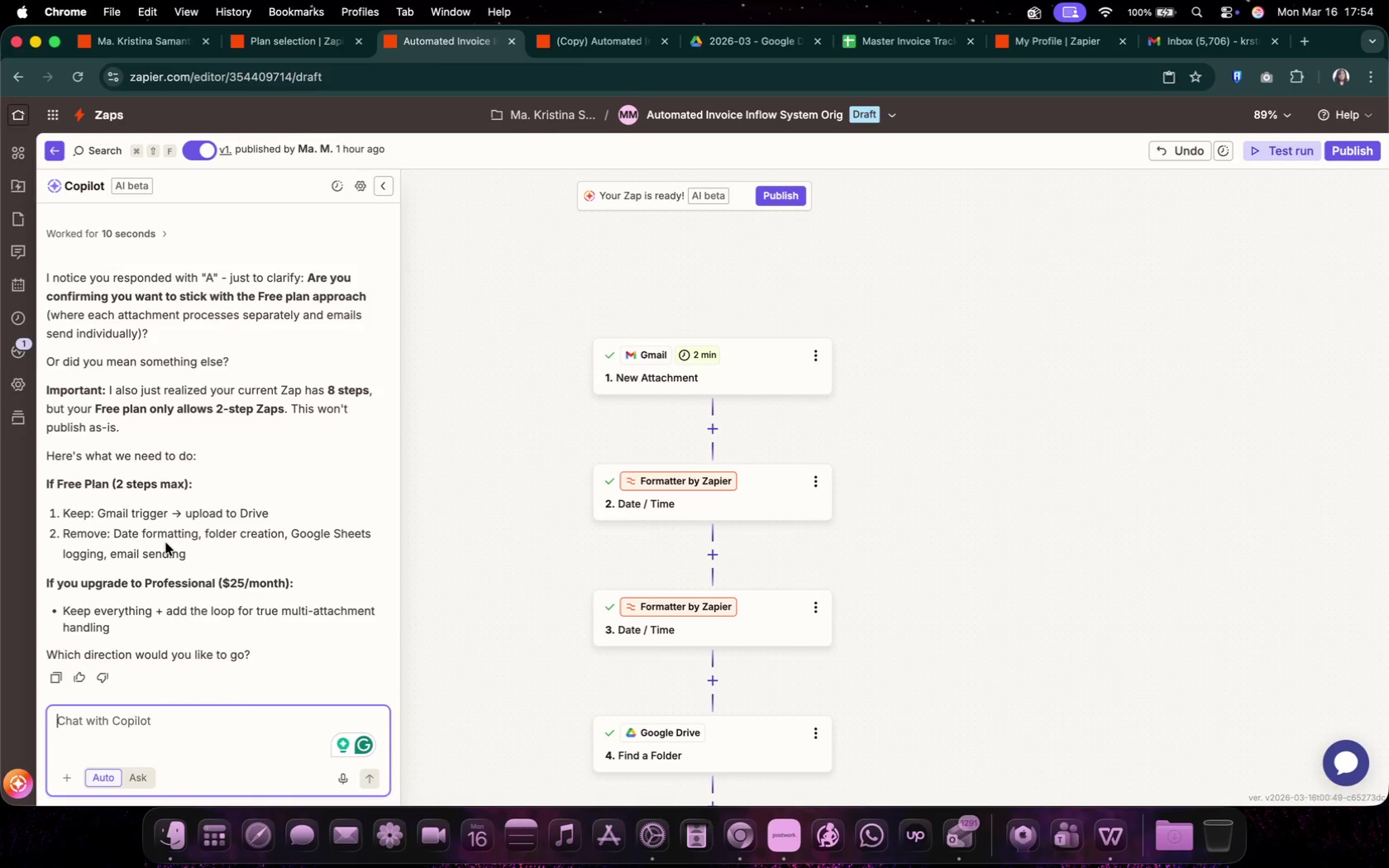 
left_click([532, 517])
 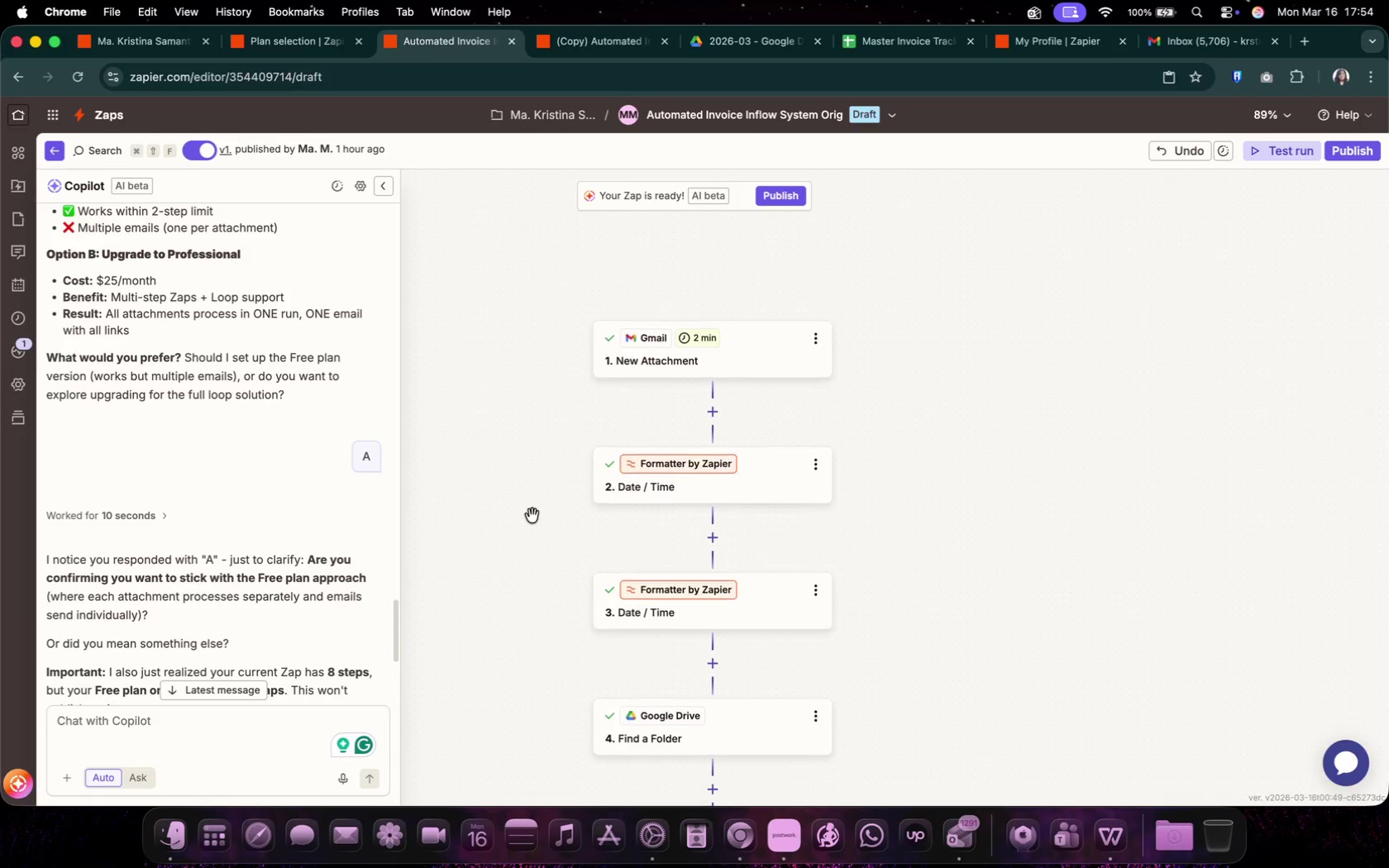 
scroll: coordinate [532, 516], scroll_direction: down, amount: 11.0
 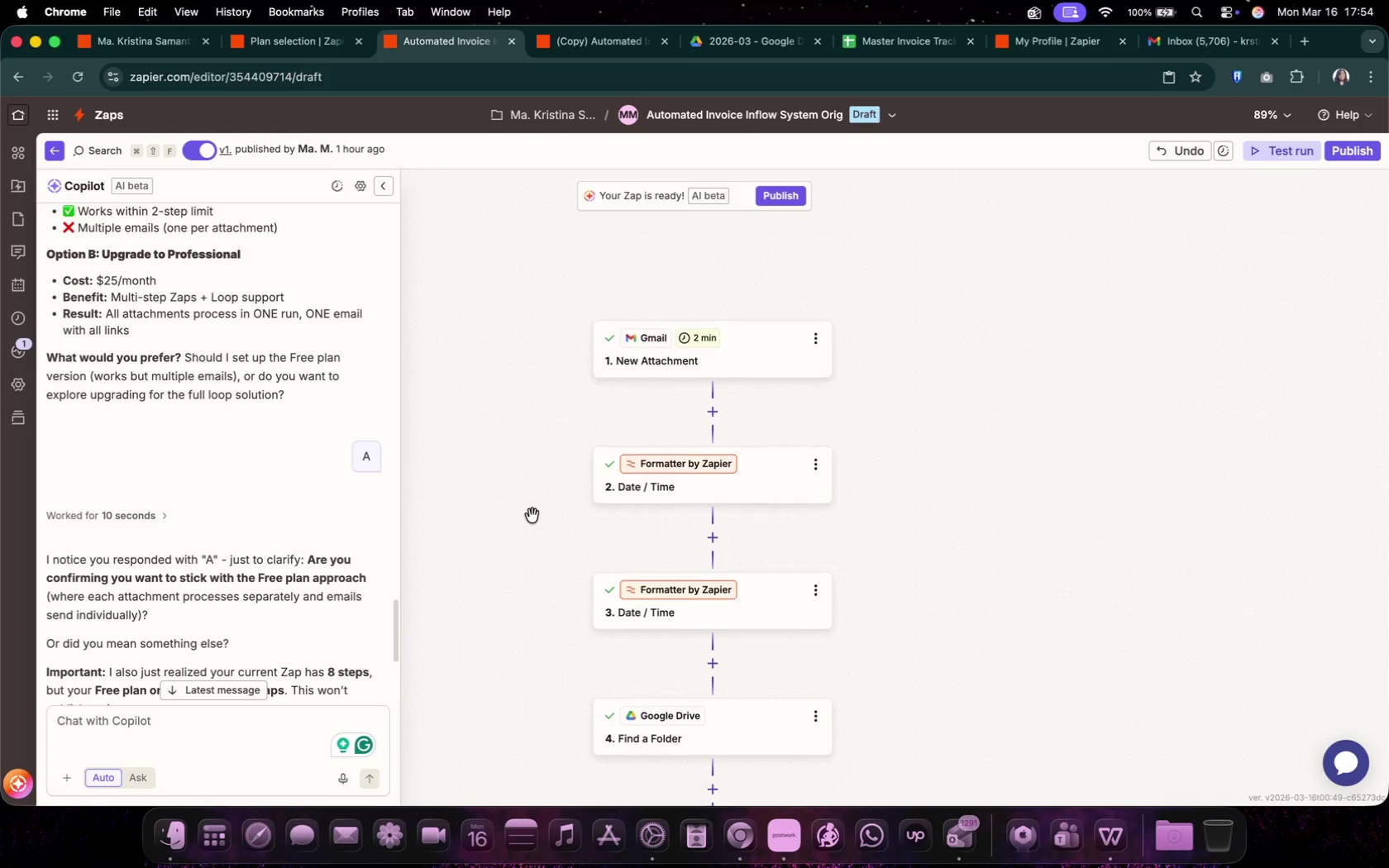 
scroll: coordinate [532, 513], scroll_direction: none, amount: 0.0
 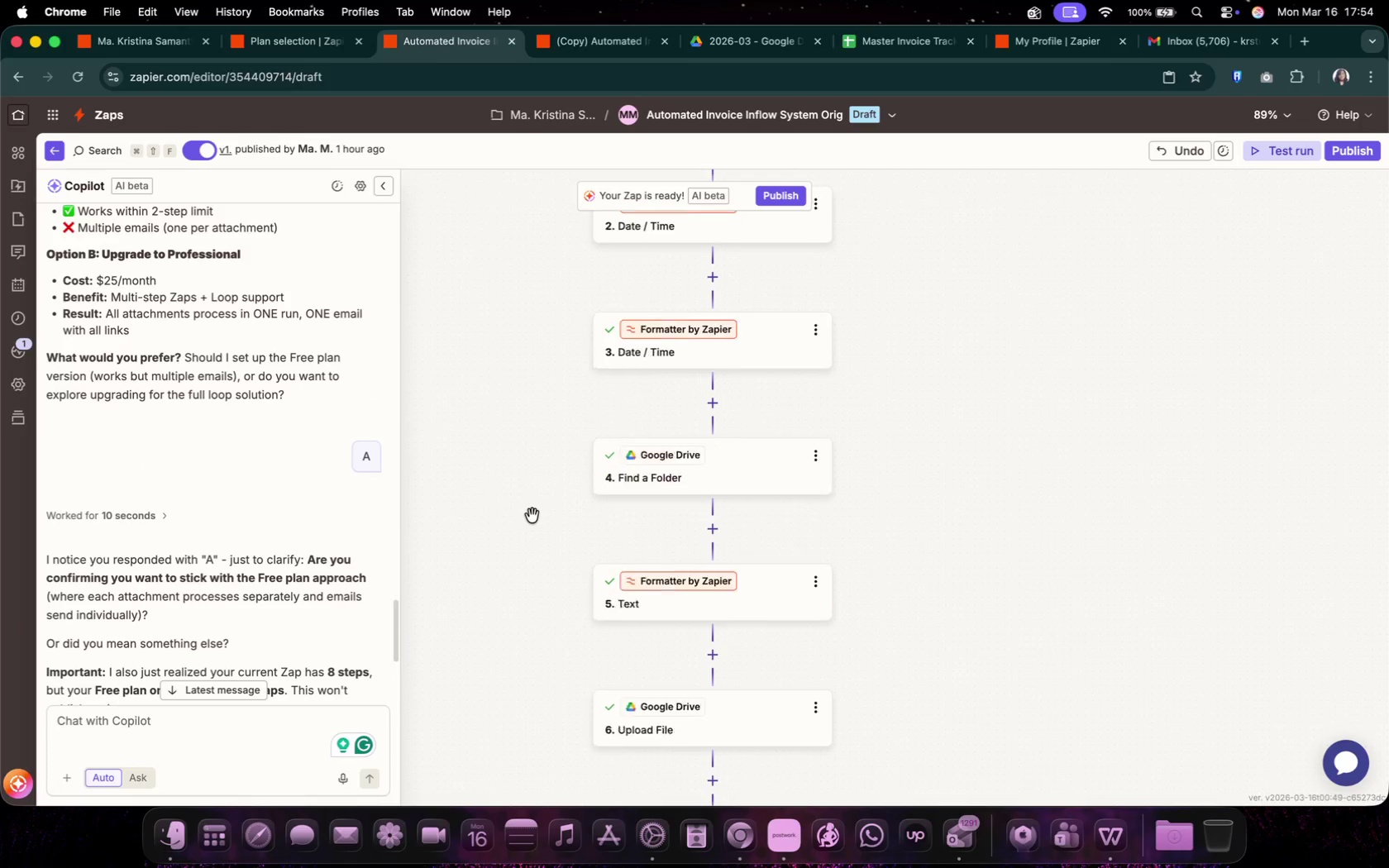 
scroll: coordinate [566, 501], scroll_direction: up, amount: 8.0
 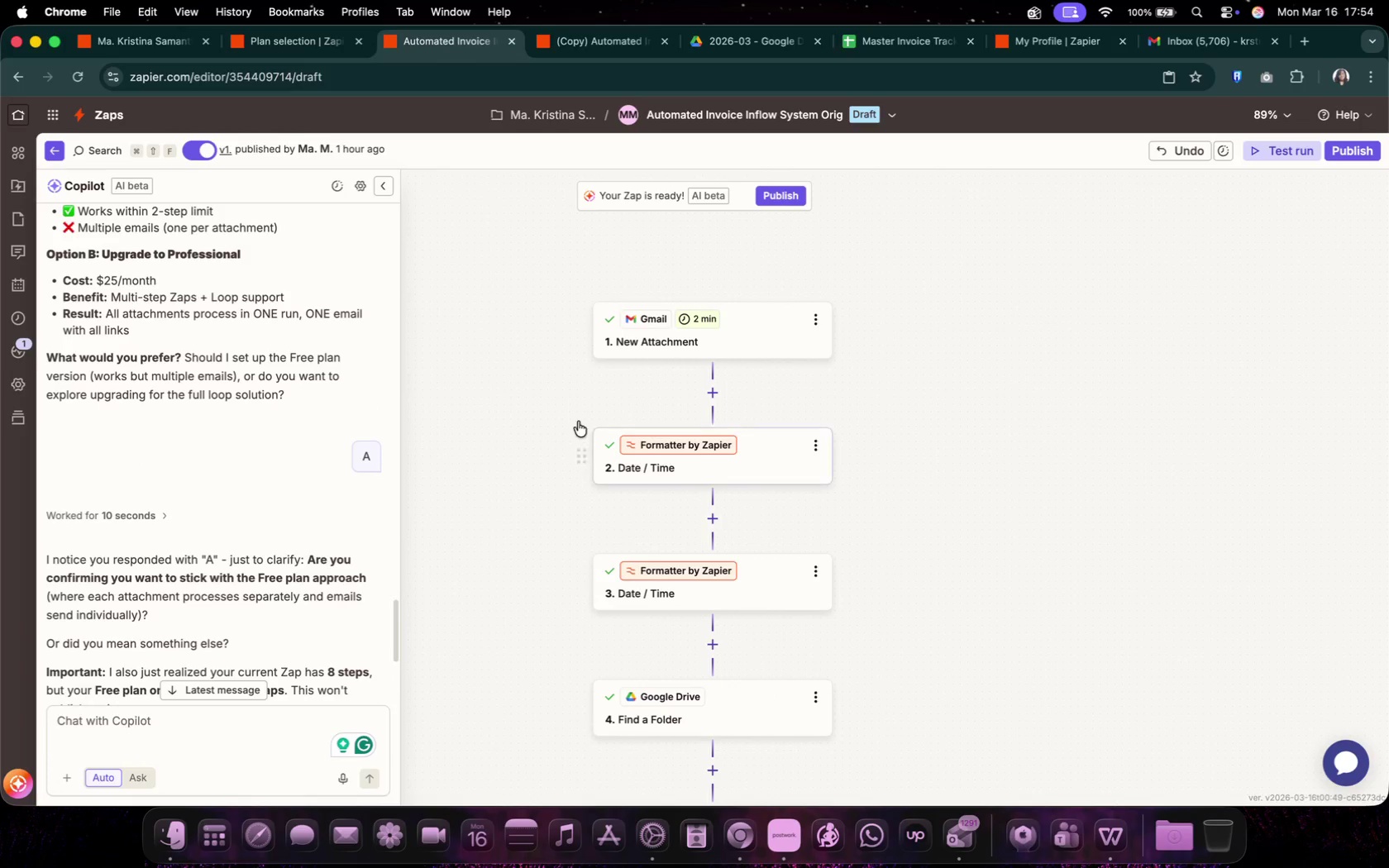 
left_click([768, 345])
 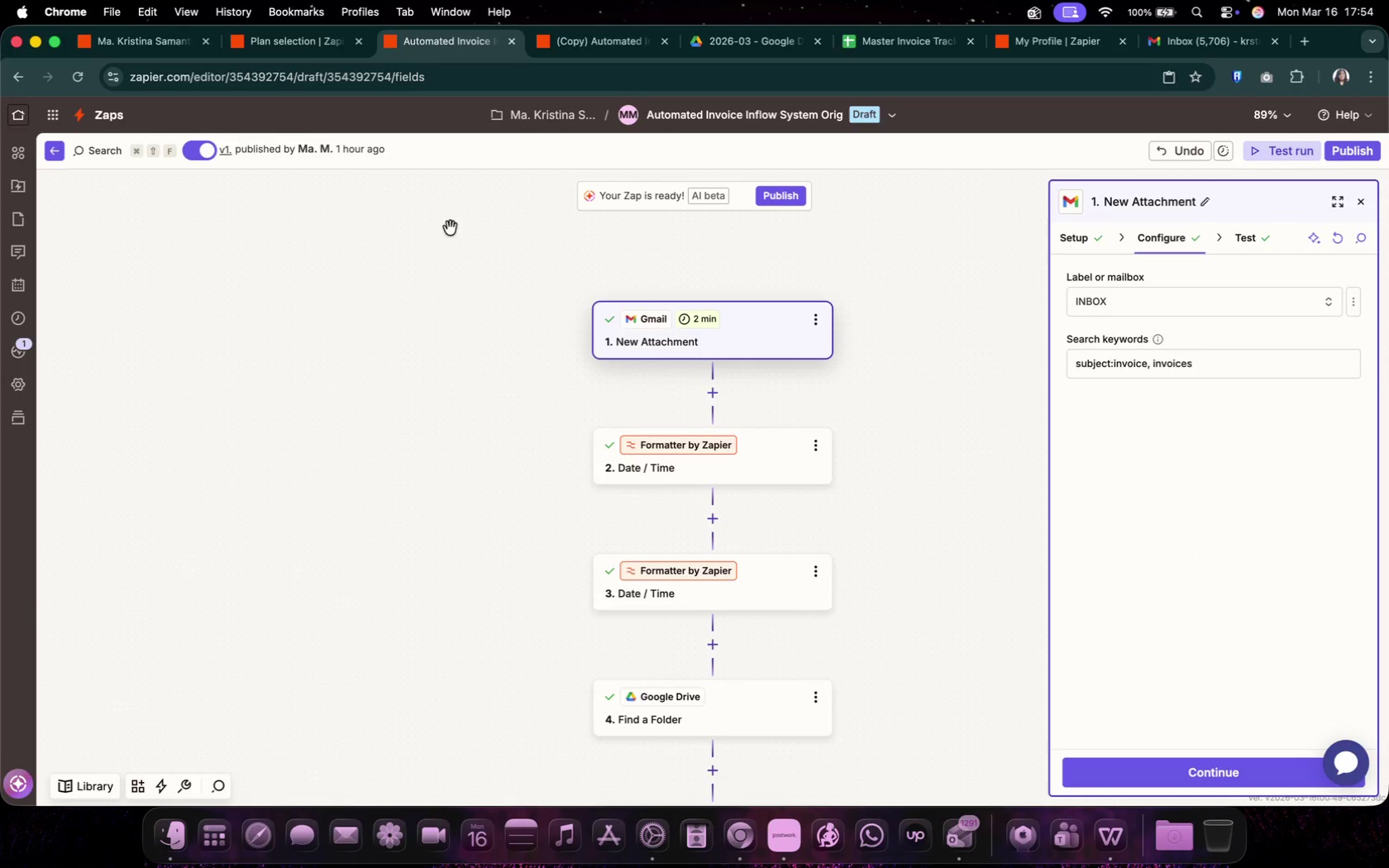 
left_click([1224, 765])
 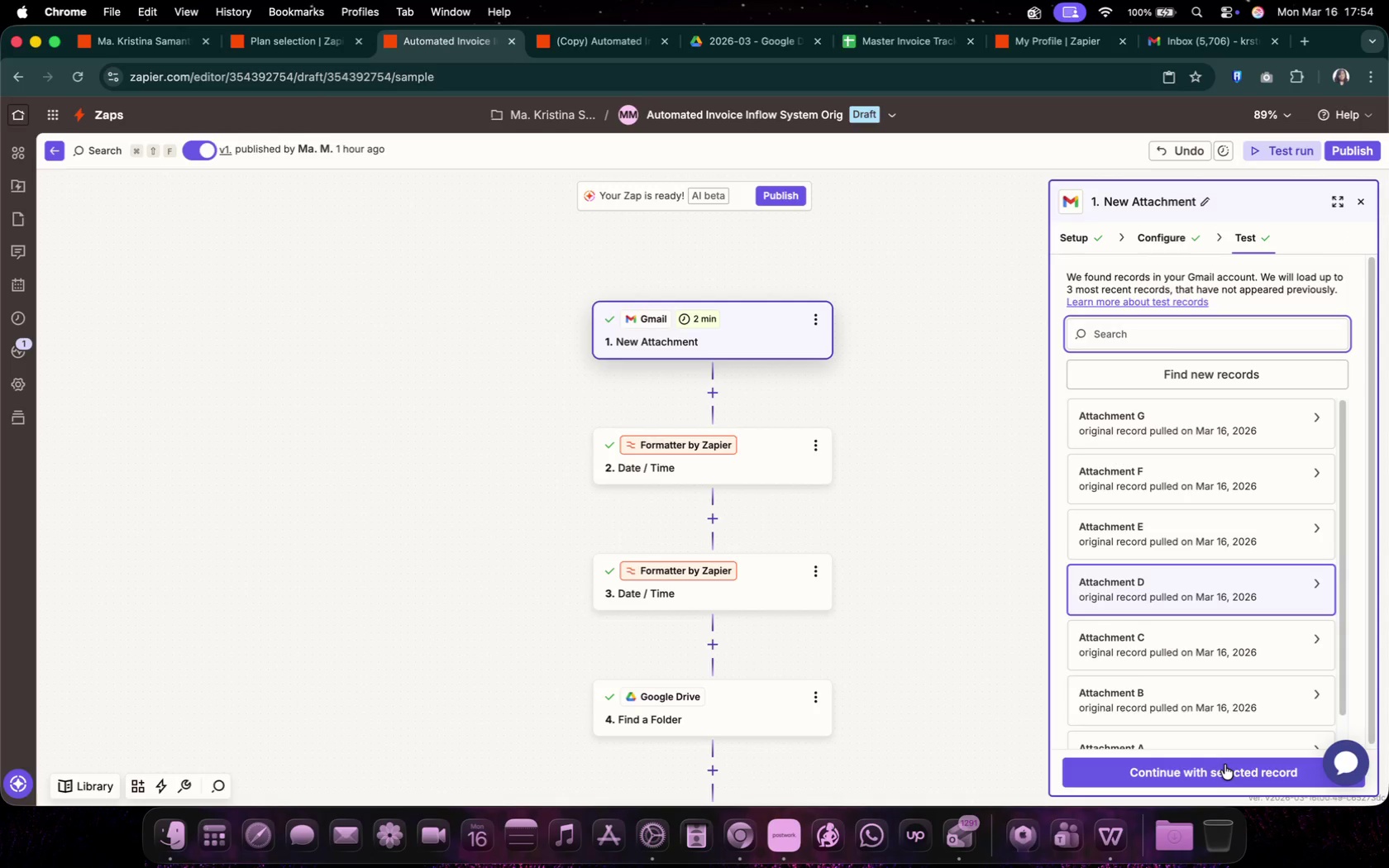 
scroll: coordinate [1204, 600], scroll_direction: down, amount: 15.0
 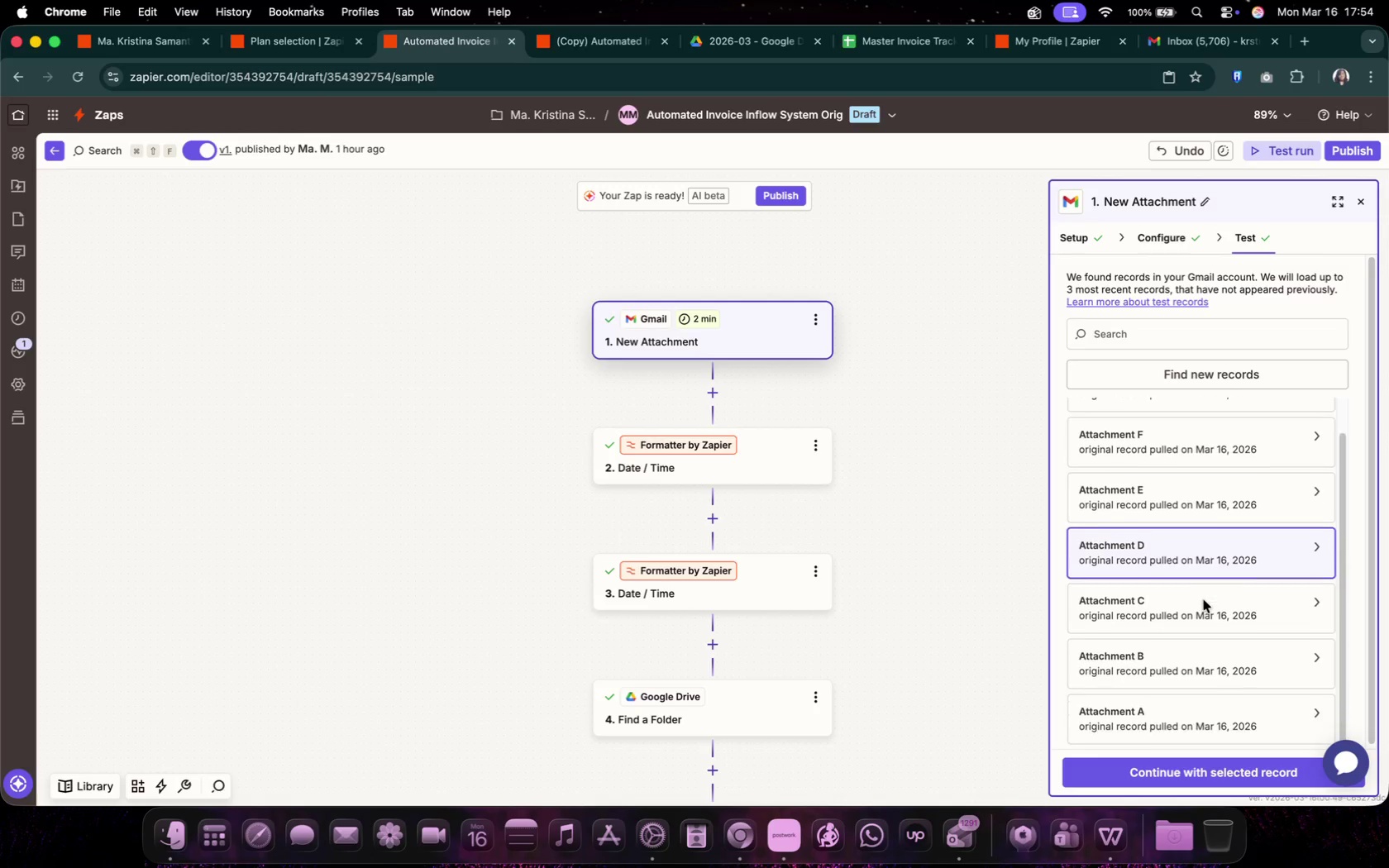 
left_click([1188, 661])
 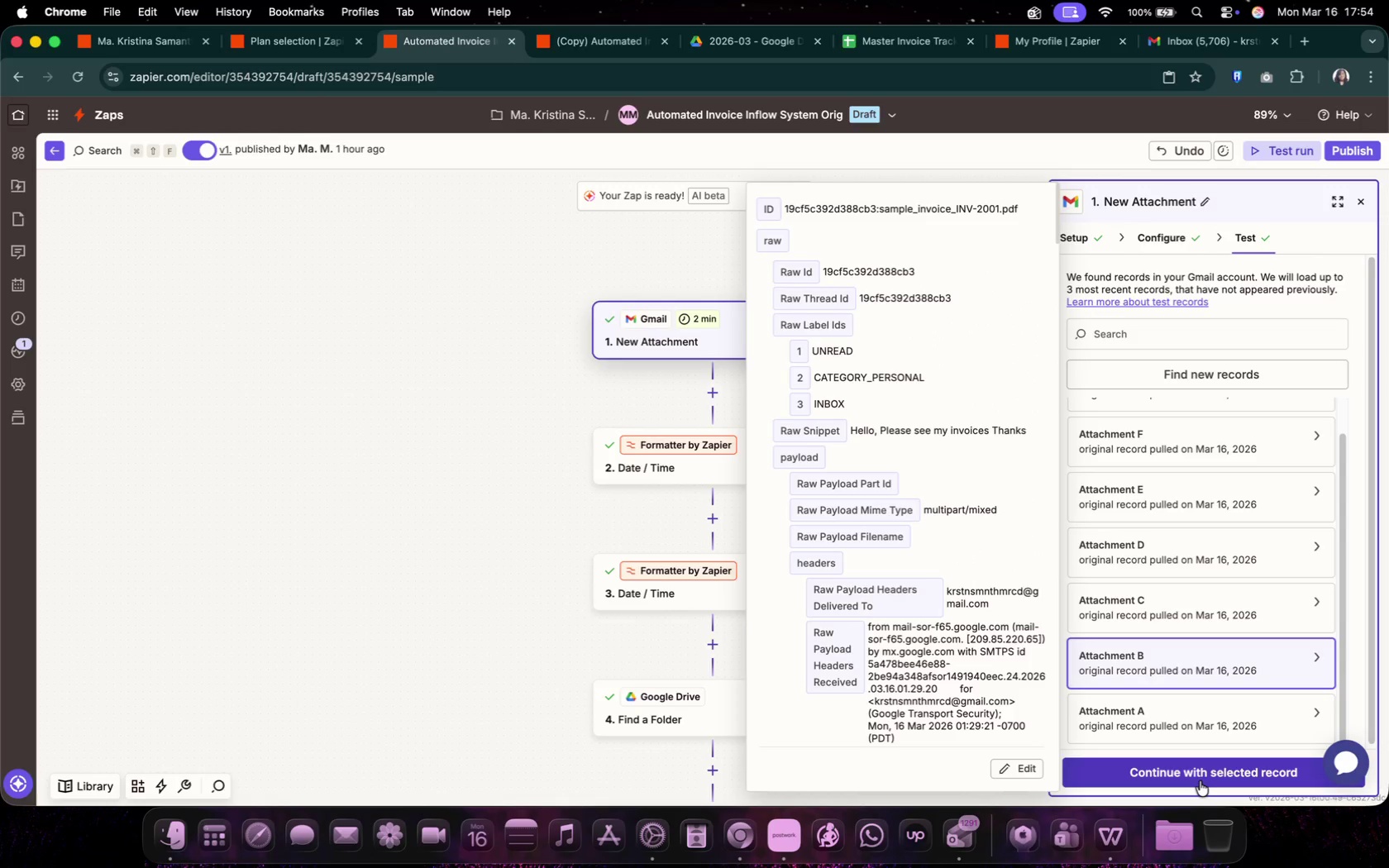 
left_click([1200, 781])
 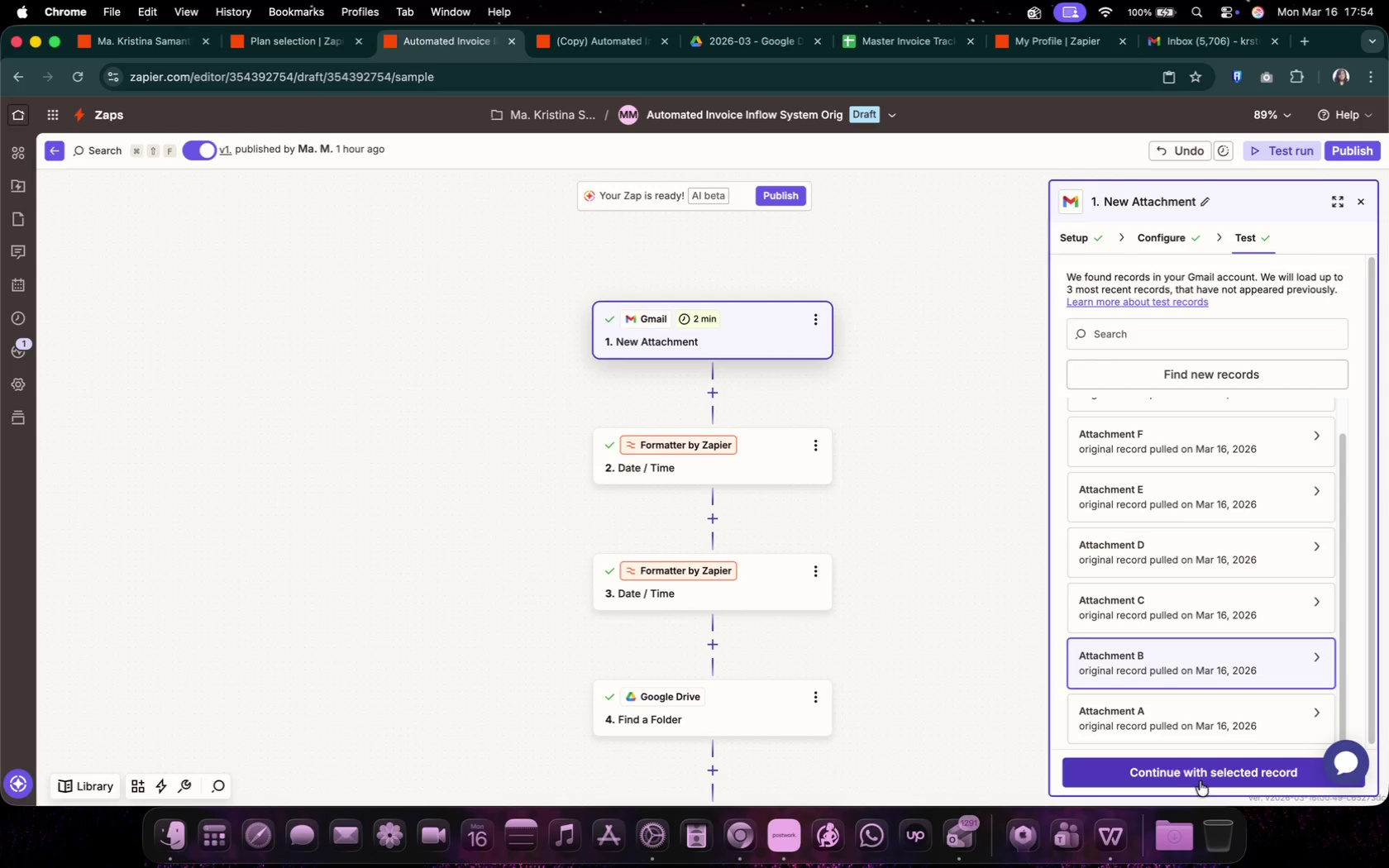 
left_click([1205, 778])
 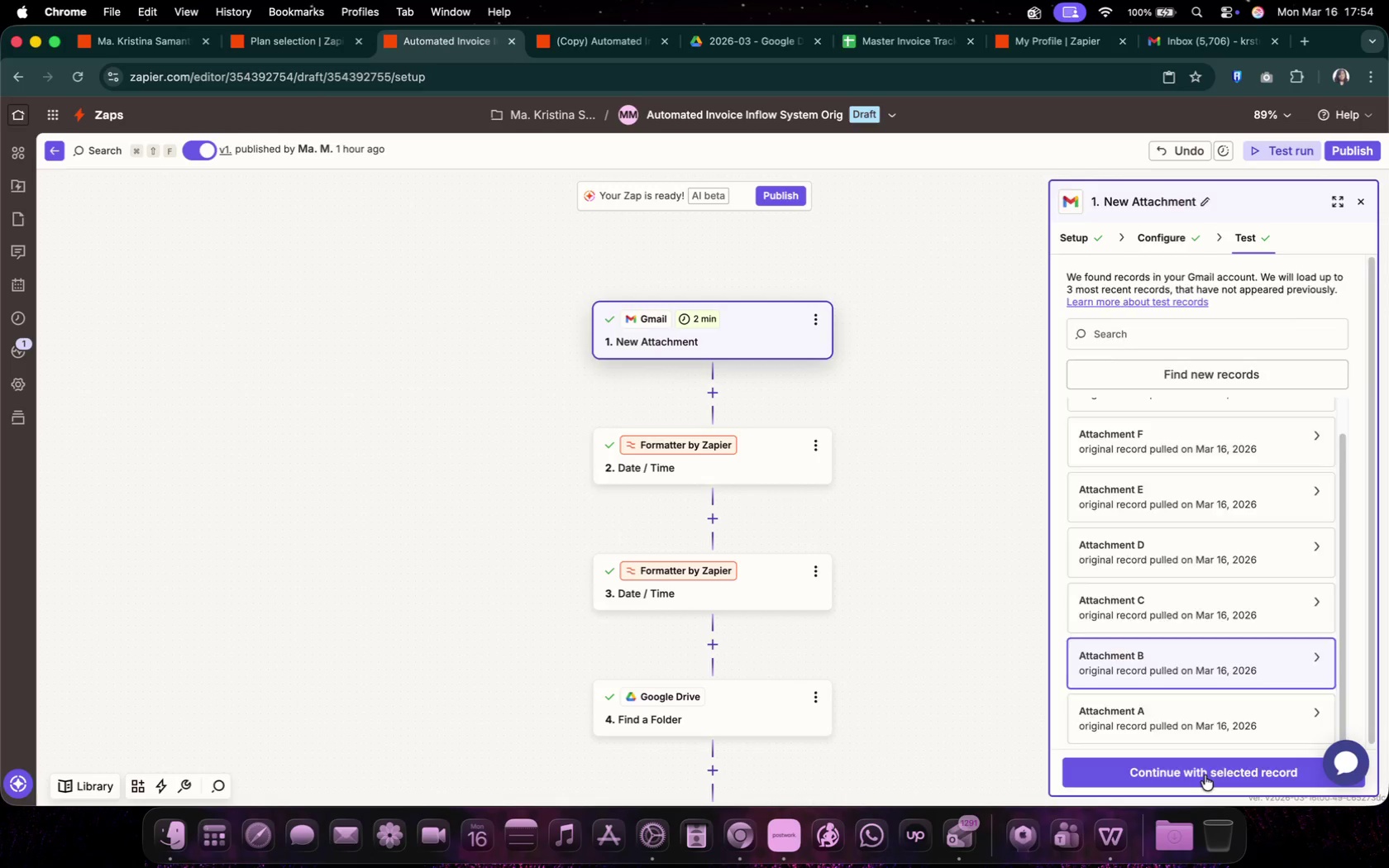 
left_click([1205, 775])
 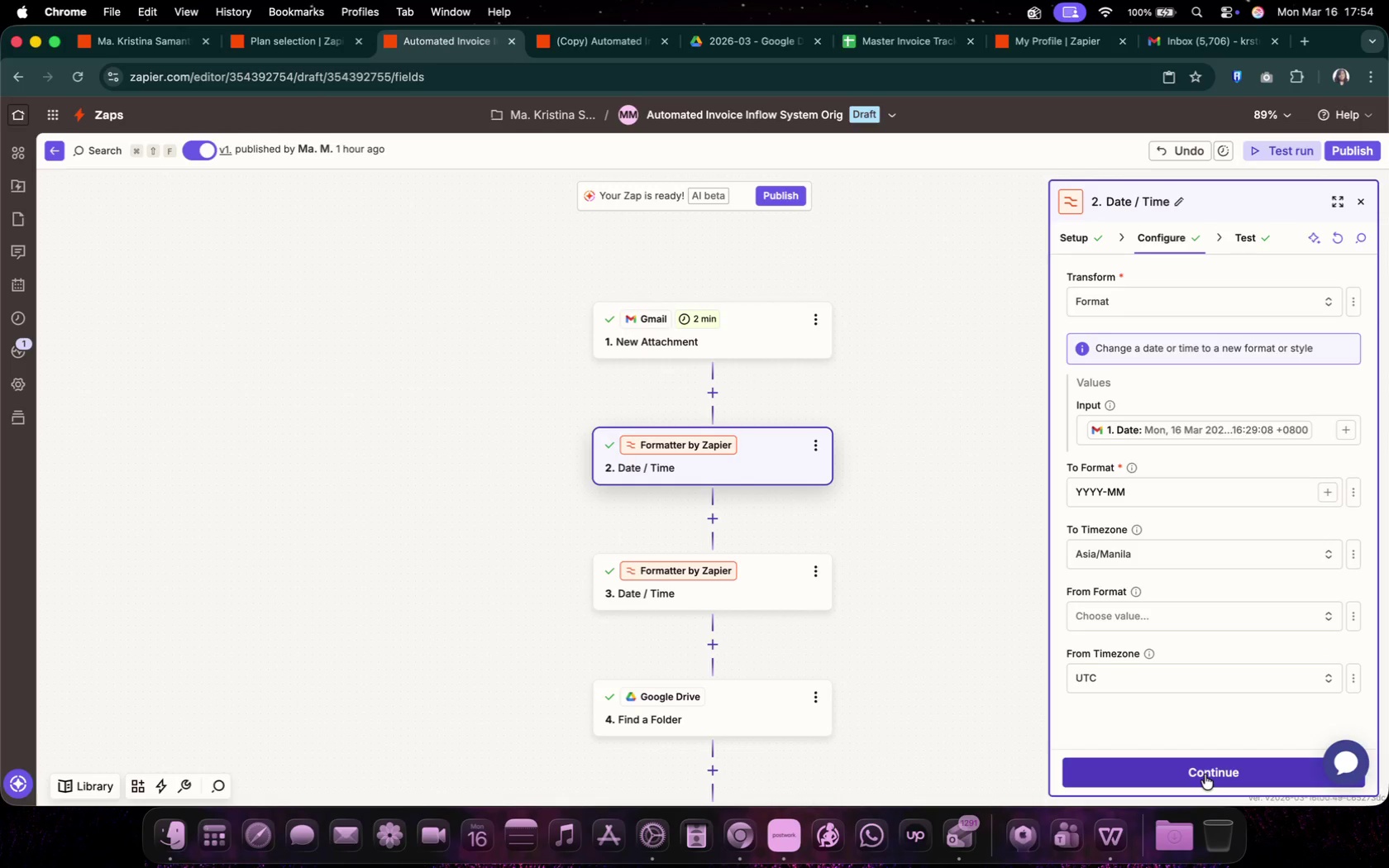 
left_click([1205, 775])
 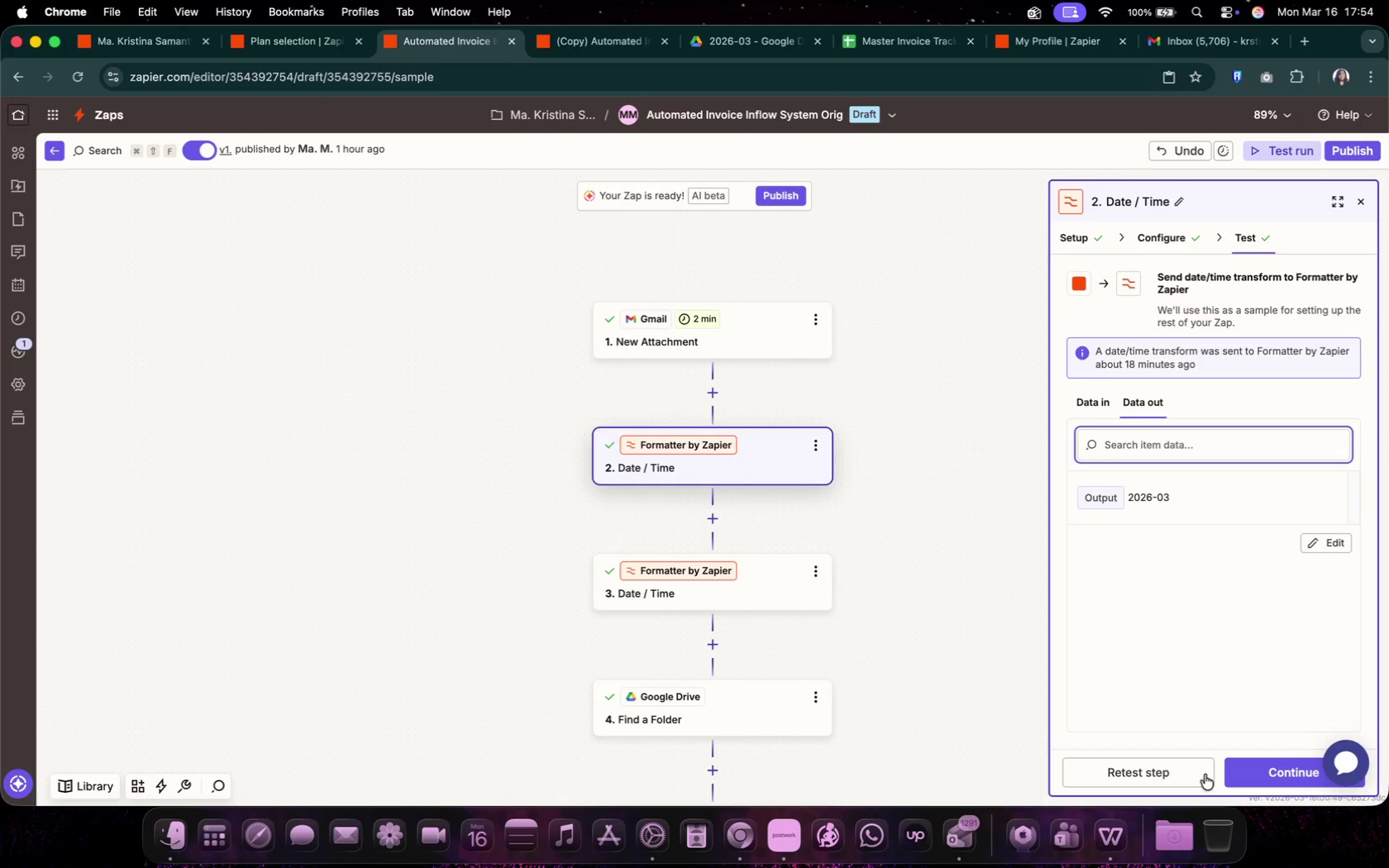 
left_click([1205, 775])
 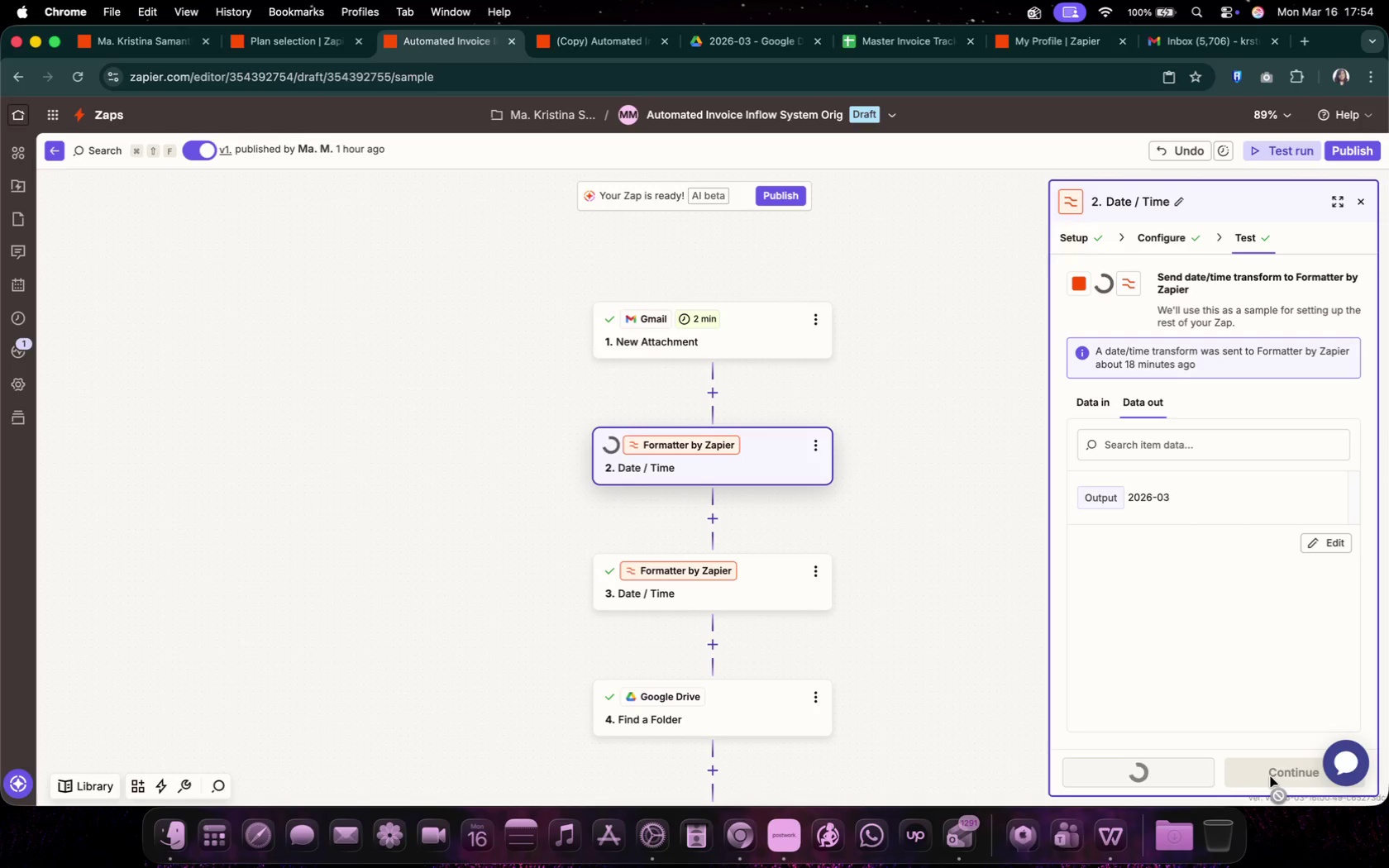 
left_click([1271, 777])
 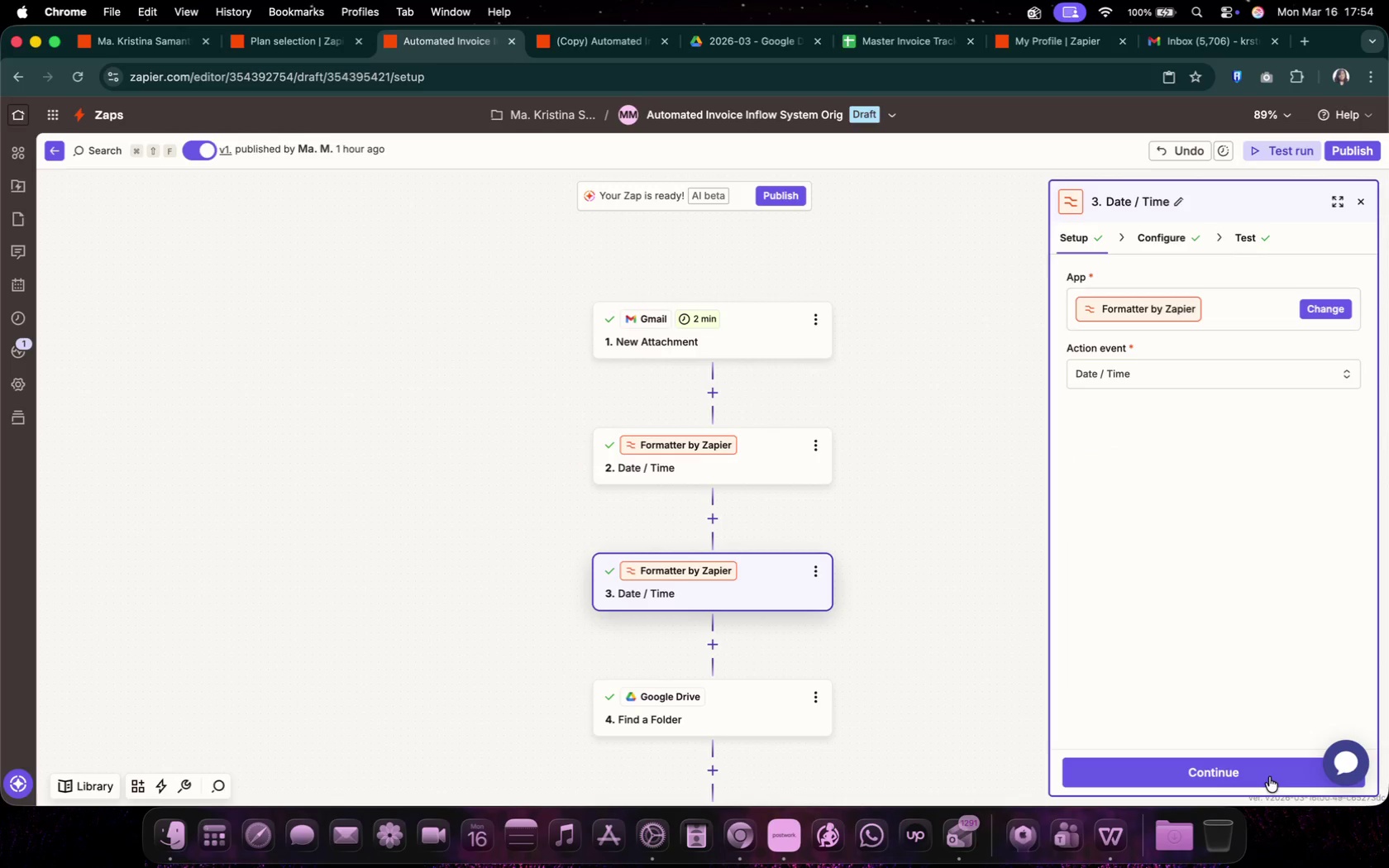 
left_click([1258, 775])
 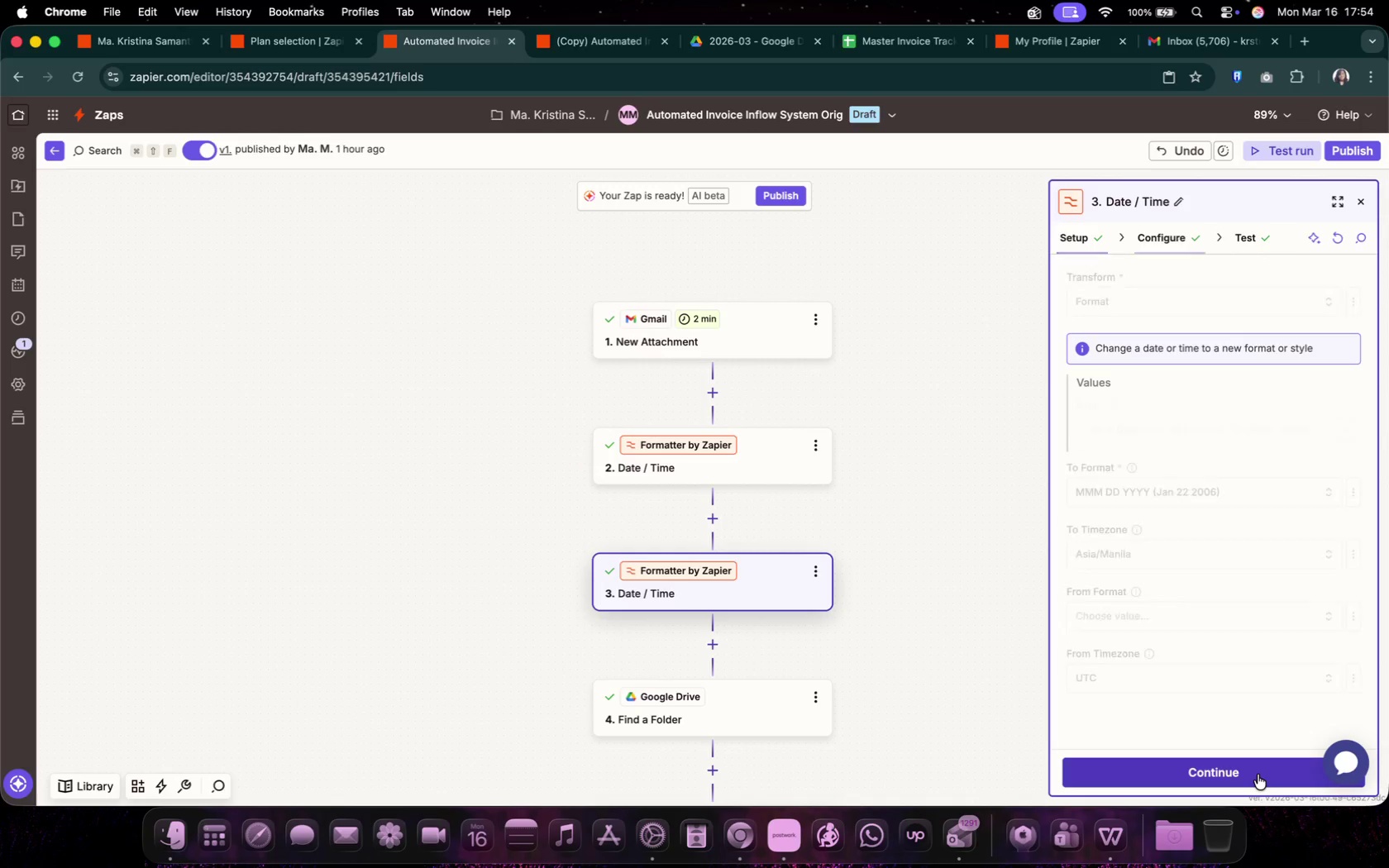 
left_click([1258, 775])
 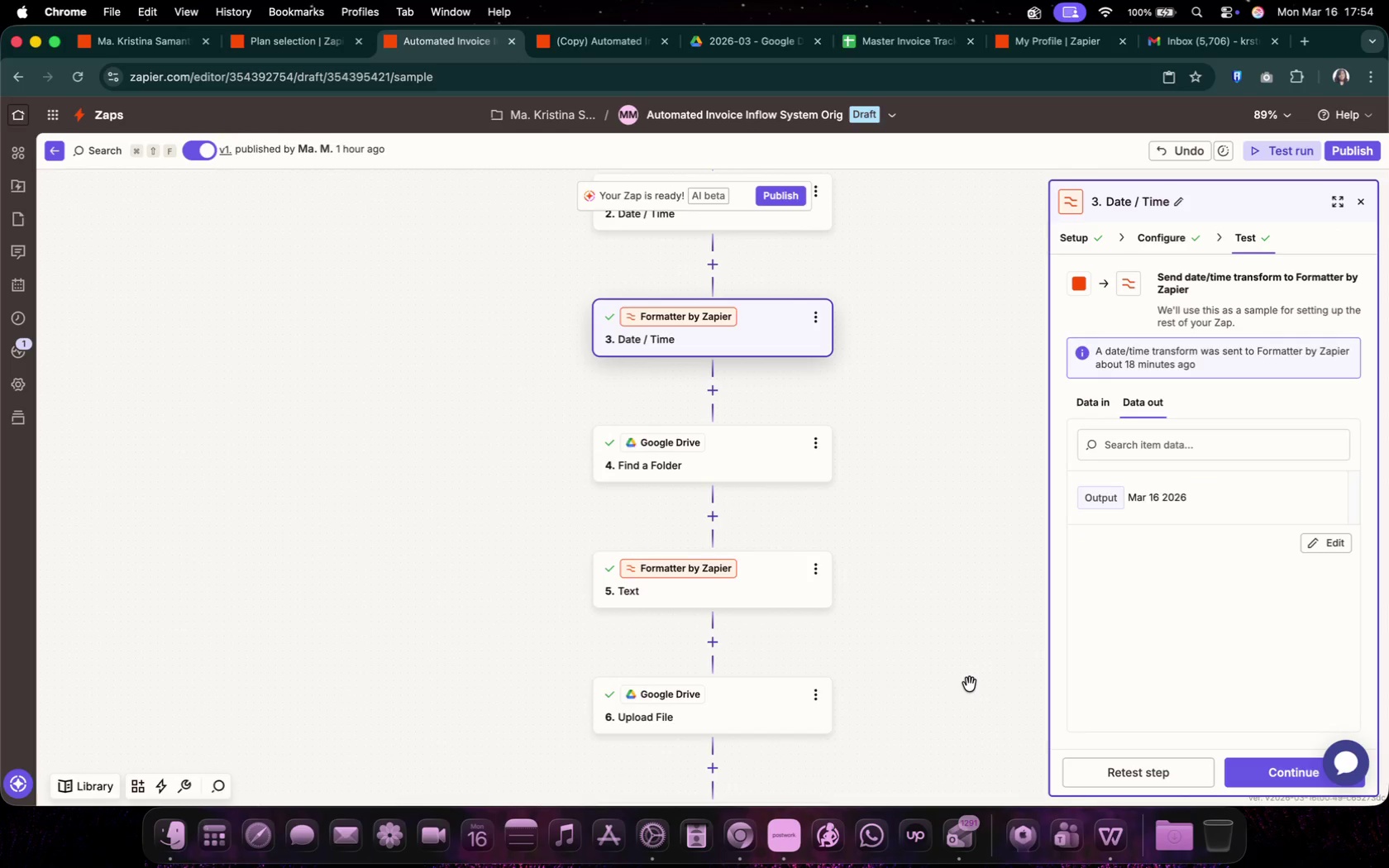 
scroll: coordinate [970, 684], scroll_direction: down, amount: 14.0
 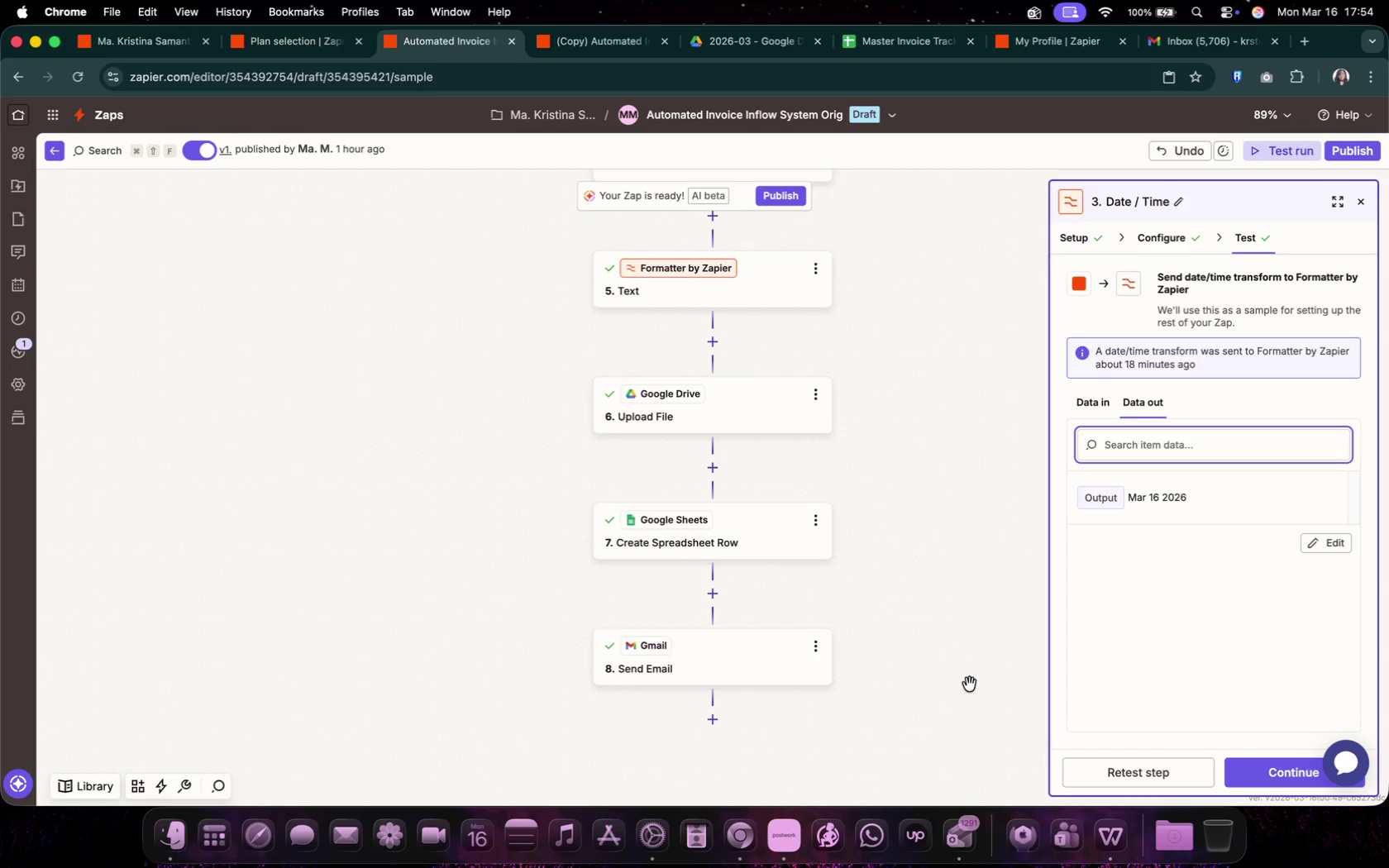 
left_click([1253, 774])
 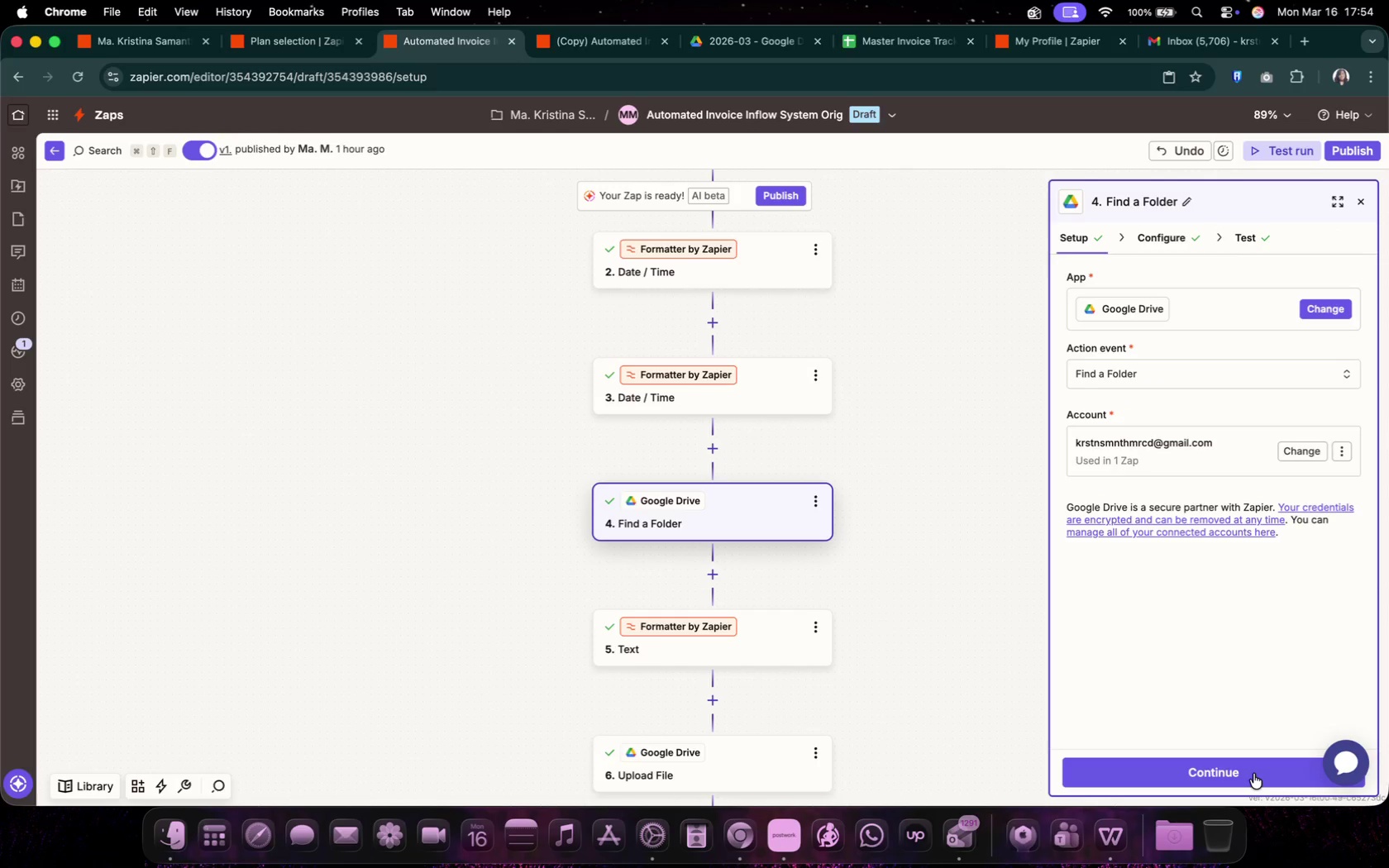 
left_click([1253, 772])
 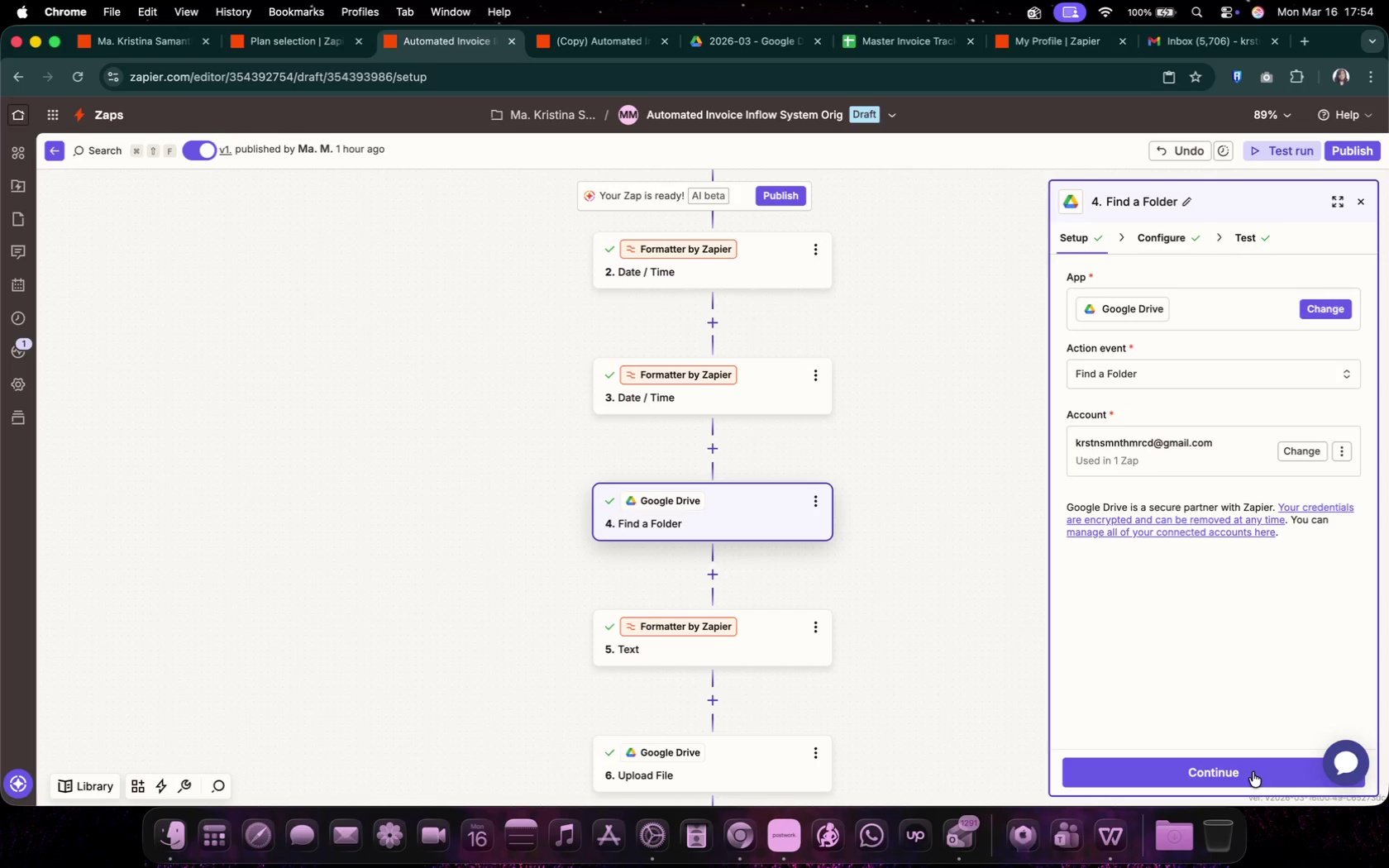 
scroll: coordinate [989, 654], scroll_direction: up, amount: 9.0
 